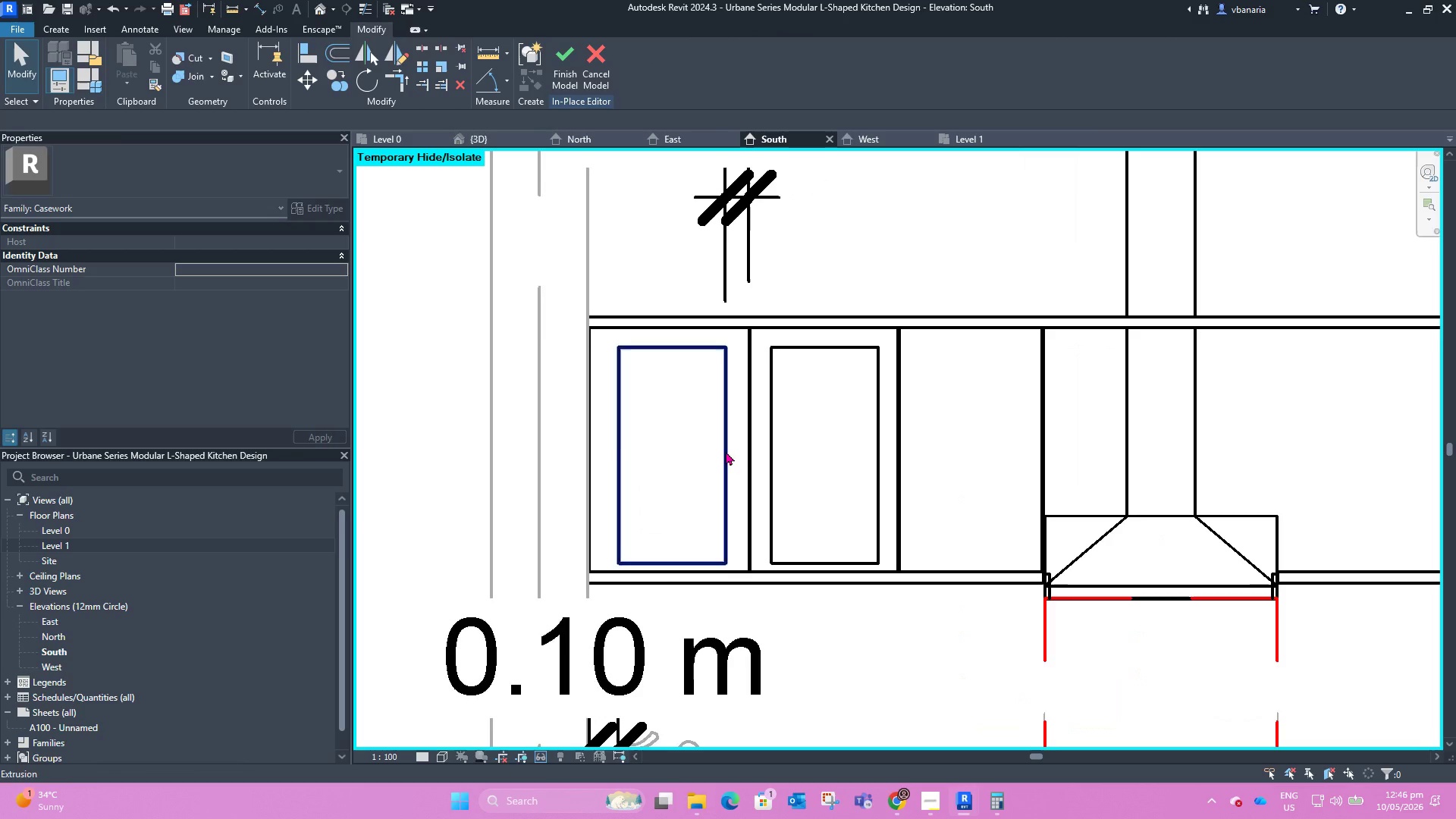 
scroll: coordinate [684, 527], scroll_direction: down, amount: 3.0
 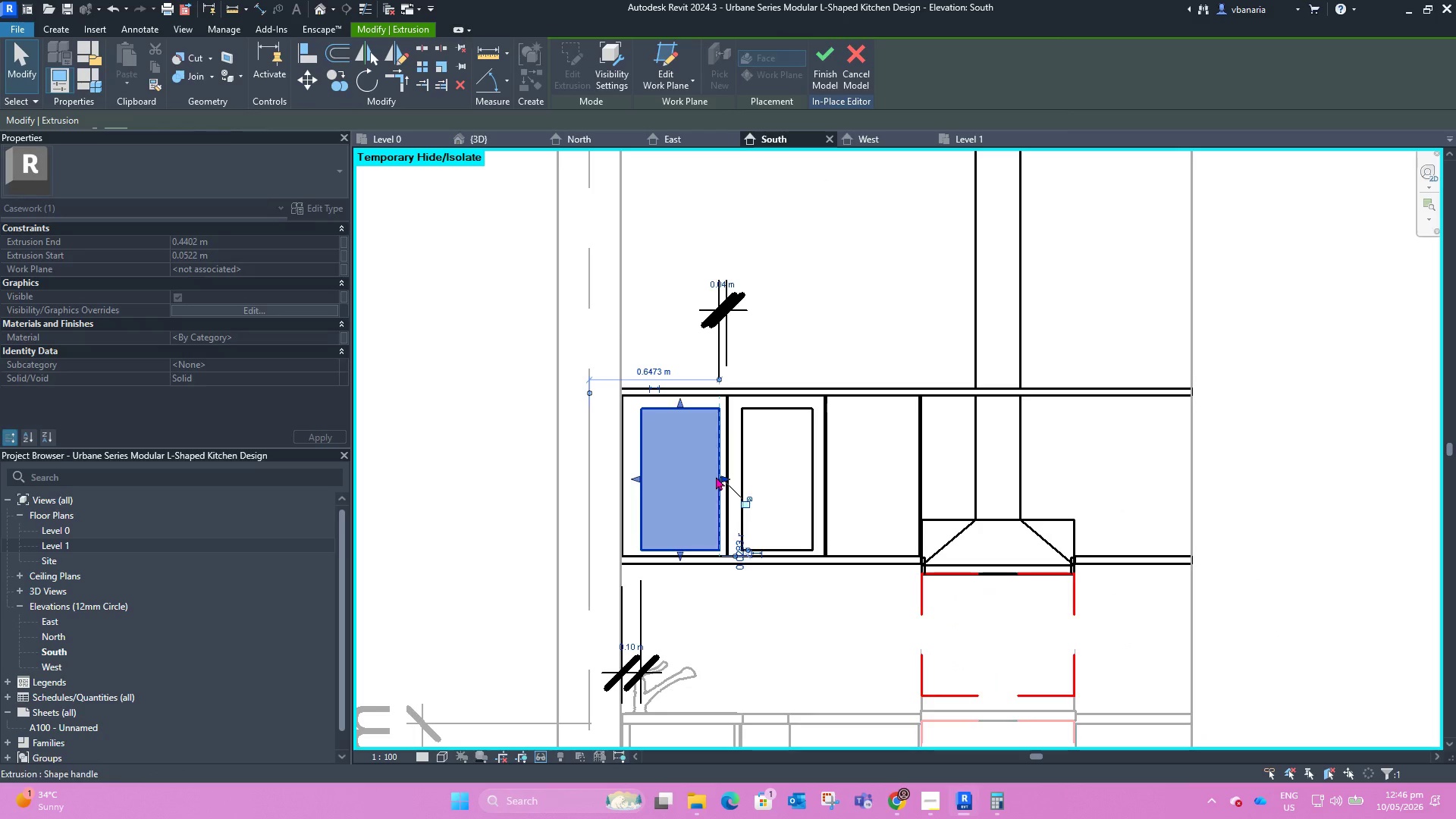 
left_click_drag(start_coordinate=[729, 491], to_coordinate=[720, 489])
 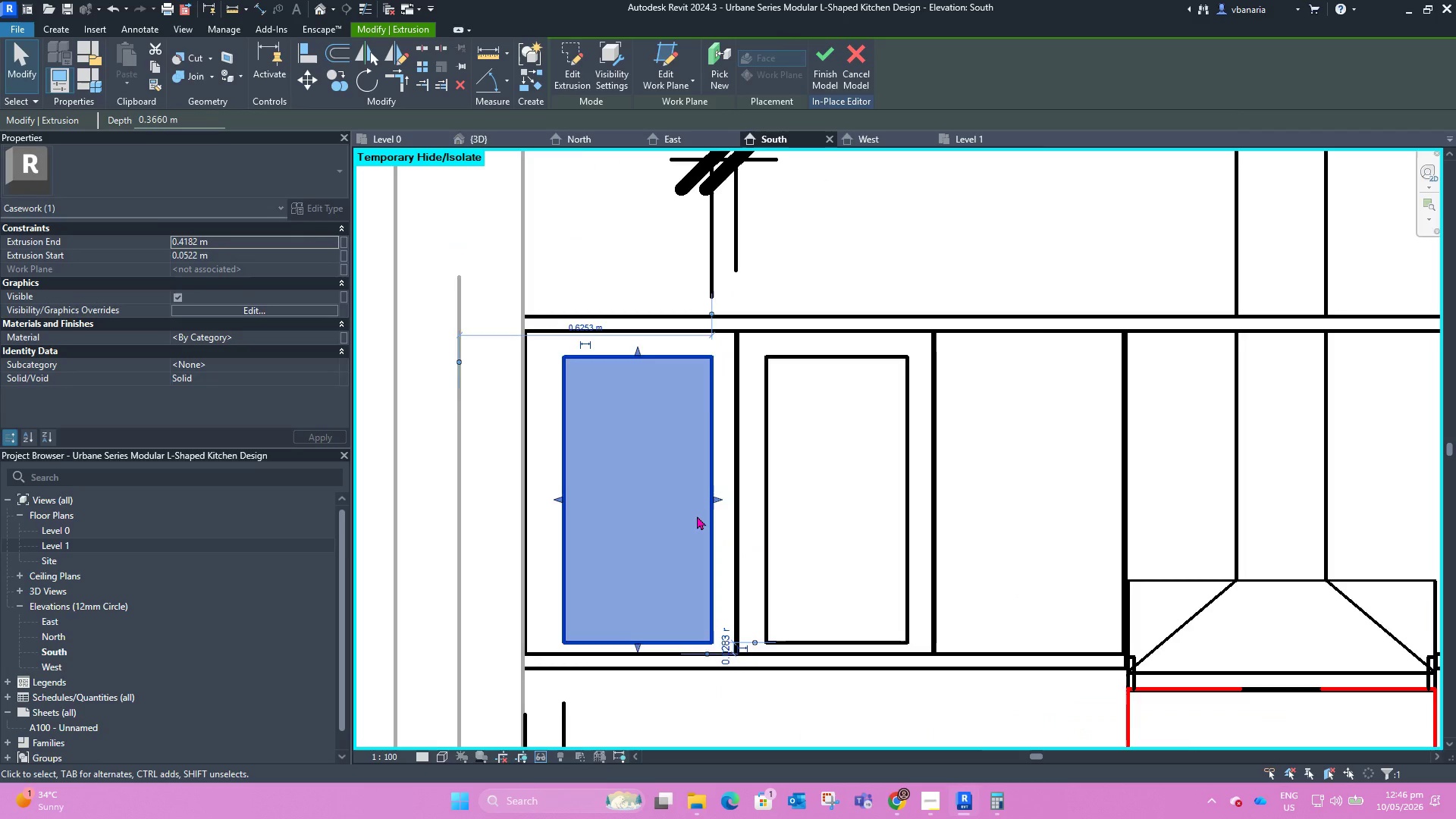 
scroll: coordinate [727, 488], scroll_direction: up, amount: 7.0
 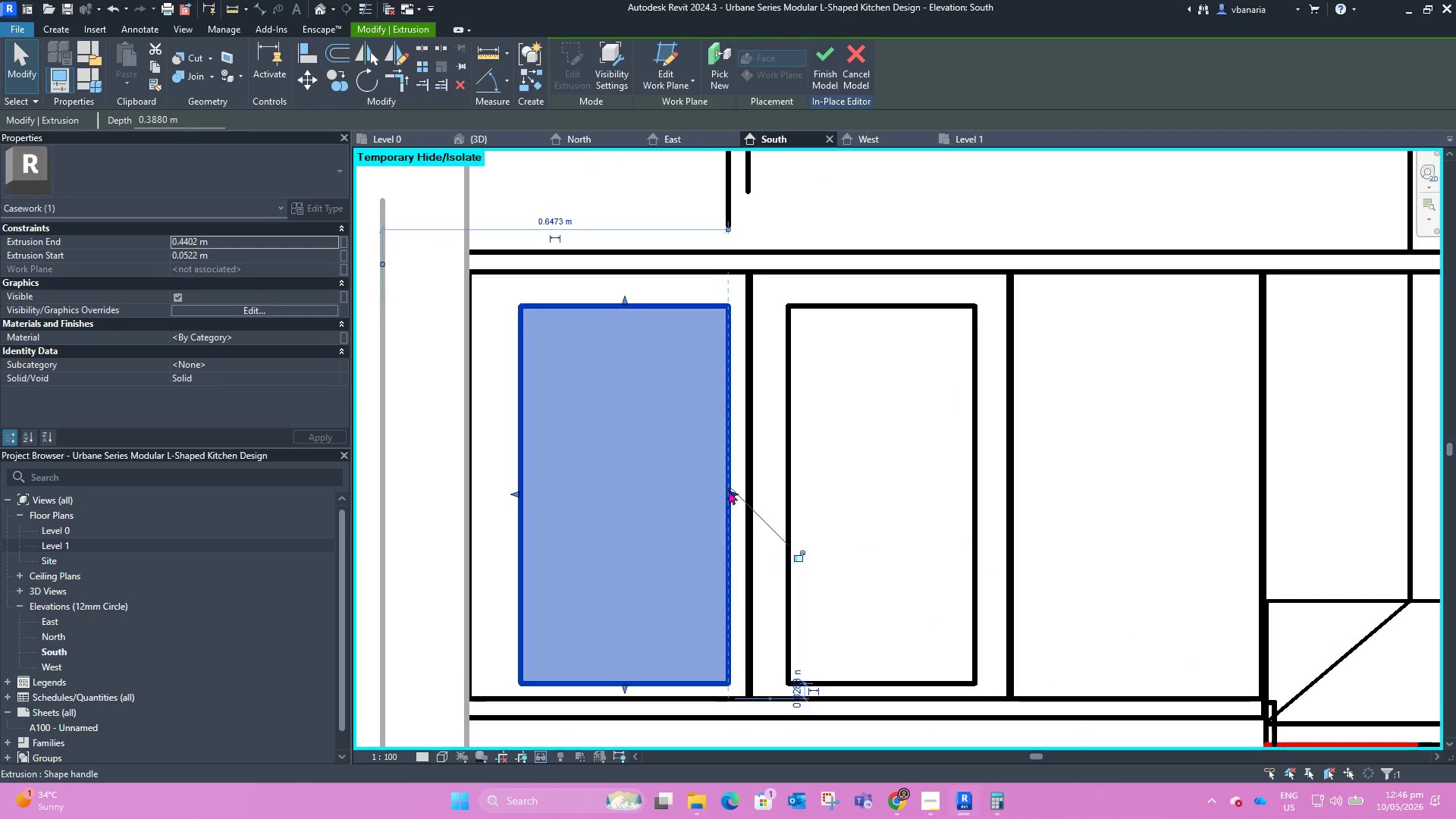 
scroll: coordinate [697, 516], scroll_direction: down, amount: 5.0
 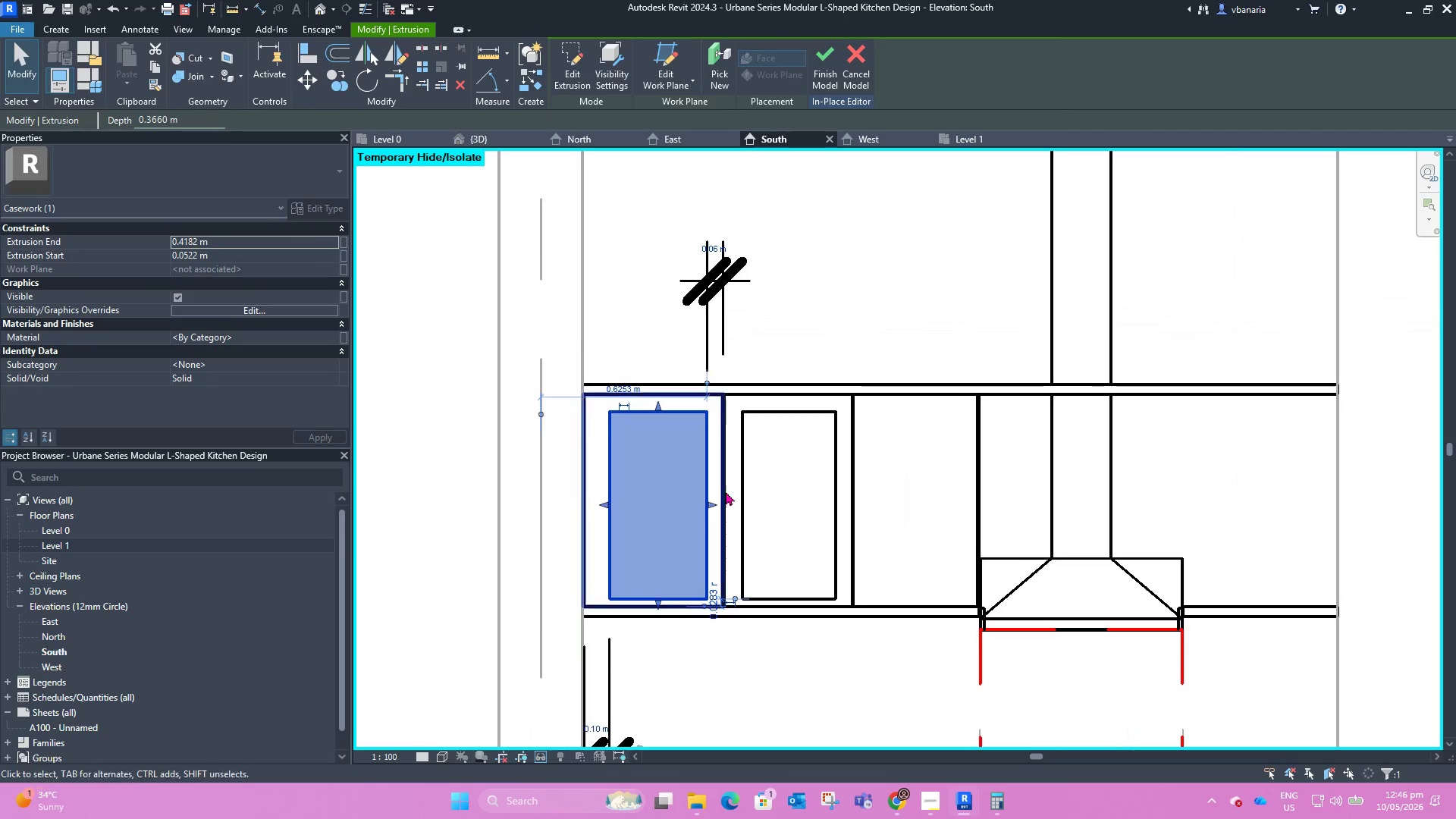 
scroll: coordinate [708, 505], scroll_direction: up, amount: 10.0
 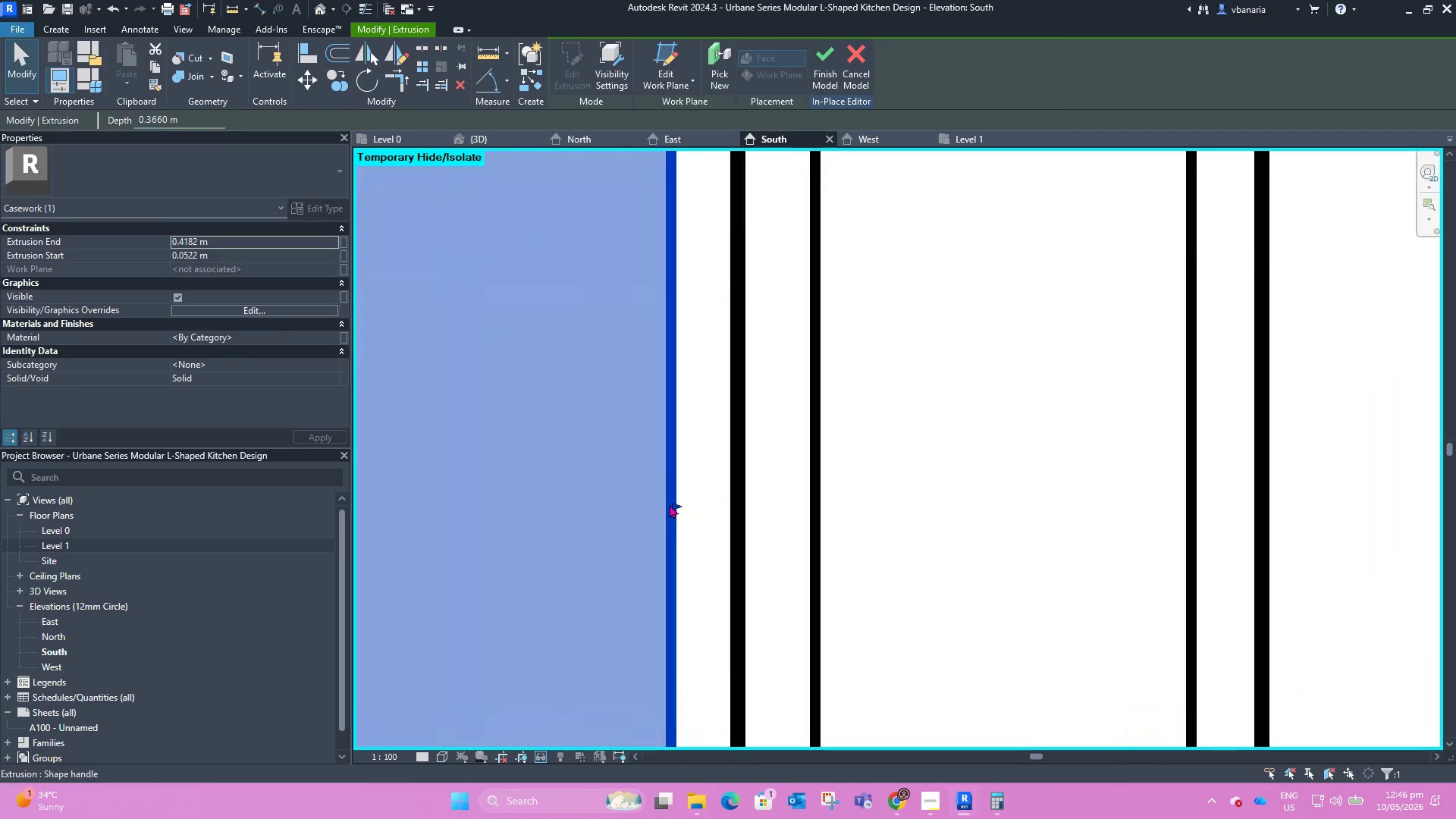 
left_click_drag(start_coordinate=[670, 504], to_coordinate=[661, 505])
 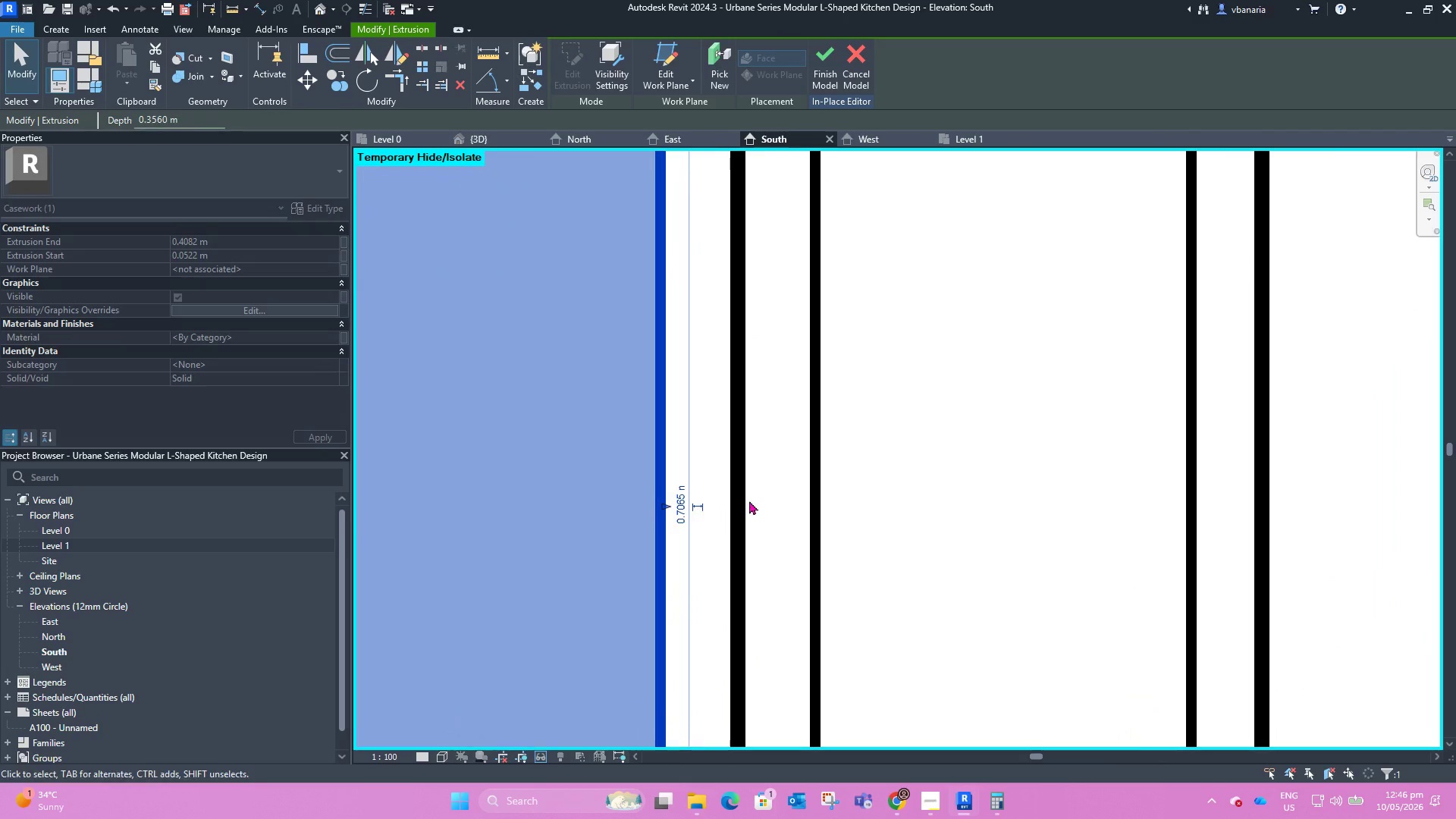 
scroll: coordinate [754, 497], scroll_direction: down, amount: 10.0
 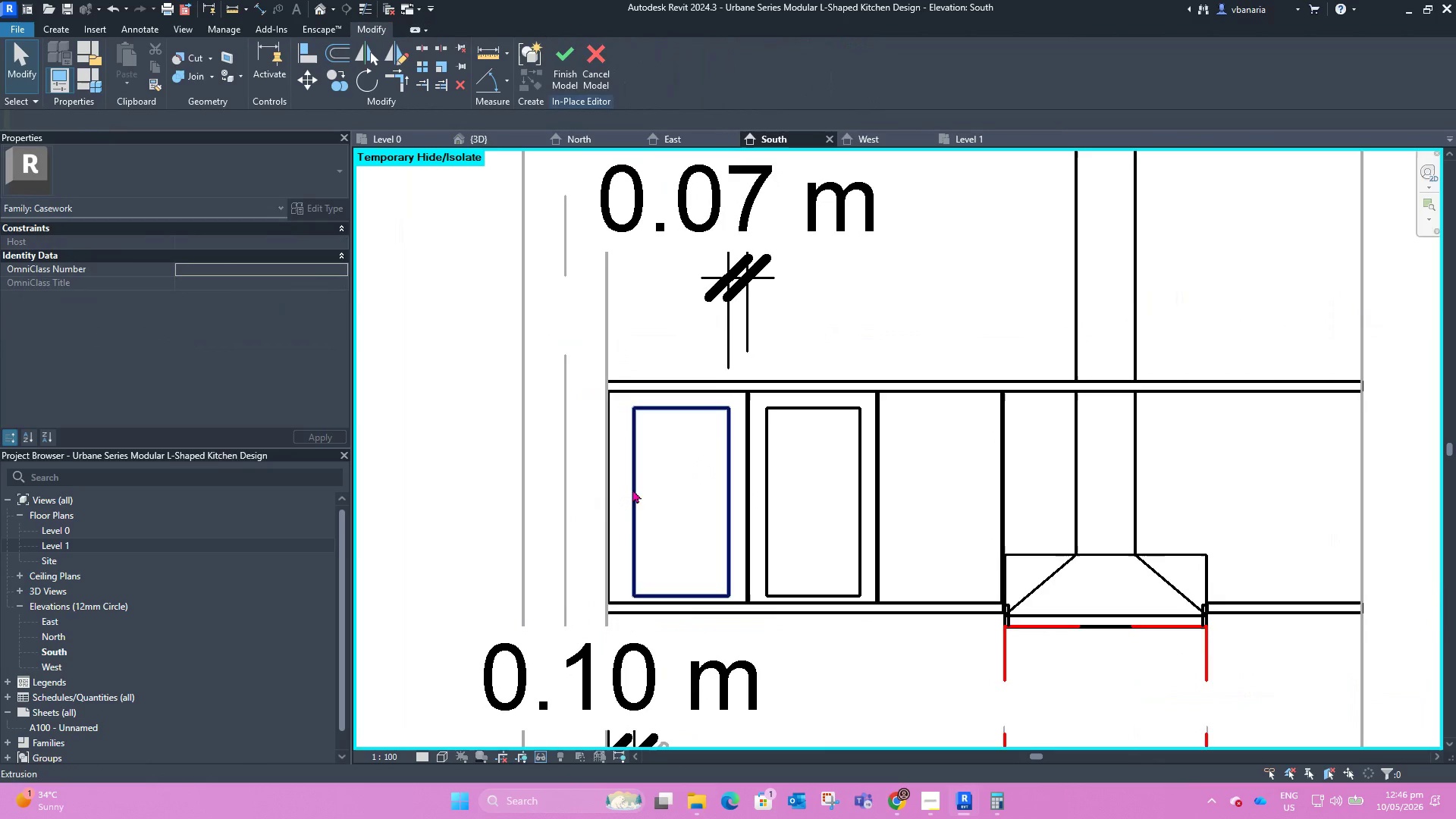 
left_click([636, 488])
 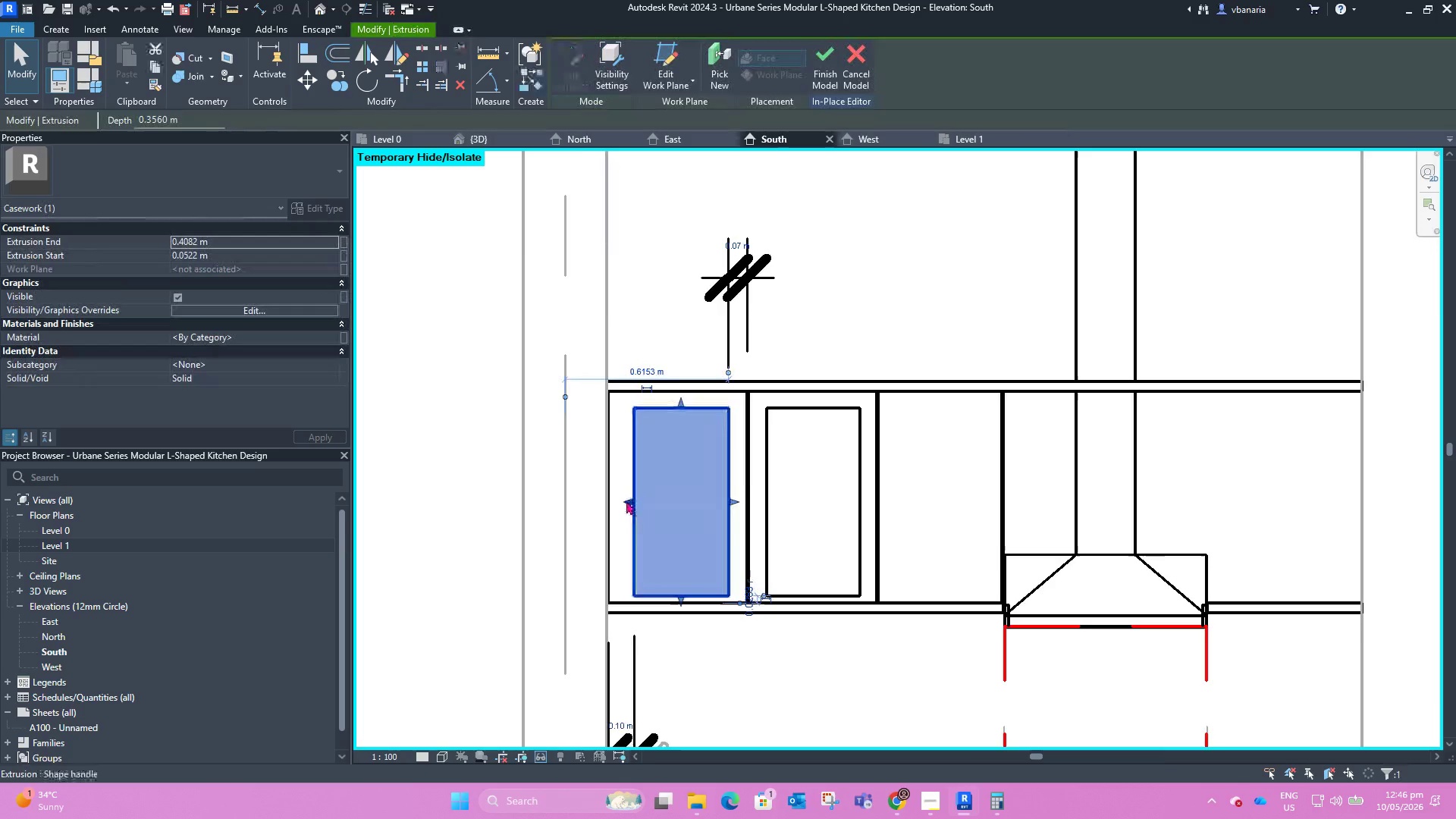 
scroll: coordinate [674, 437], scroll_direction: none, amount: 0.0
 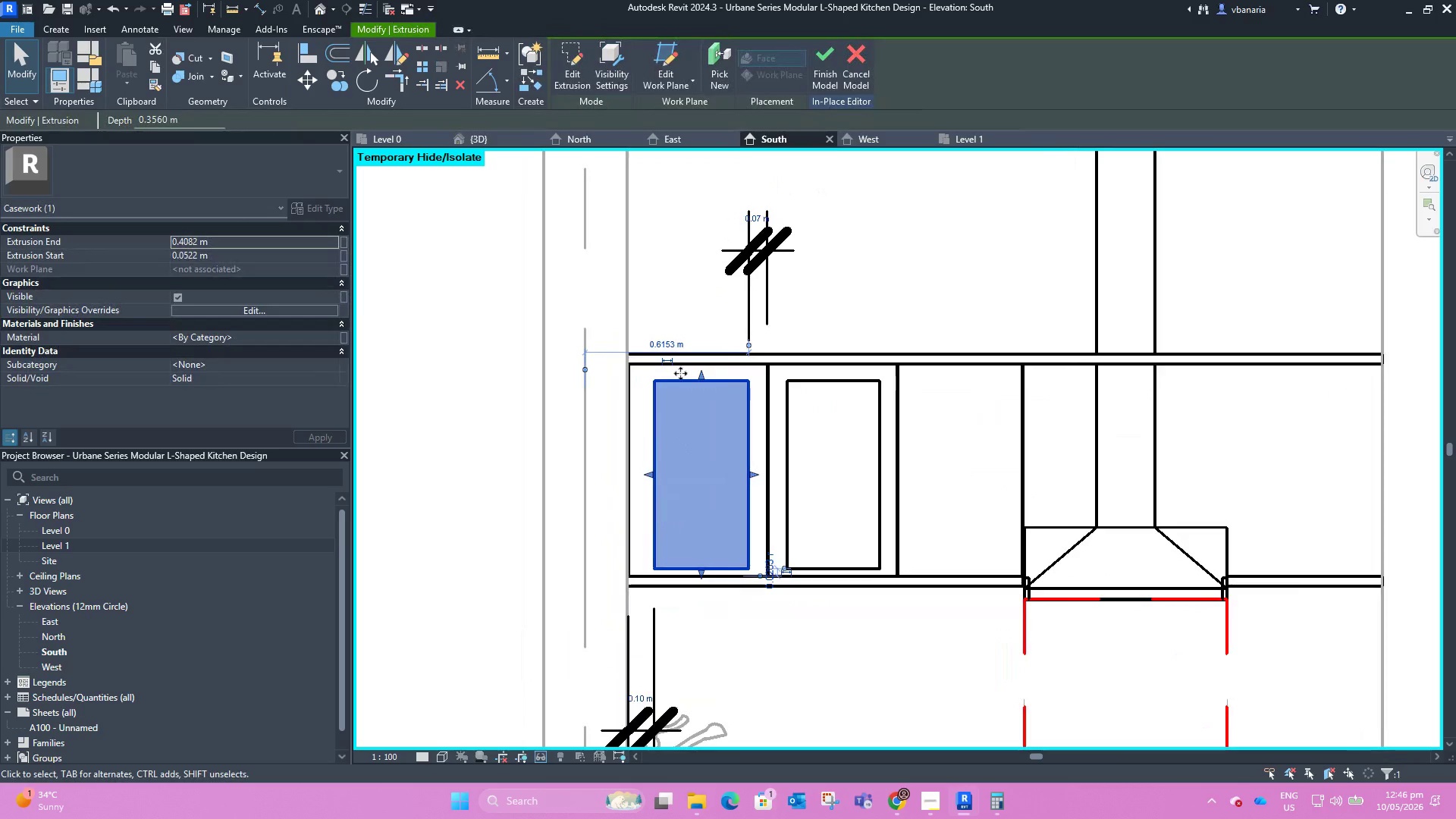 
scroll: coordinate [670, 498], scroll_direction: up, amount: 2.0
 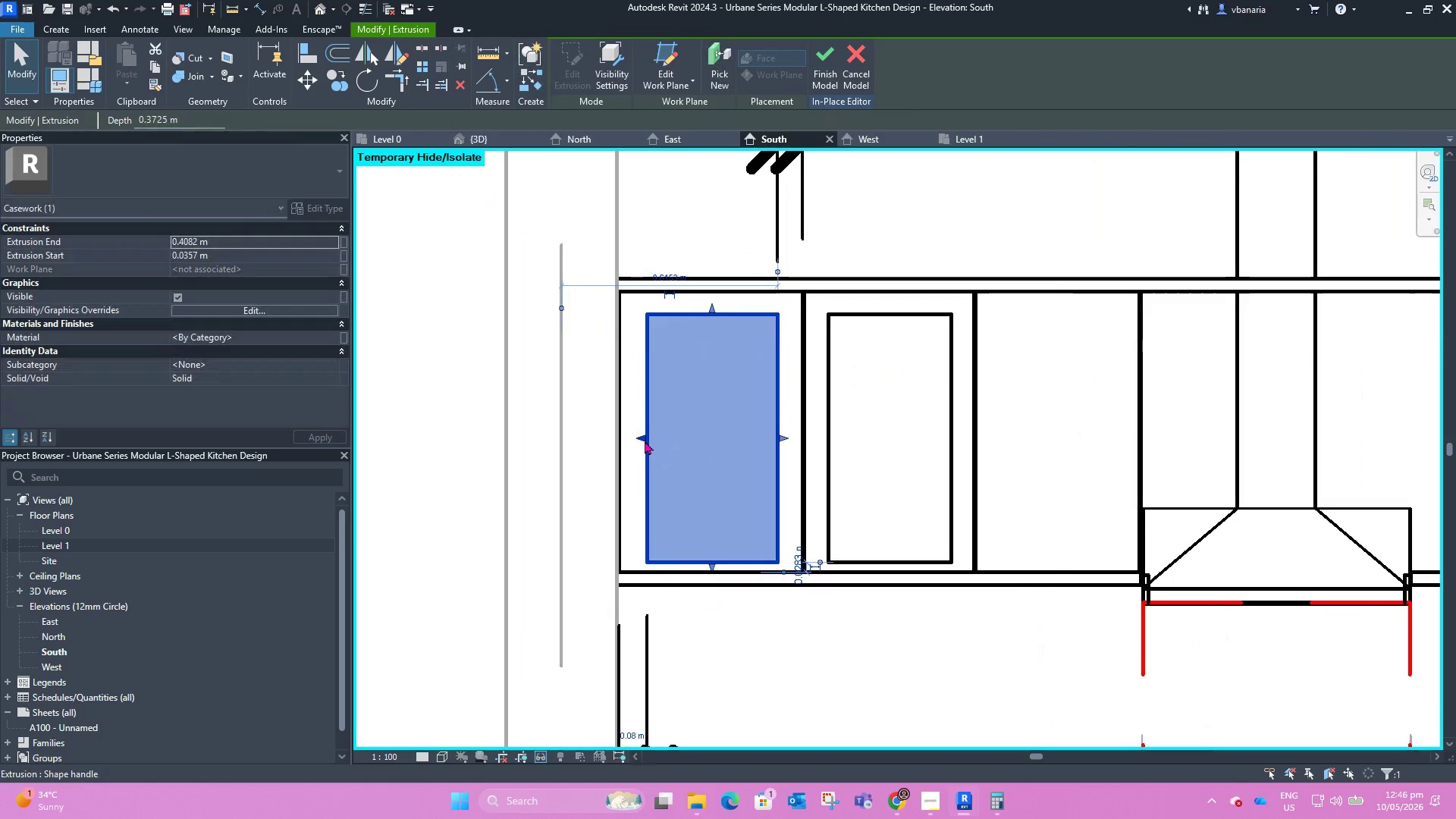 
left_click([642, 437])
 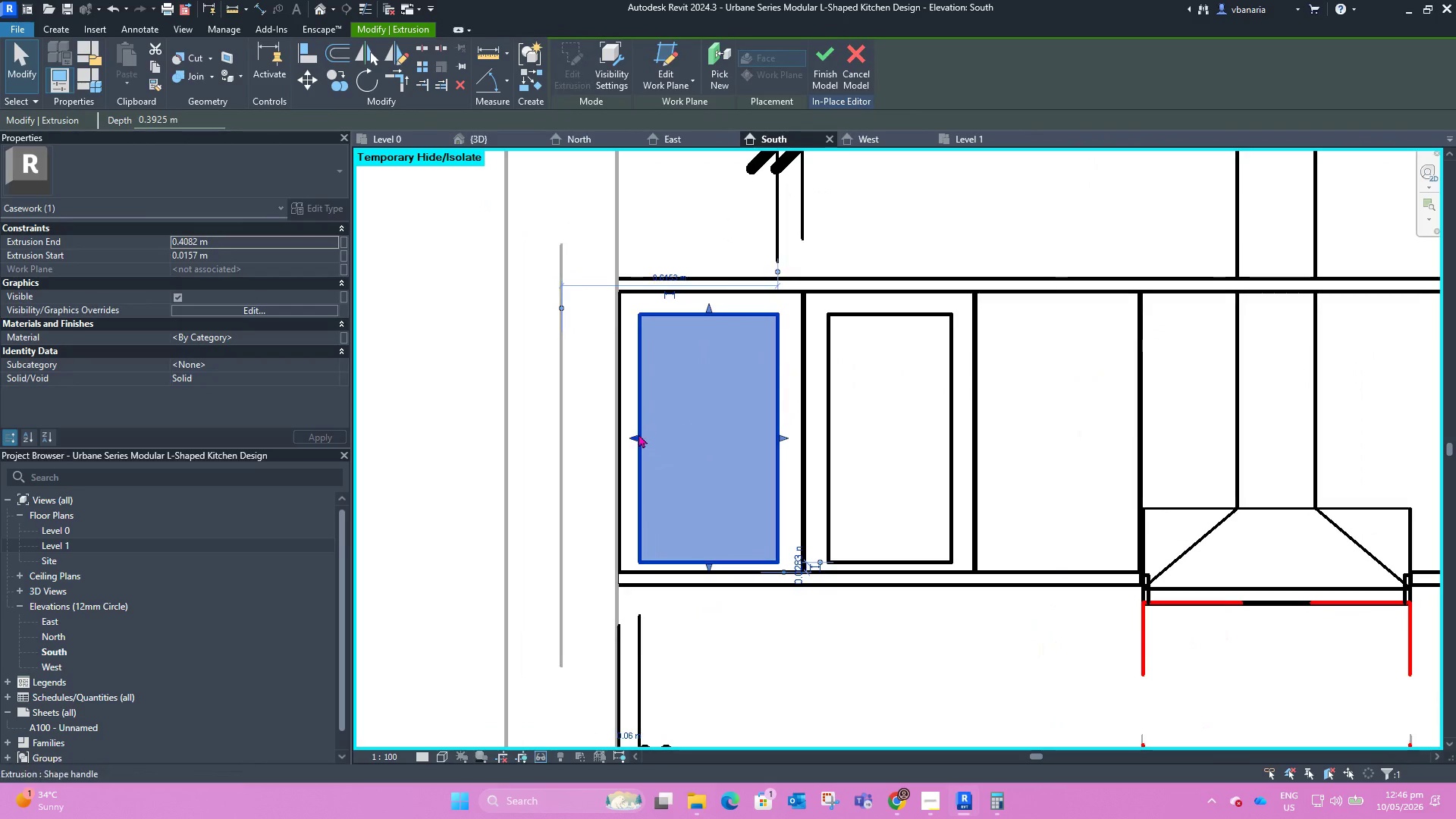 
scroll: coordinate [641, 453], scroll_direction: up, amount: 5.0
 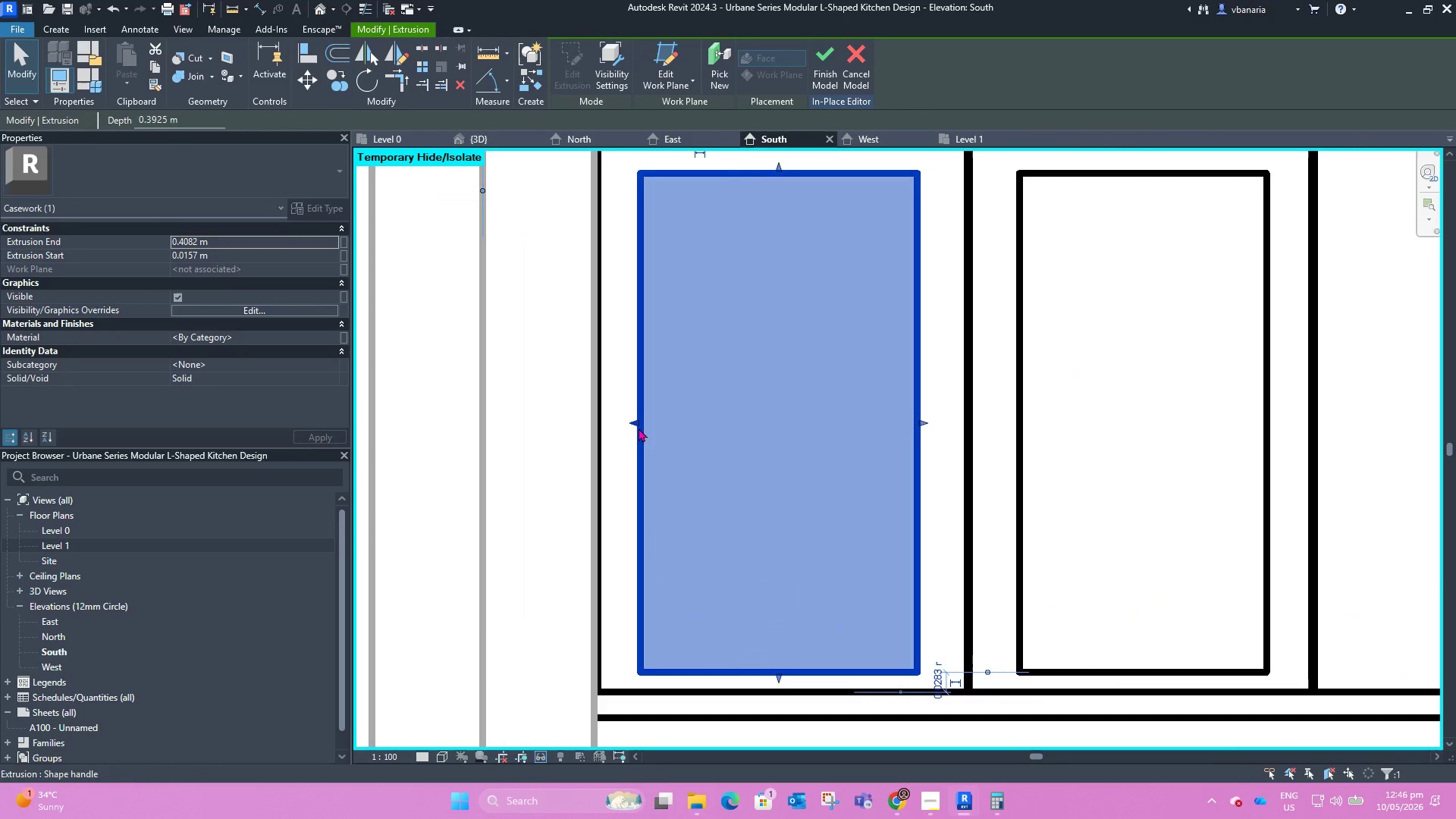 
scroll: coordinate [640, 423], scroll_direction: down, amount: 5.0
 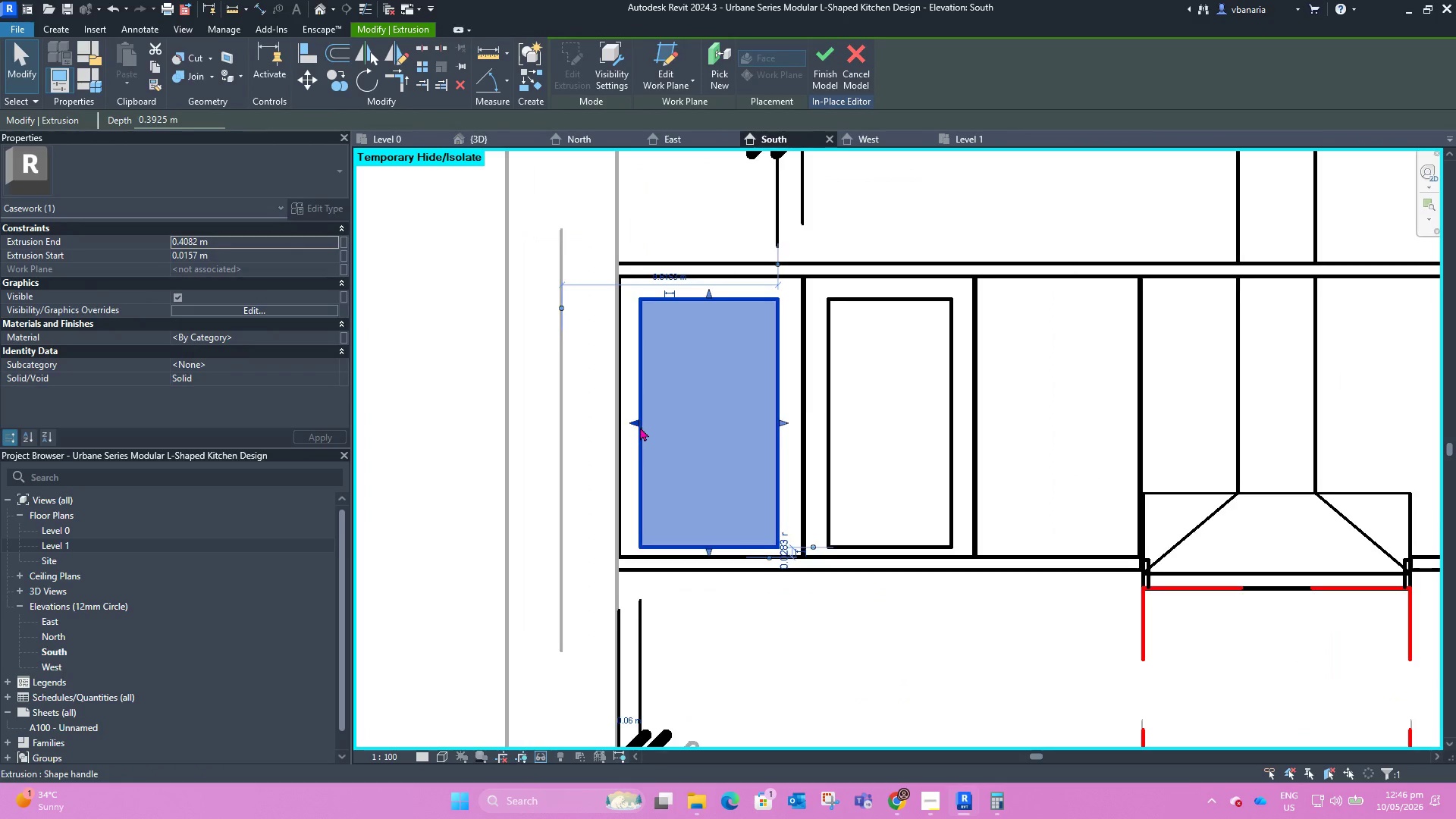 
scroll: coordinate [643, 426], scroll_direction: up, amount: 7.0
 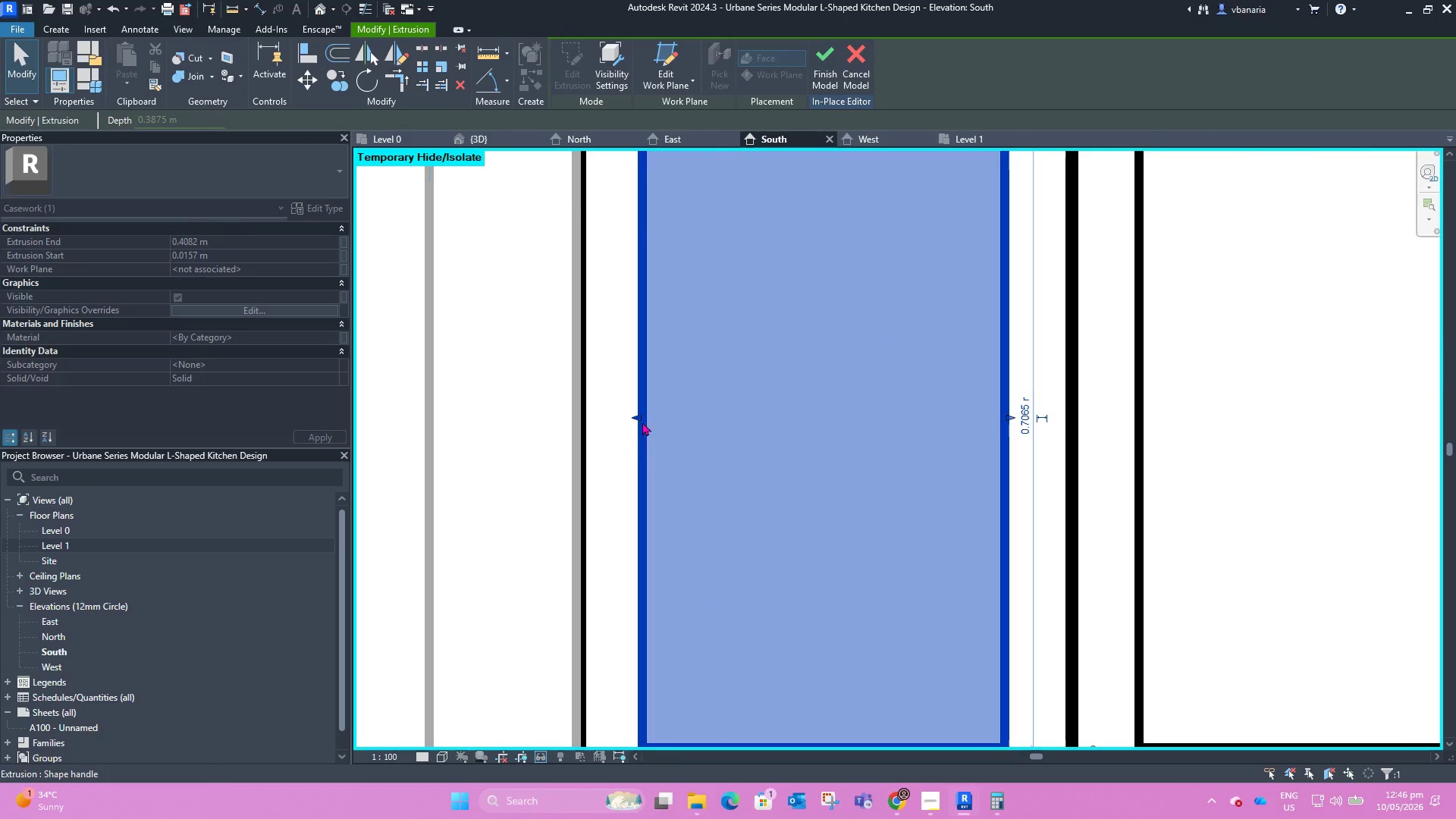 
left_click([718, 538])
 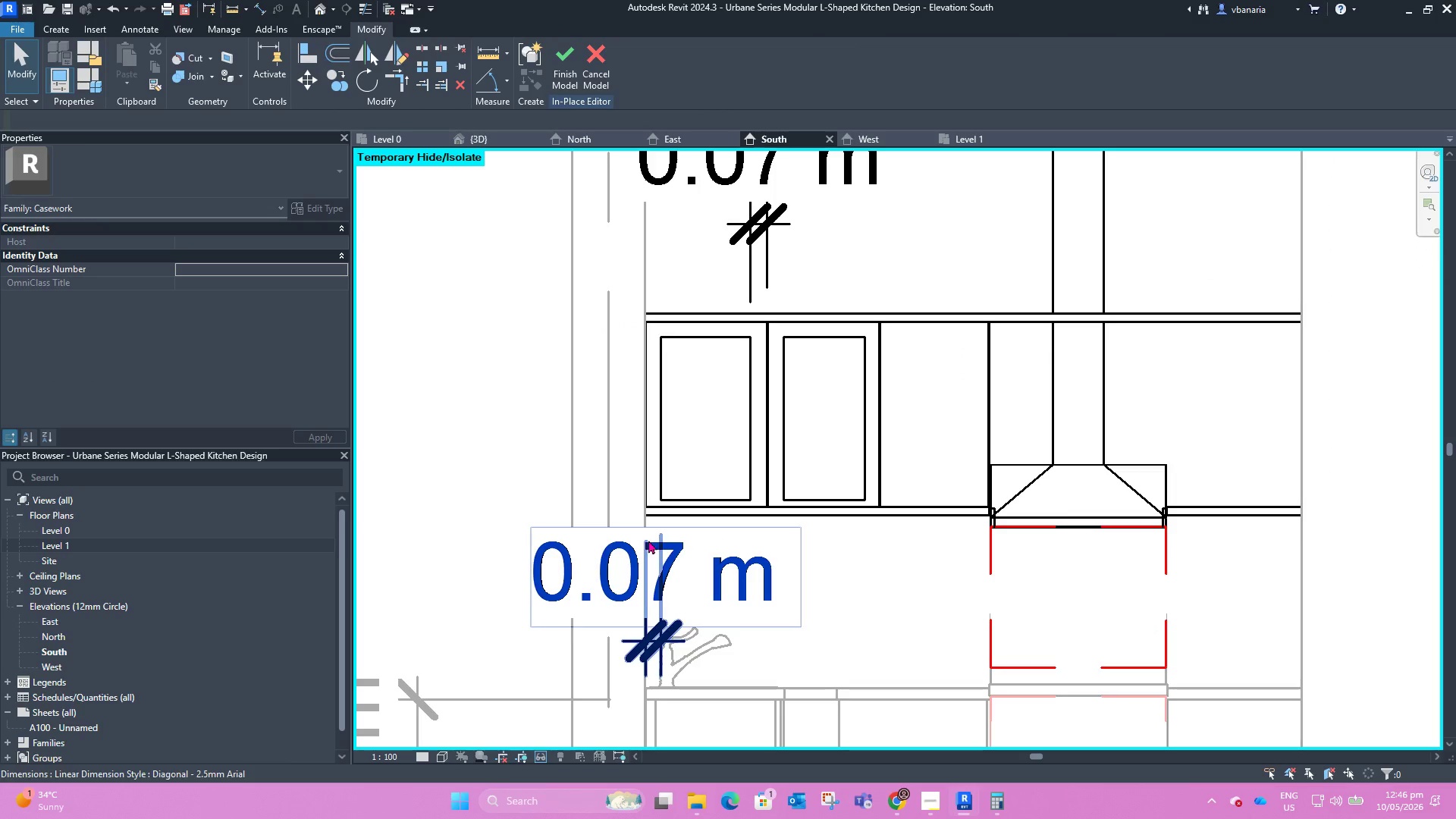 
scroll: coordinate [673, 433], scroll_direction: down, amount: 10.0
 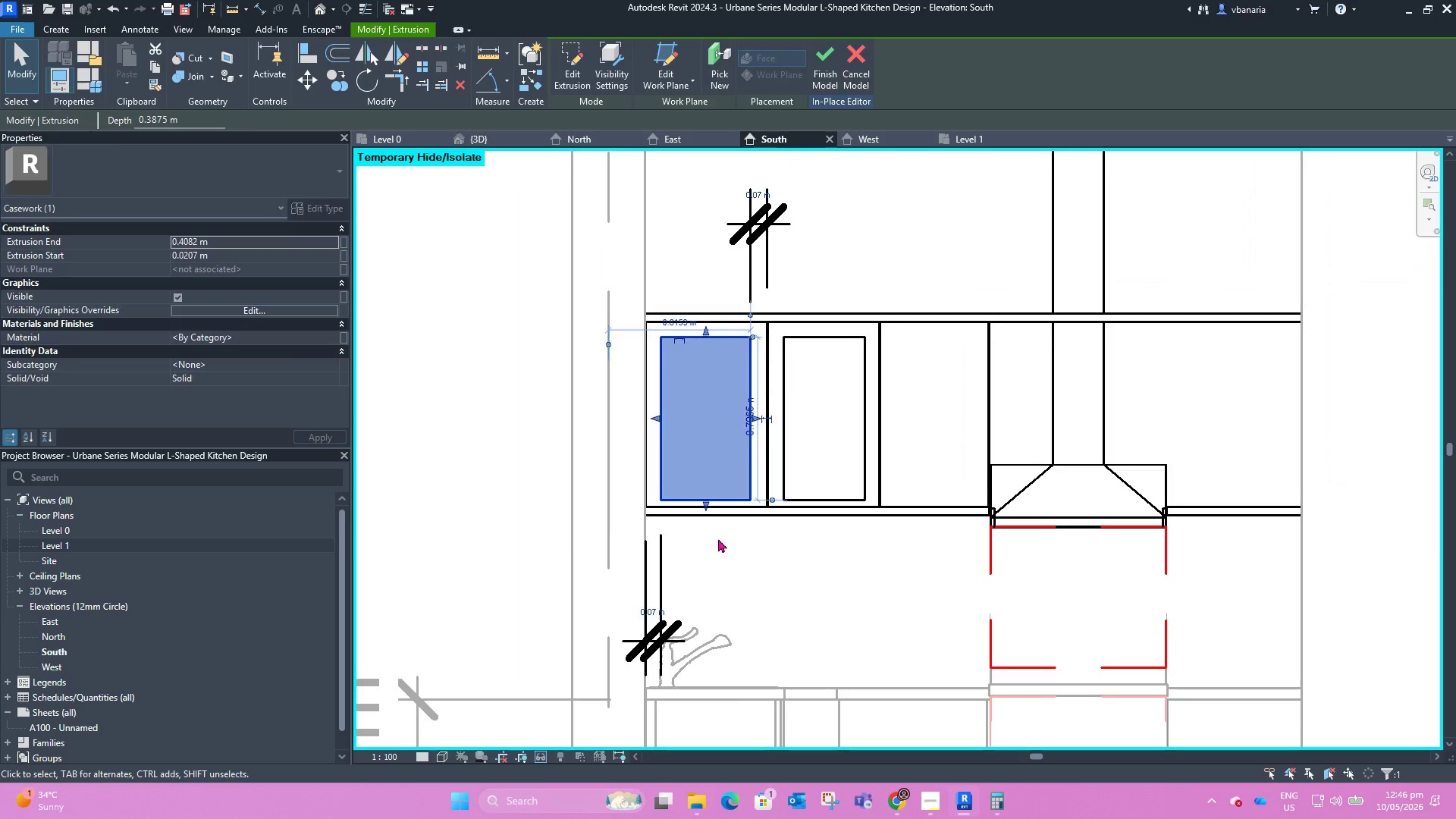 
left_click([649, 540])
 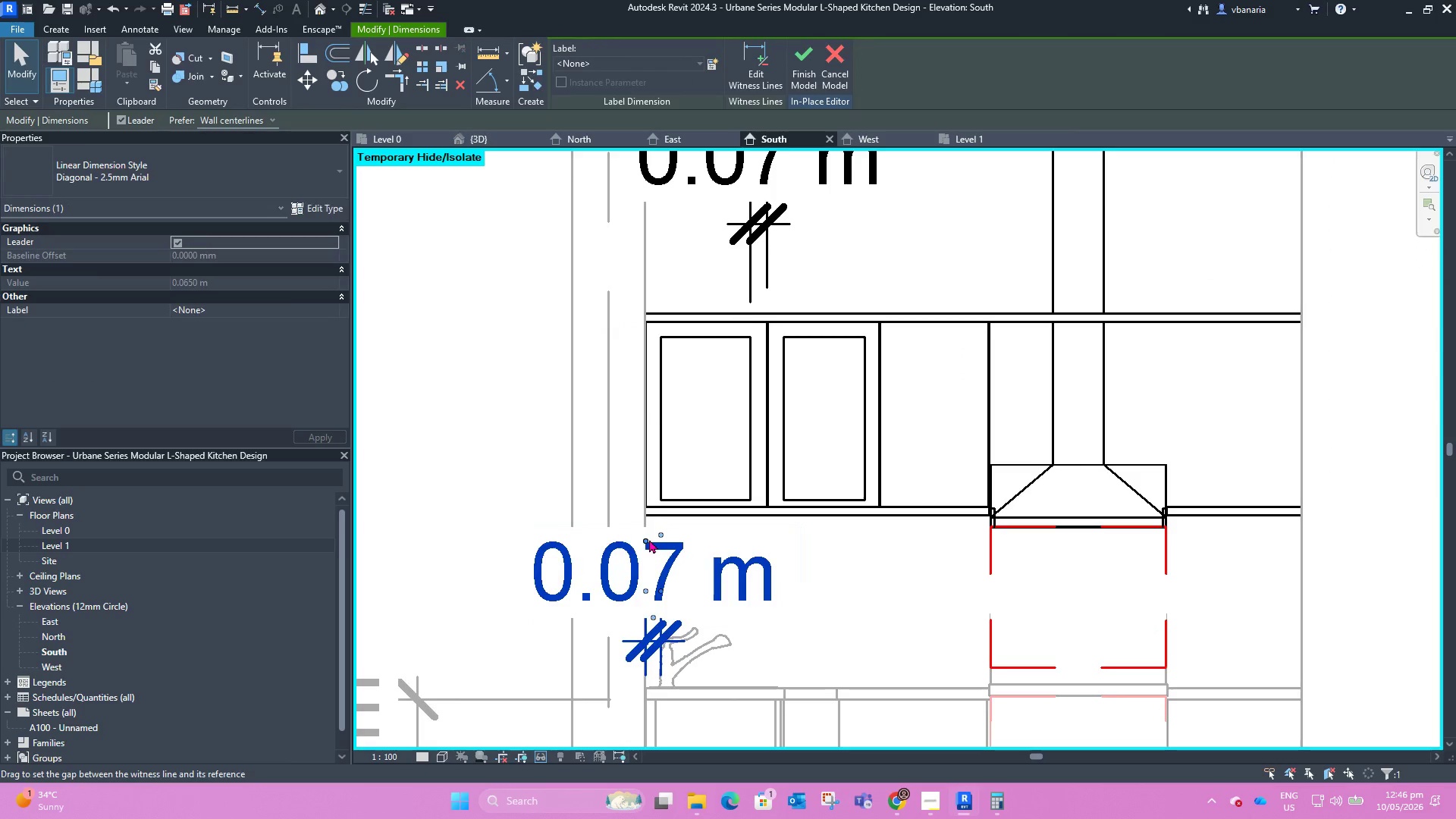 
key(Delete)
 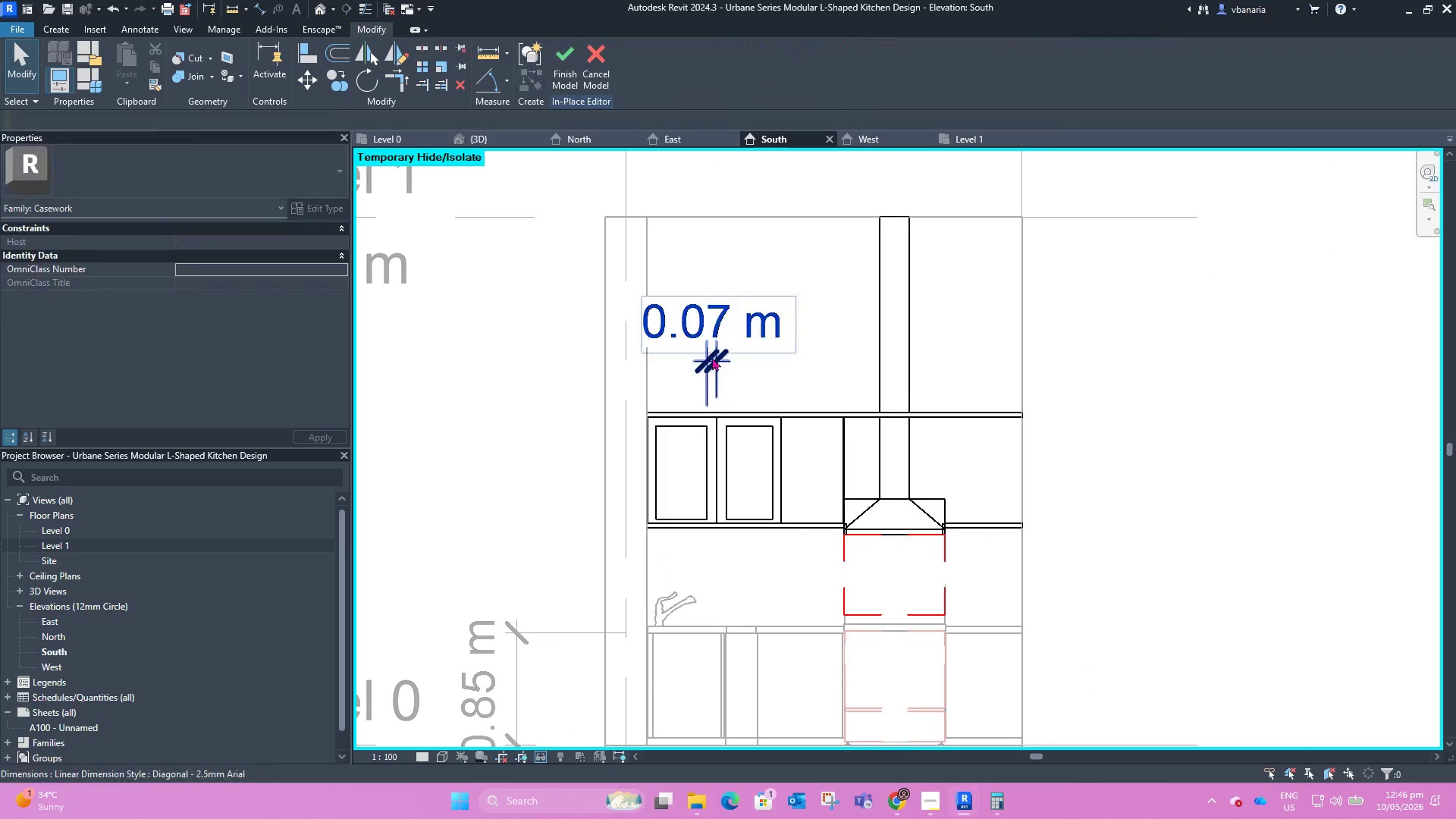 
scroll: coordinate [649, 547], scroll_direction: down, amount: 4.0
 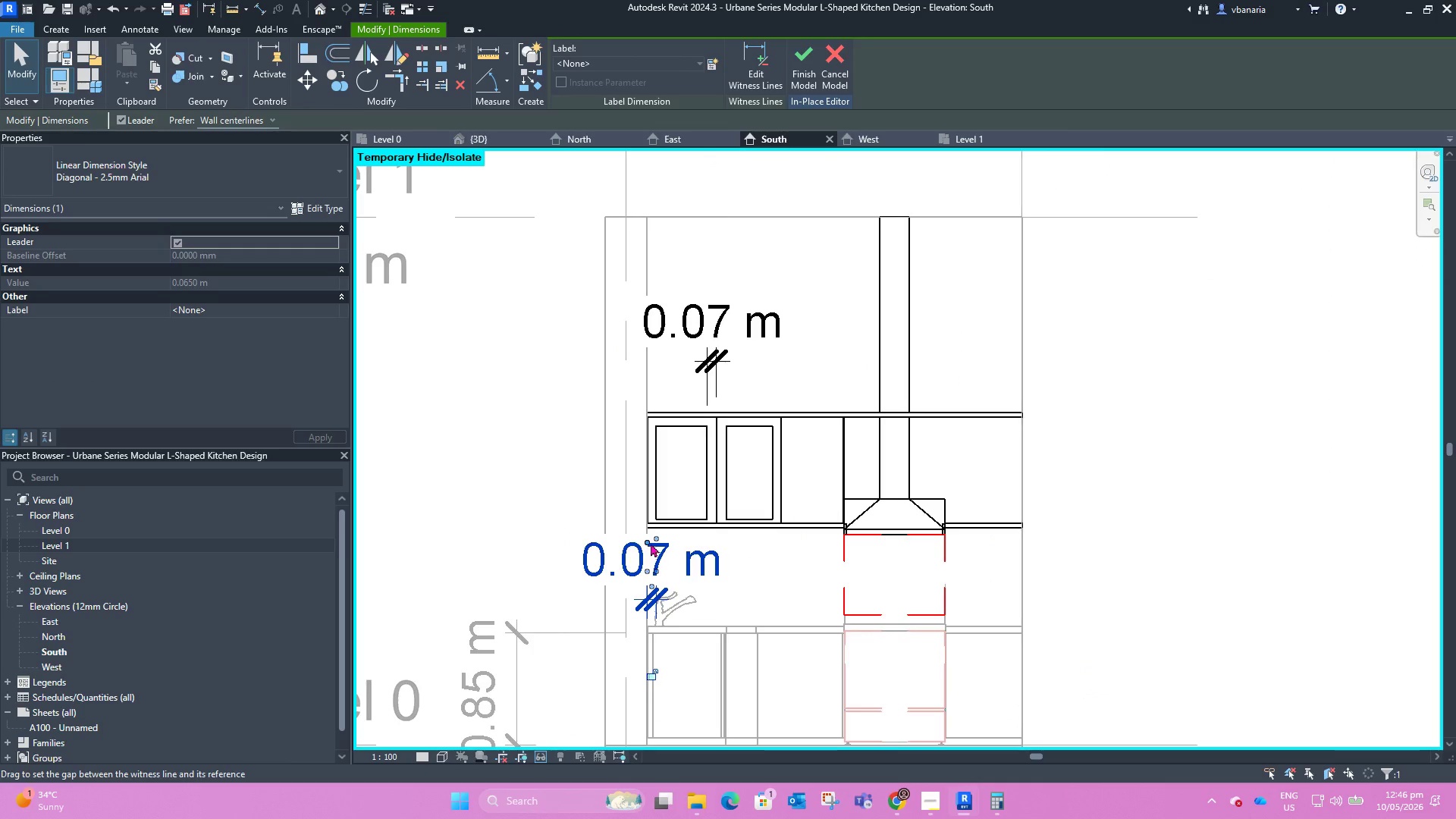 
left_click([712, 357])
 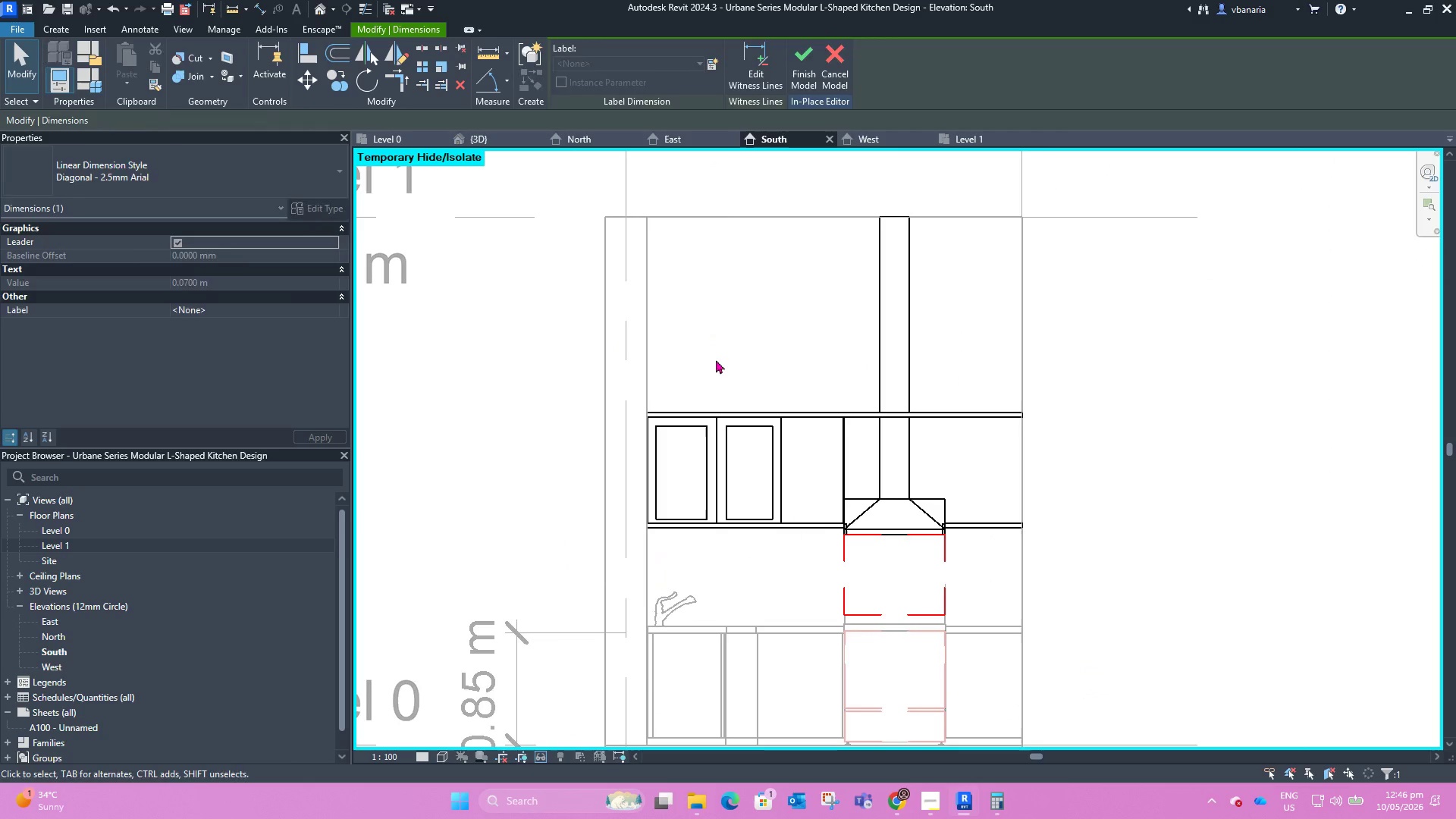 
key(Delete)
 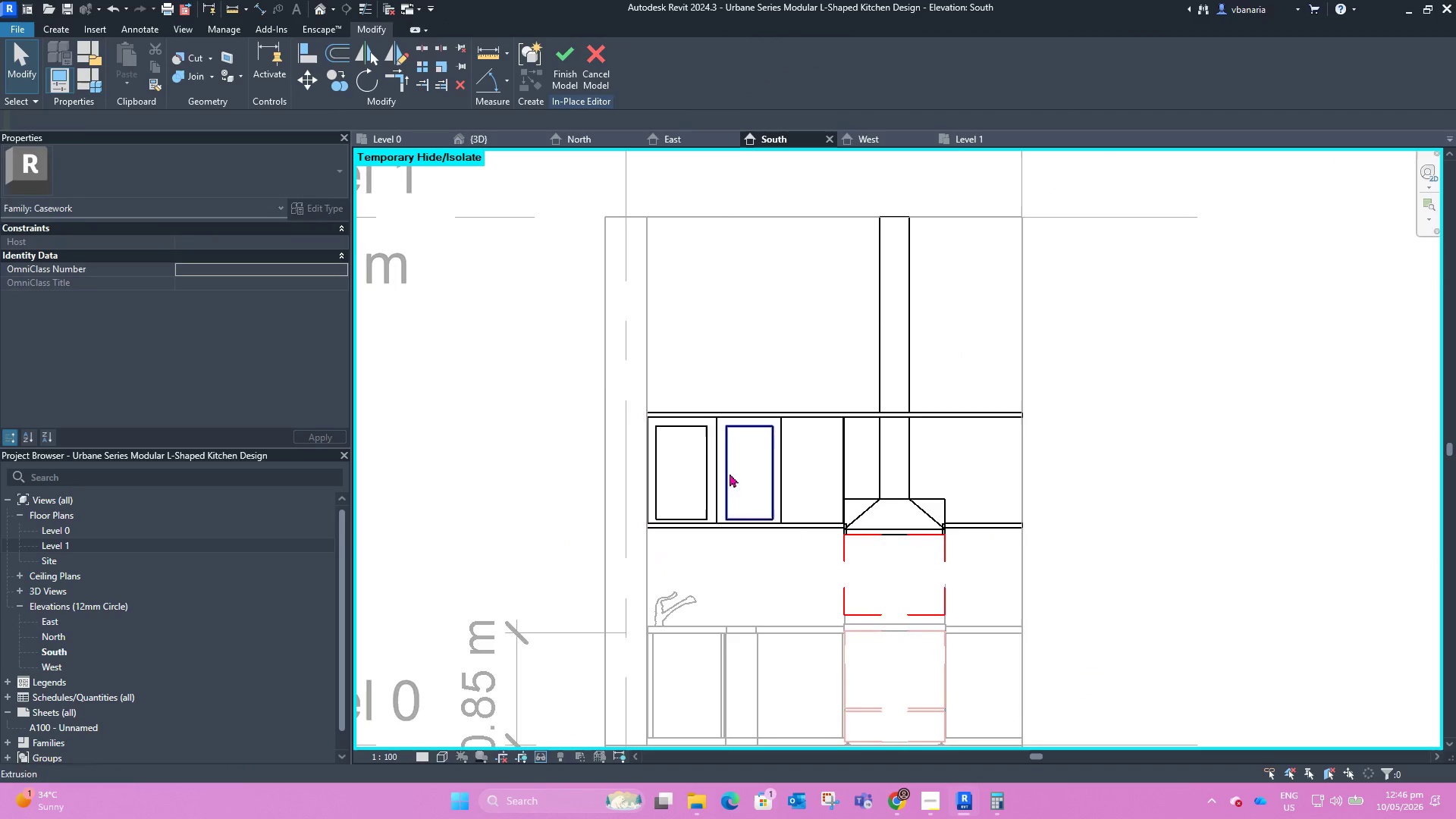 
scroll: coordinate [733, 474], scroll_direction: up, amount: 5.0
 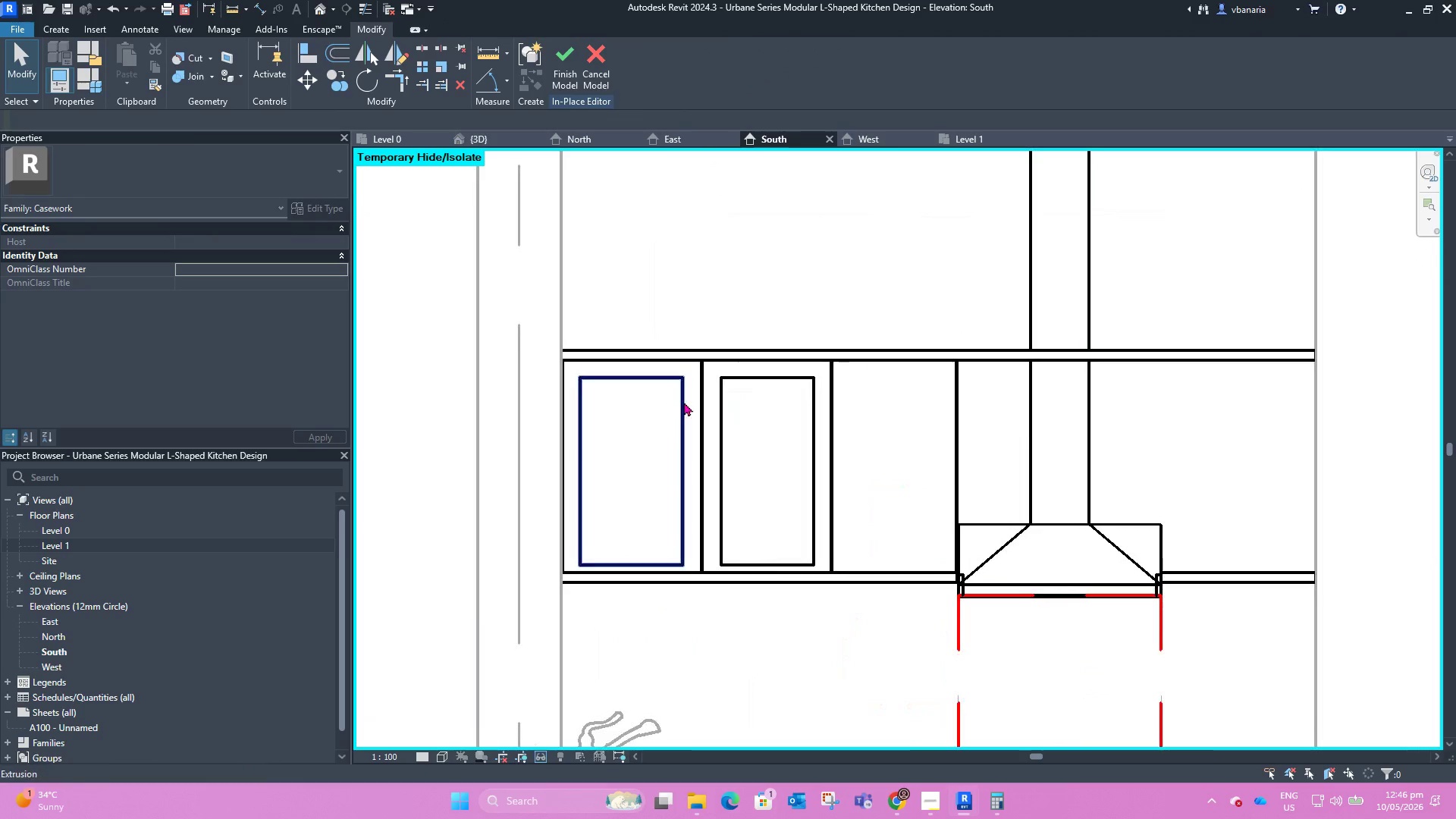 
left_click([684, 402])
 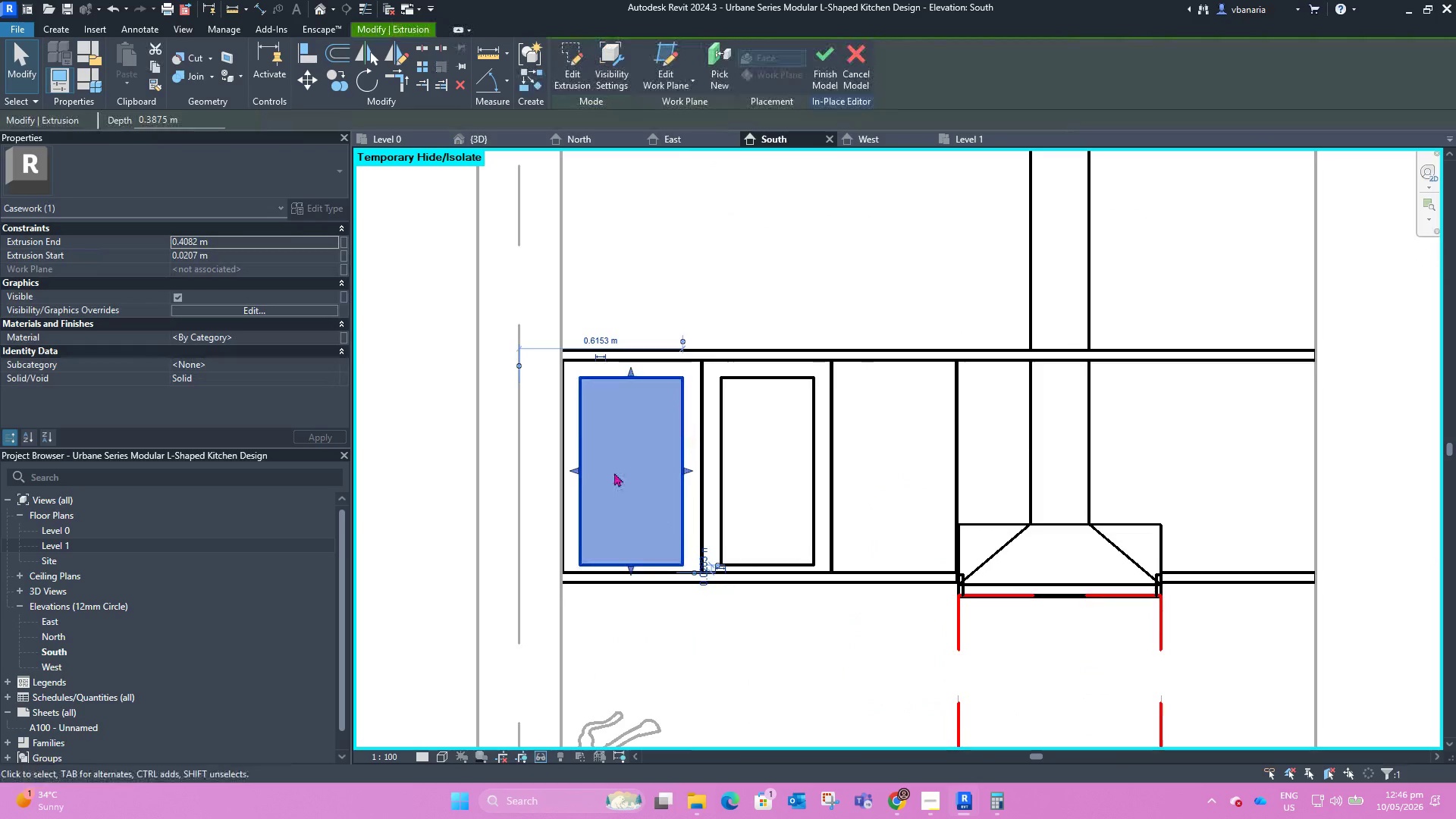 
scroll: coordinate [710, 419], scroll_direction: down, amount: 7.0
 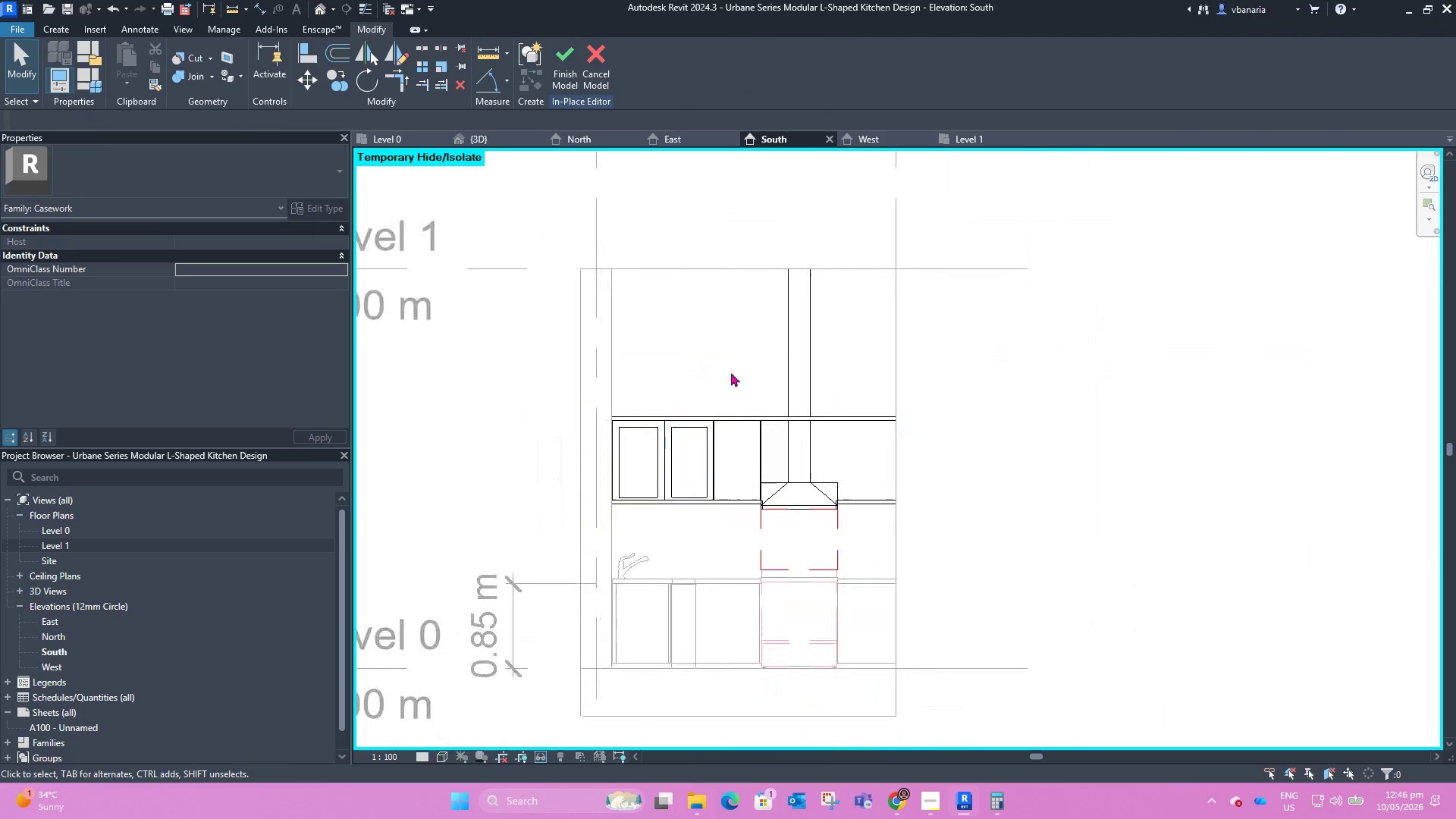 
hold_key(key=ShiftLeft, duration=0.59)
 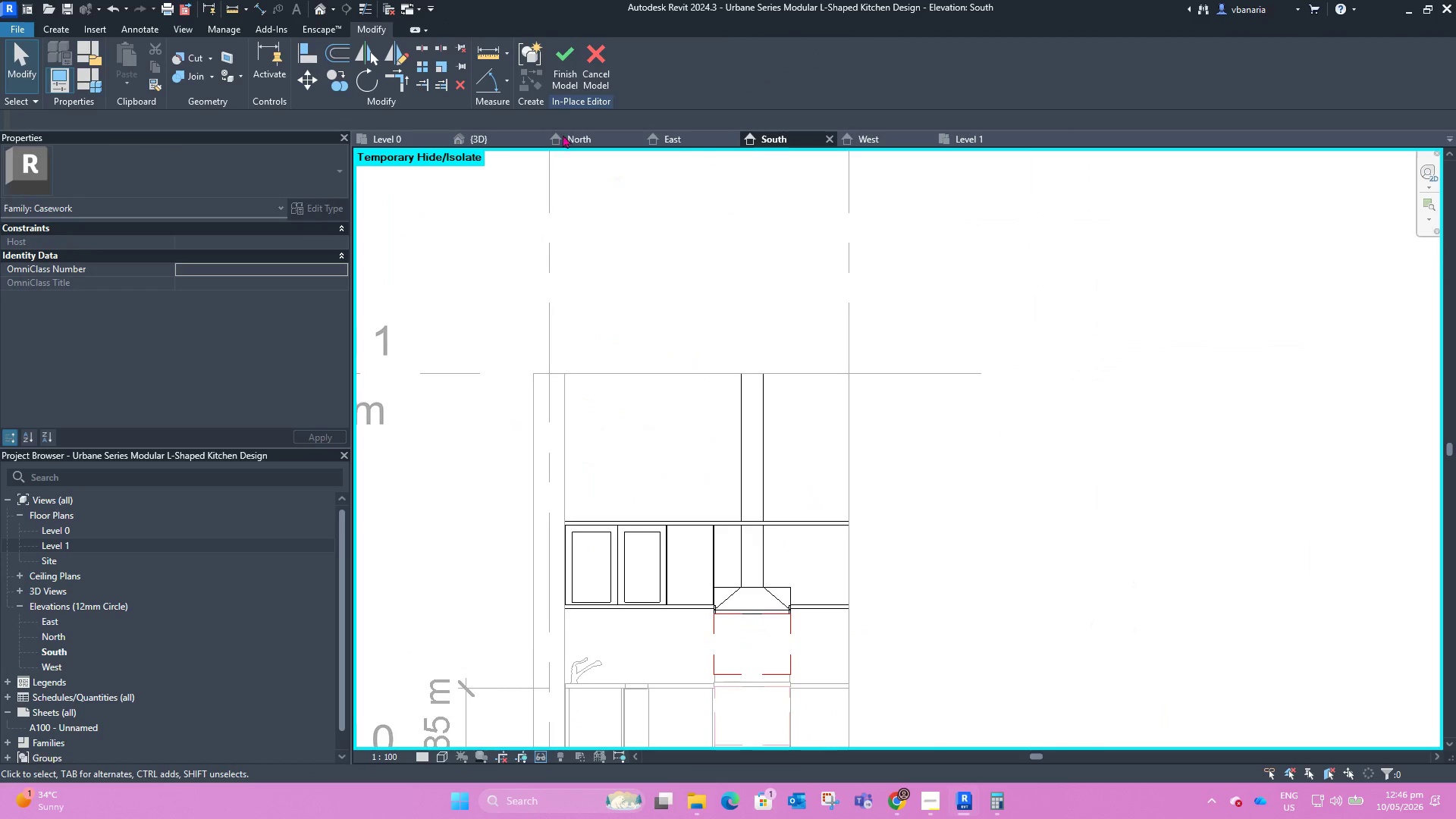 
left_click([564, 80])
 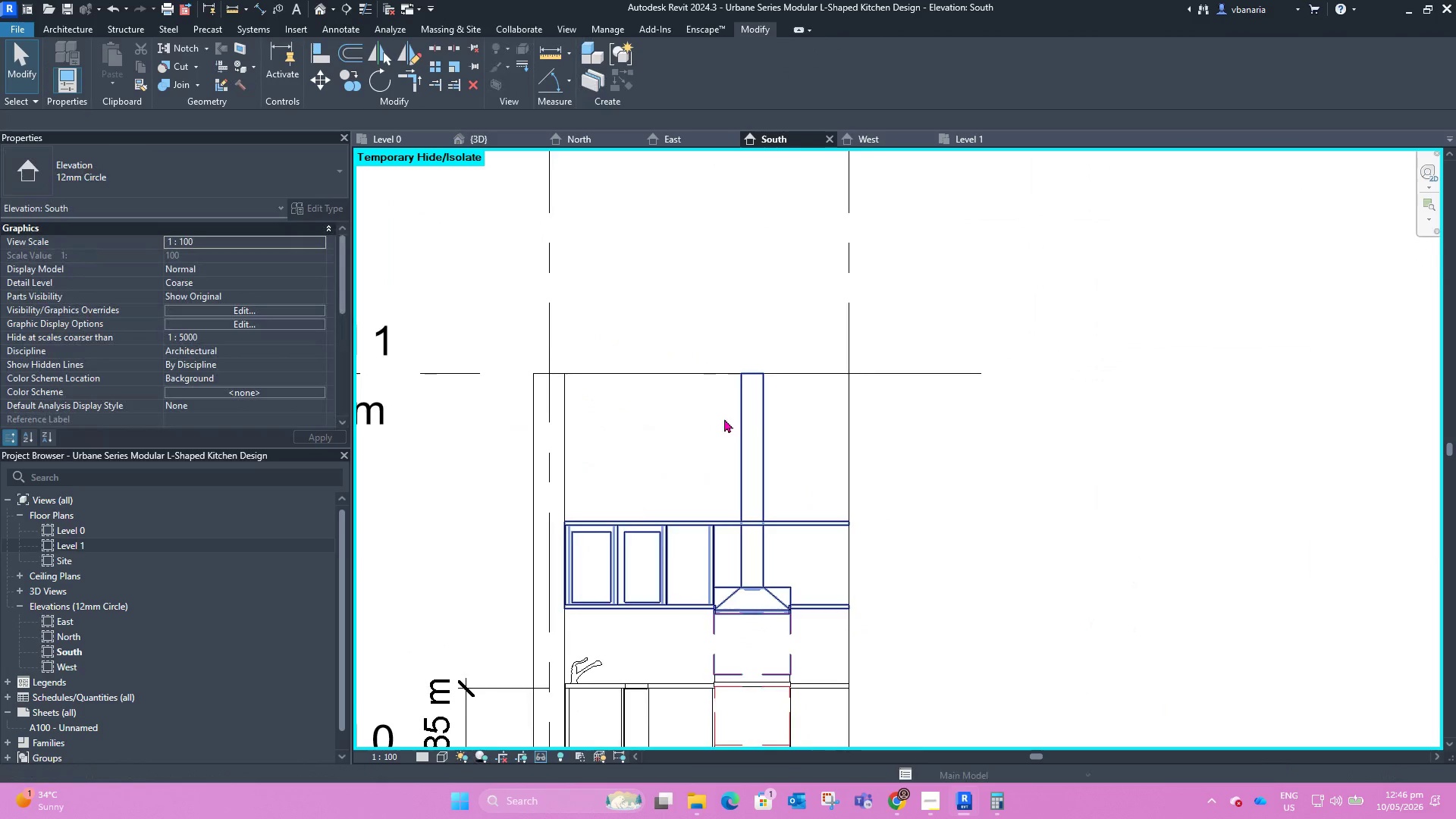 
hold_key(key=ShiftLeft, duration=0.62)
 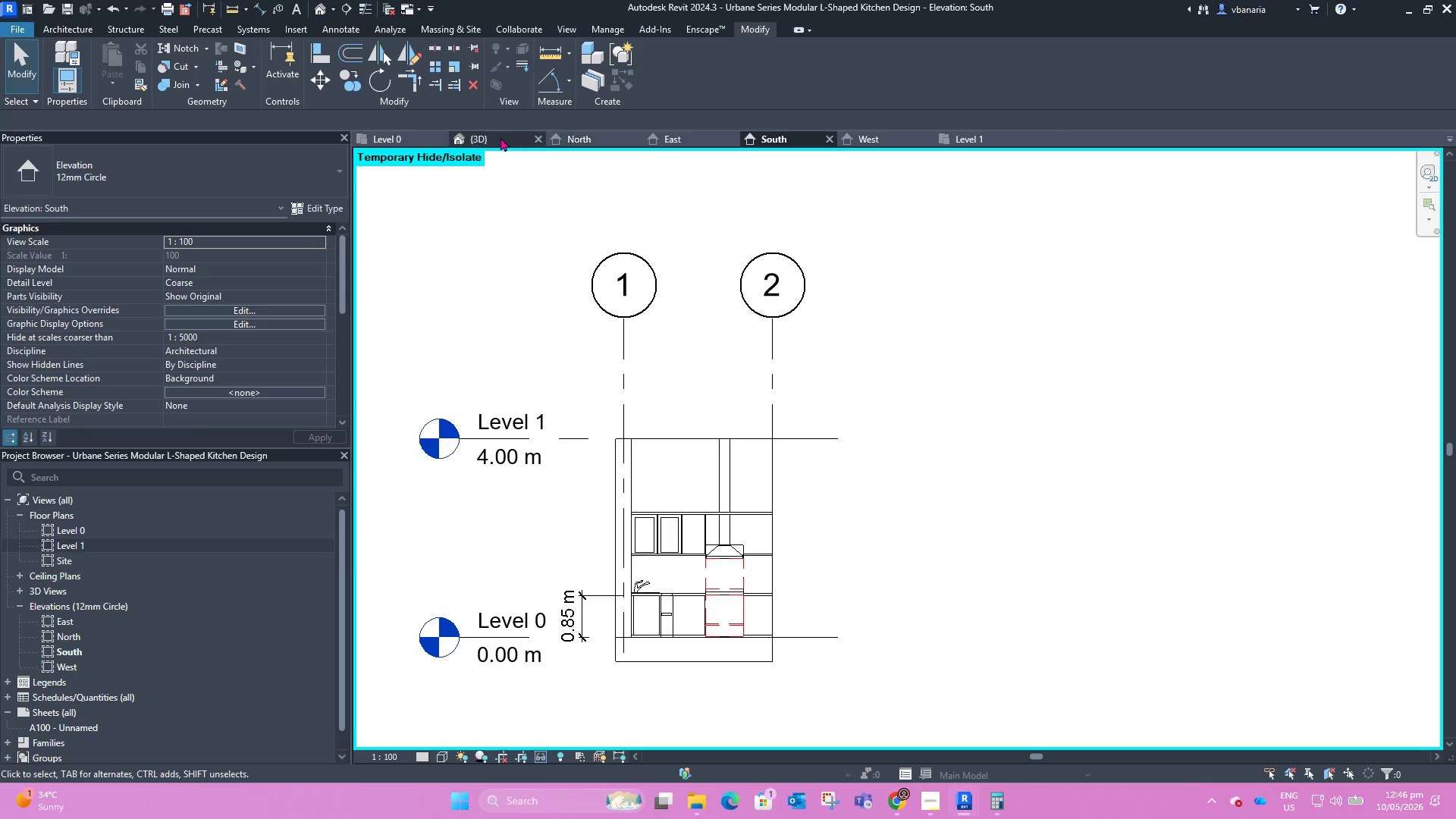 
scroll: coordinate [777, 424], scroll_direction: down, amount: 5.0
 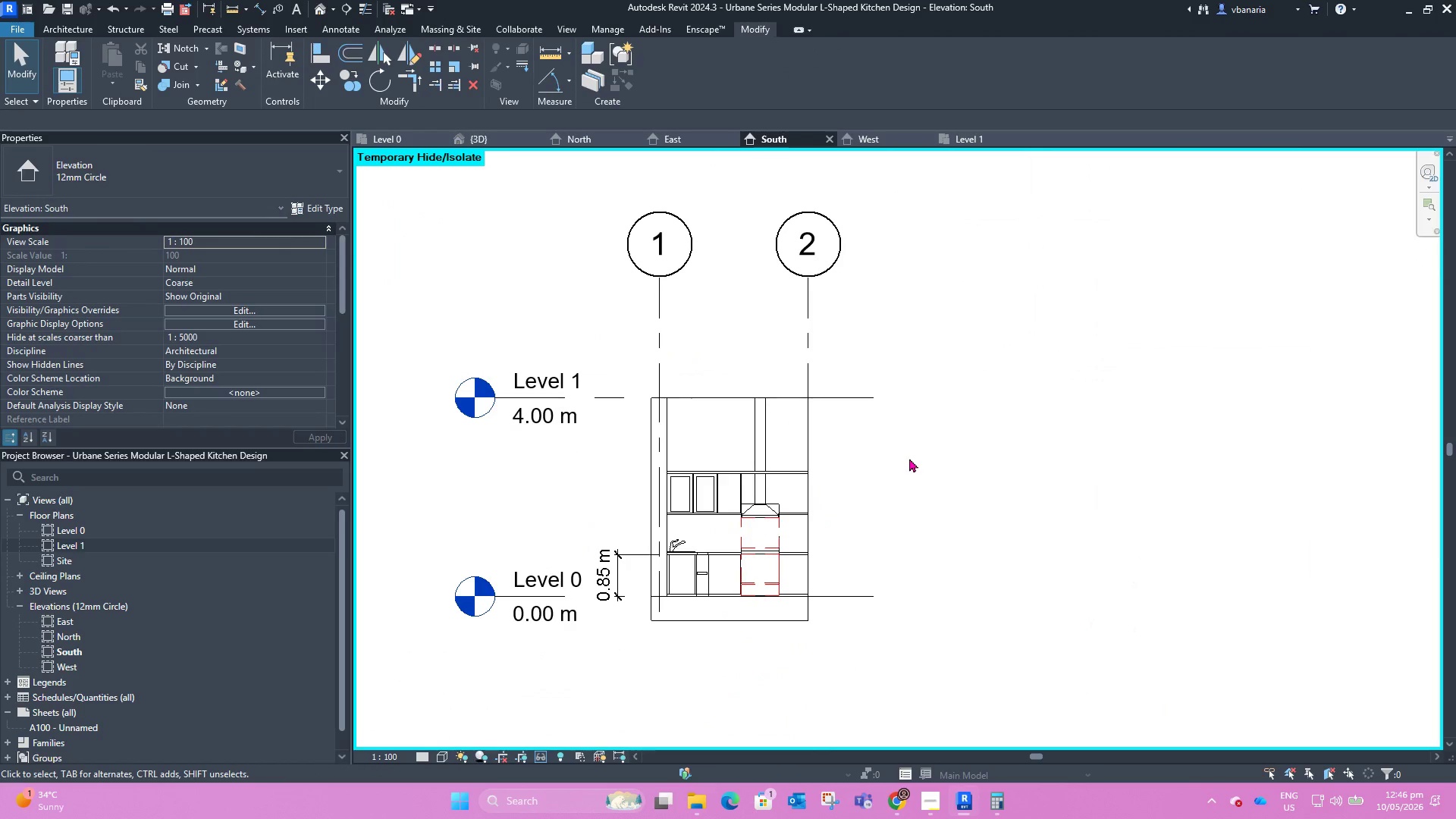 
left_click([500, 137])
 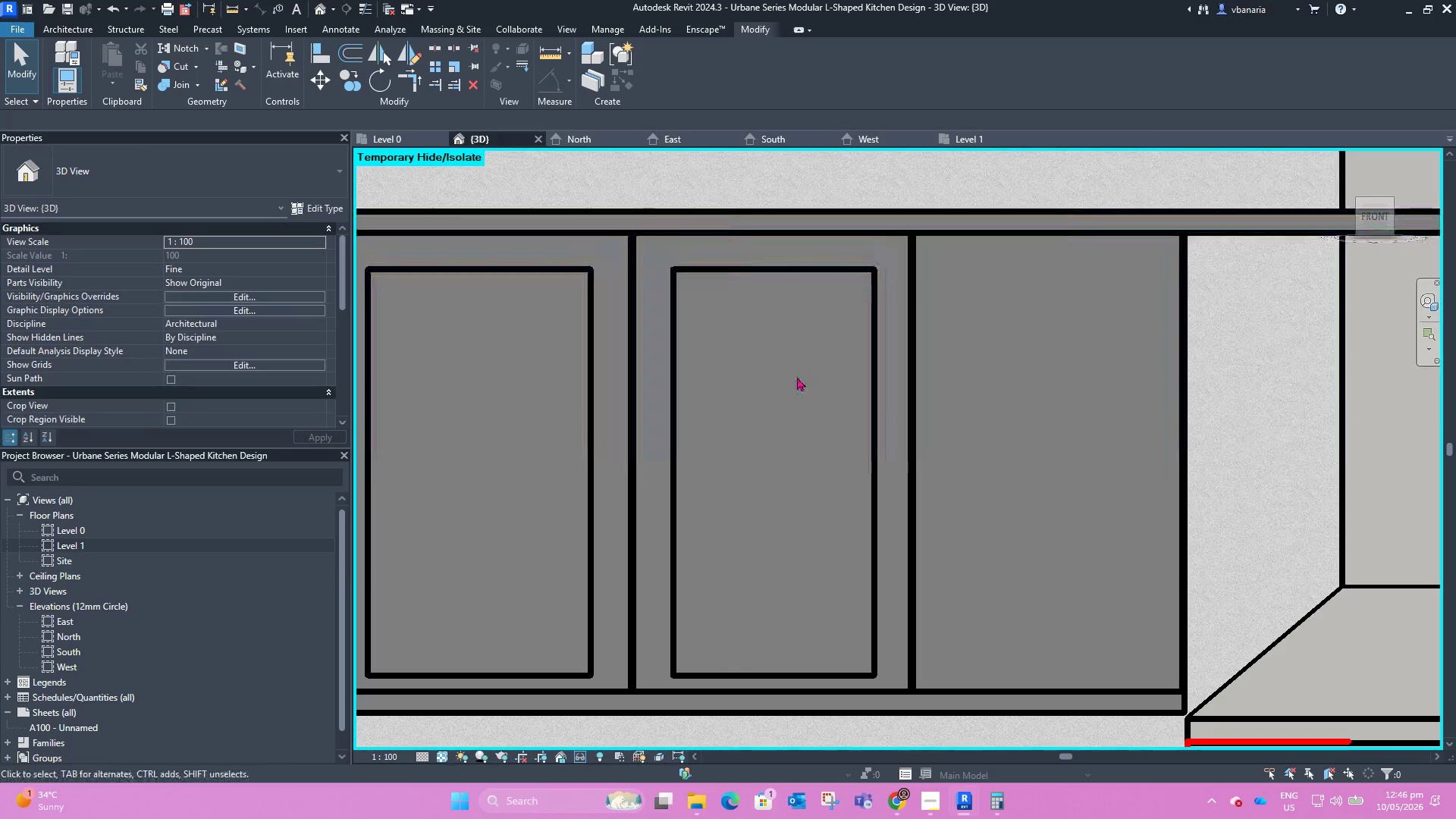 
hold_key(key=ShiftLeft, duration=1.28)
 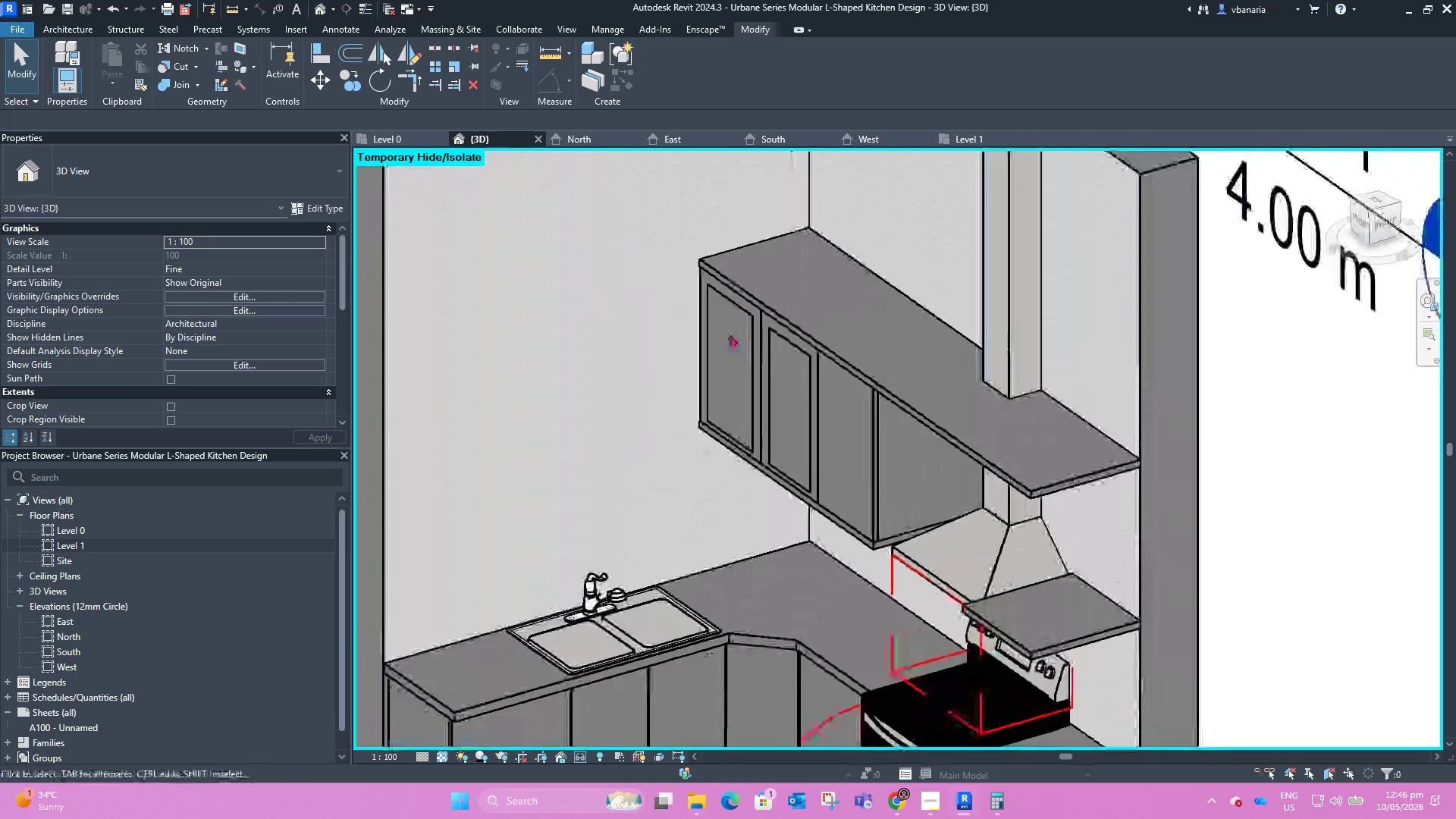 
scroll: coordinate [803, 375], scroll_direction: down, amount: 7.0
 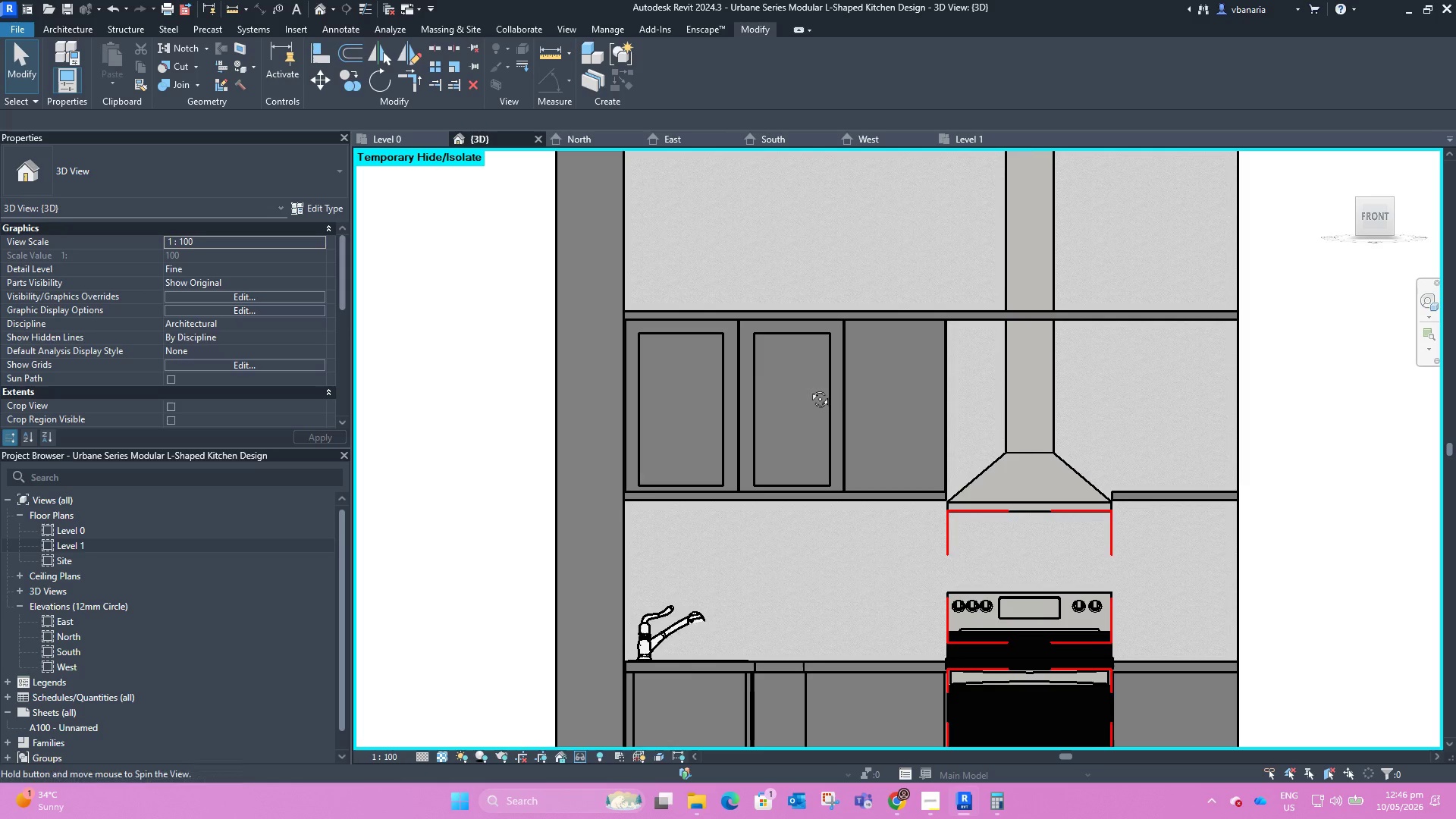 
scroll: coordinate [738, 291], scroll_direction: up, amount: 8.0
 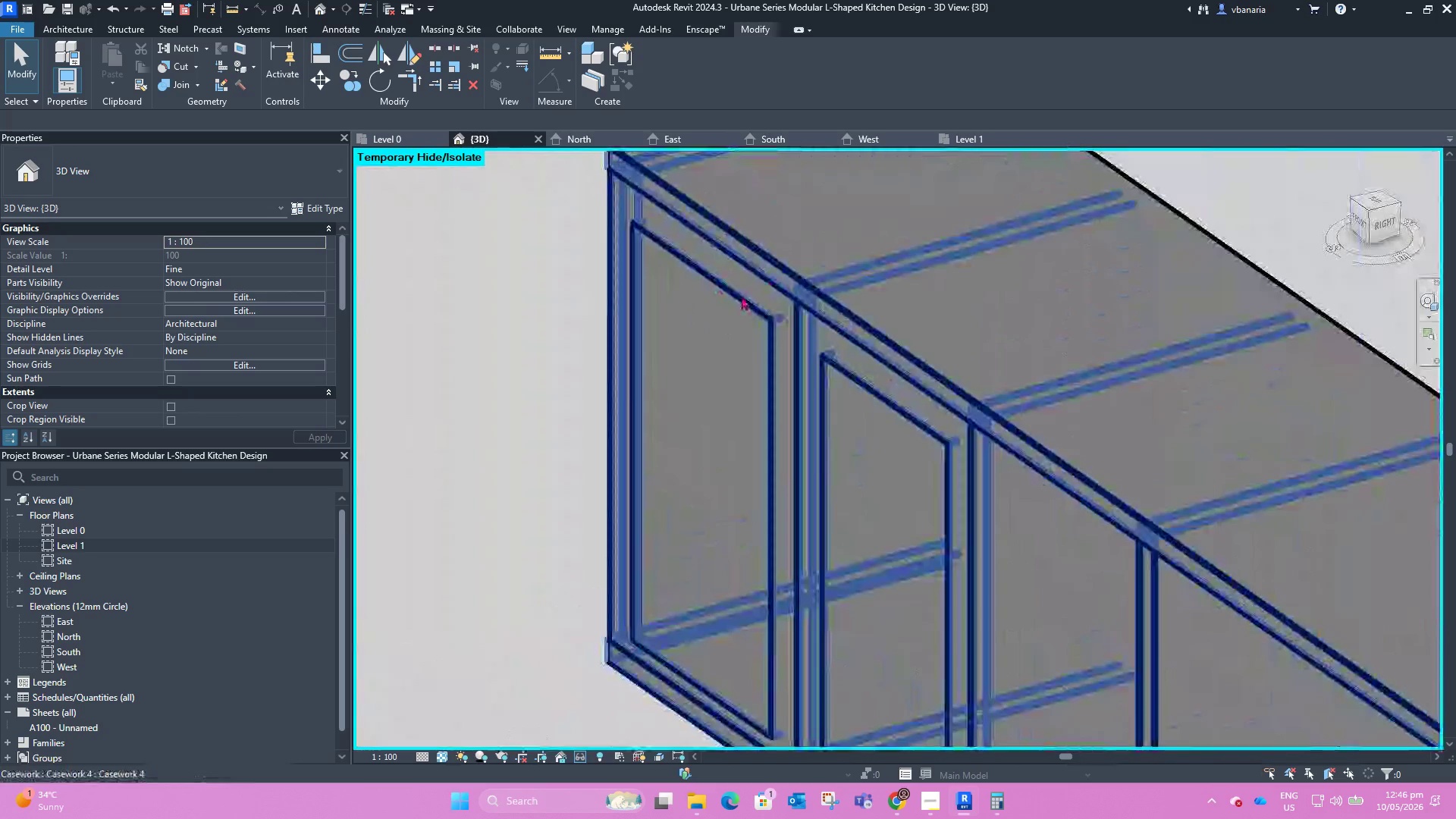 
left_click([742, 295])
 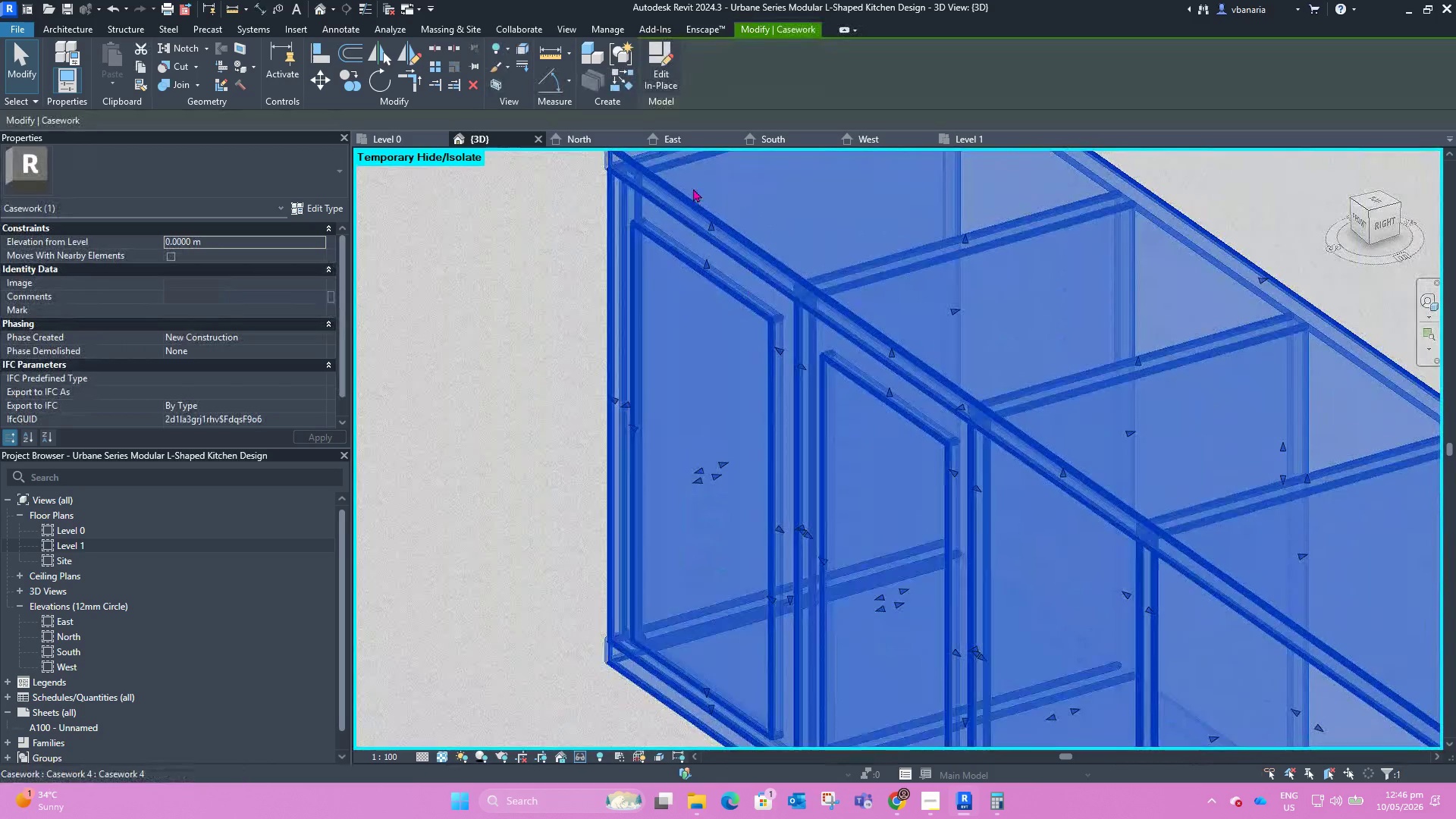 
left_click([658, 71])
 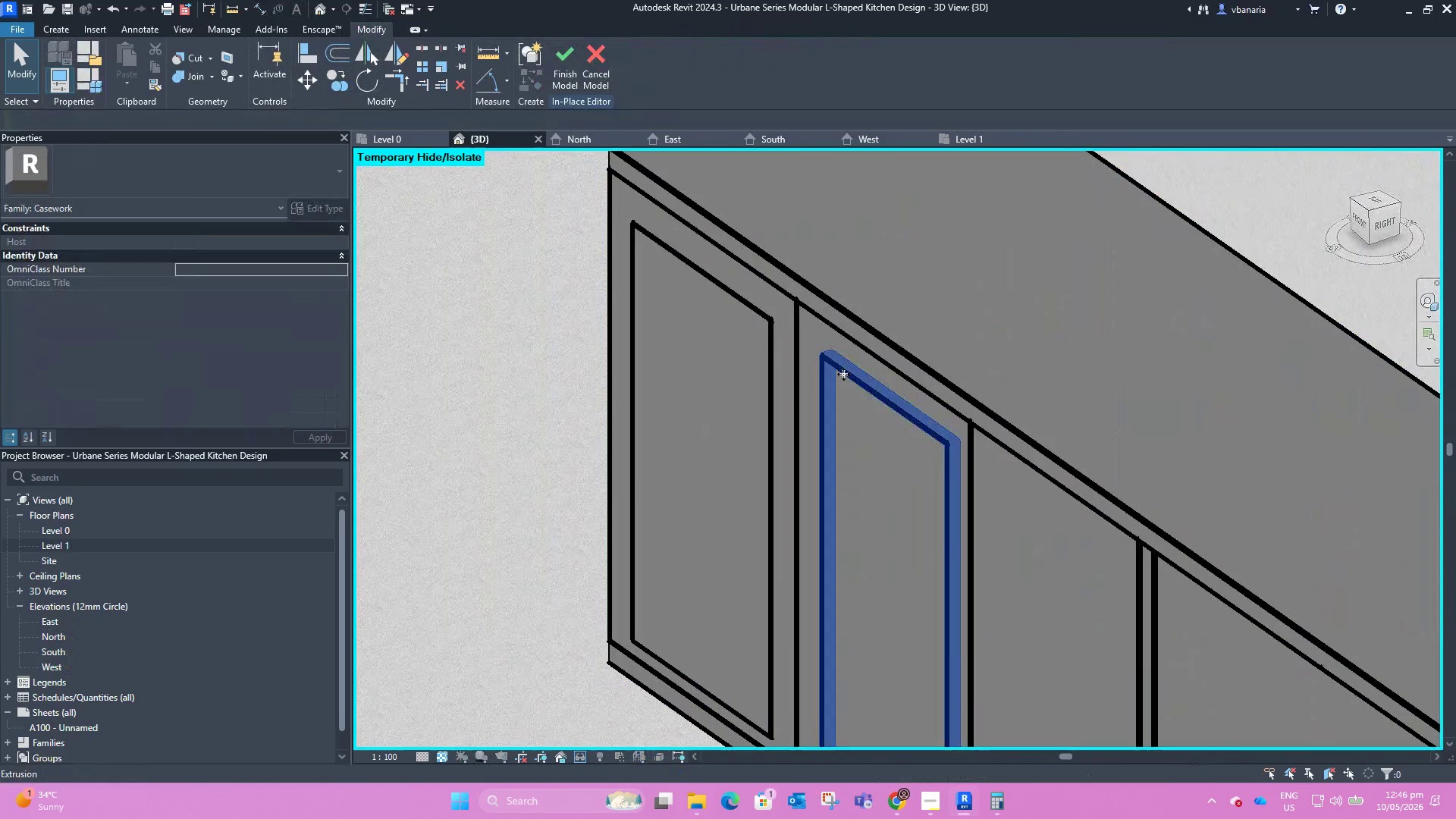 
scroll: coordinate [770, 359], scroll_direction: down, amount: 5.0
 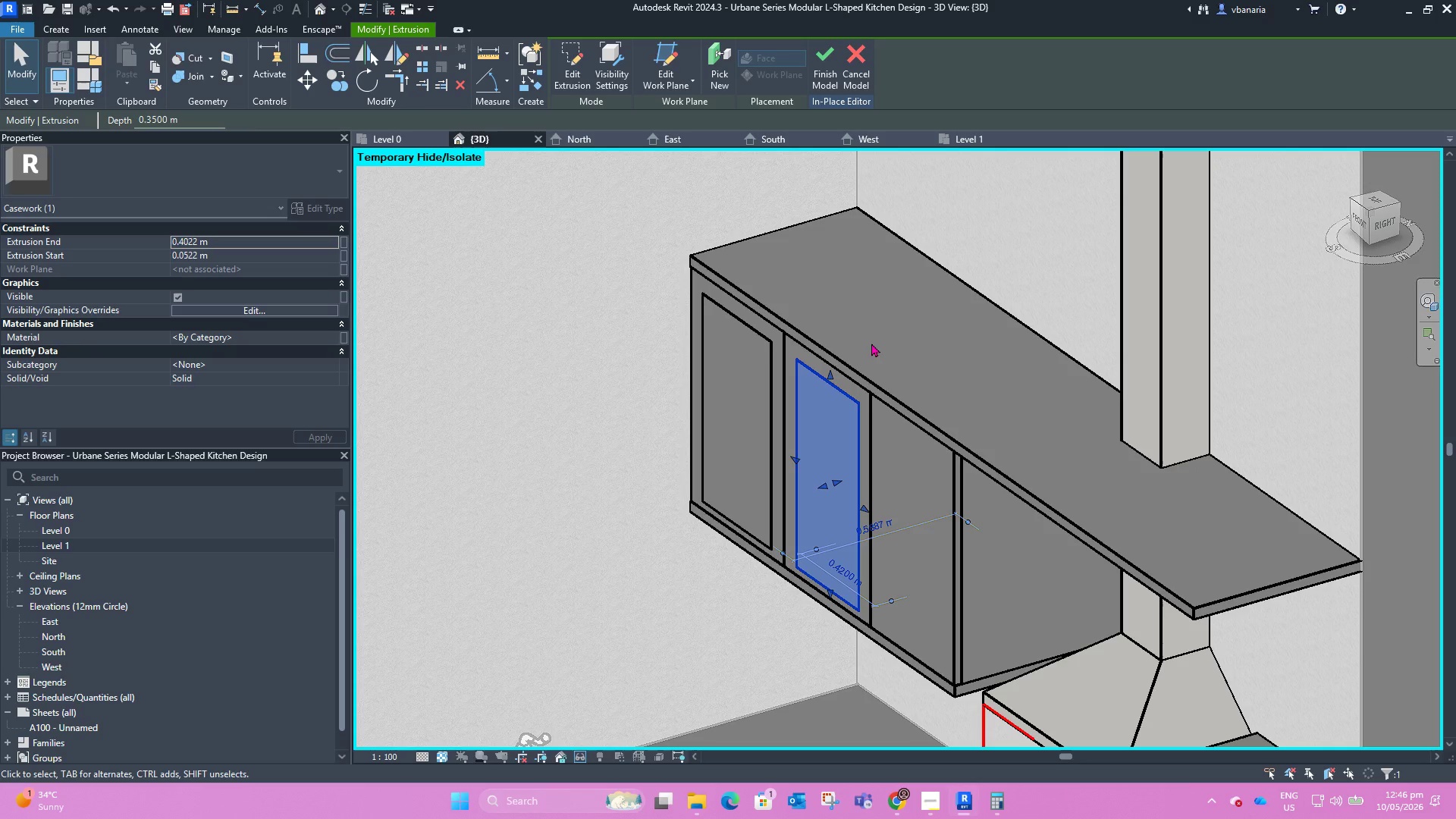 
left_click([867, 405])
 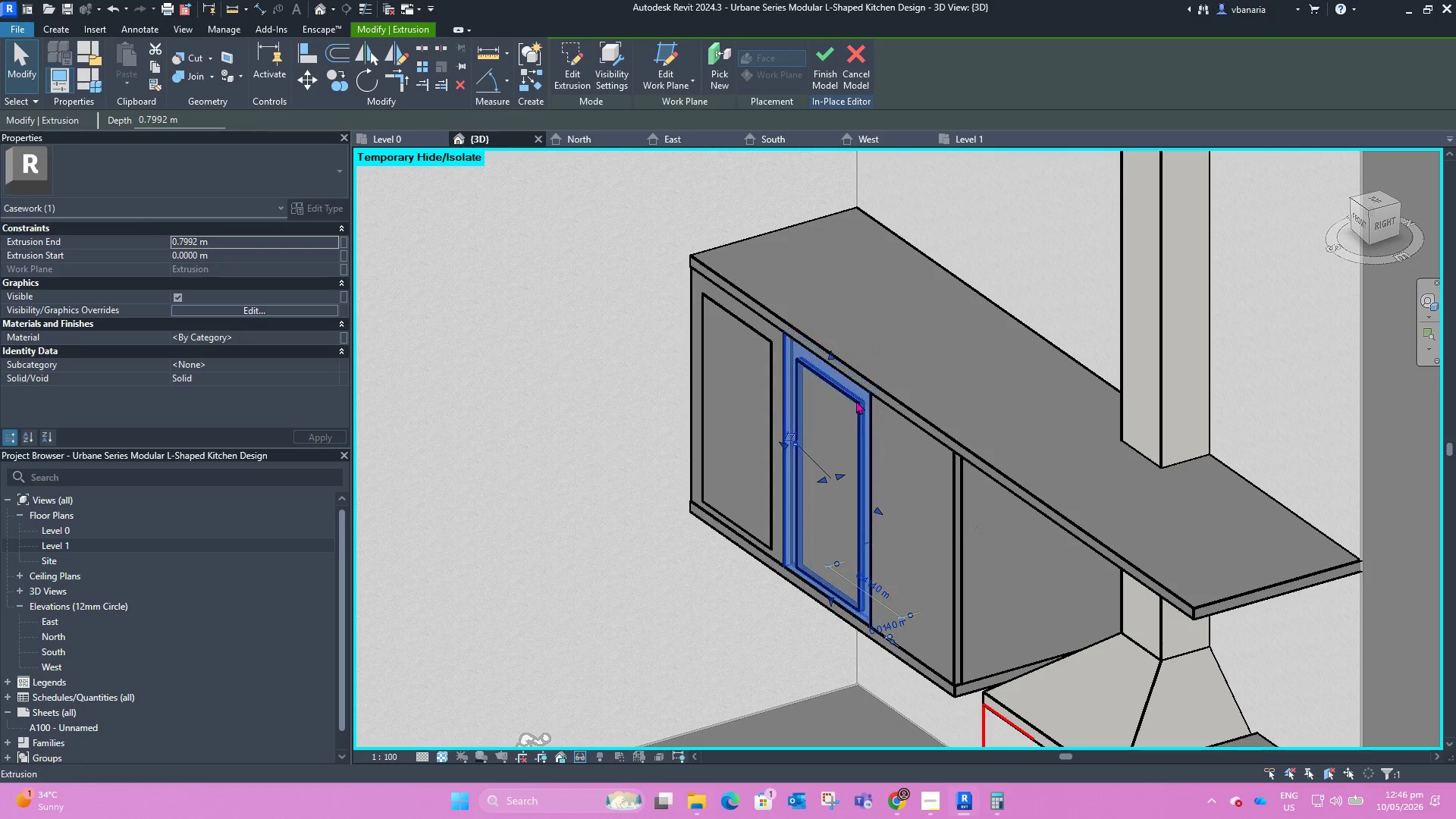 
scroll: coordinate [800, 342], scroll_direction: up, amount: 8.0
 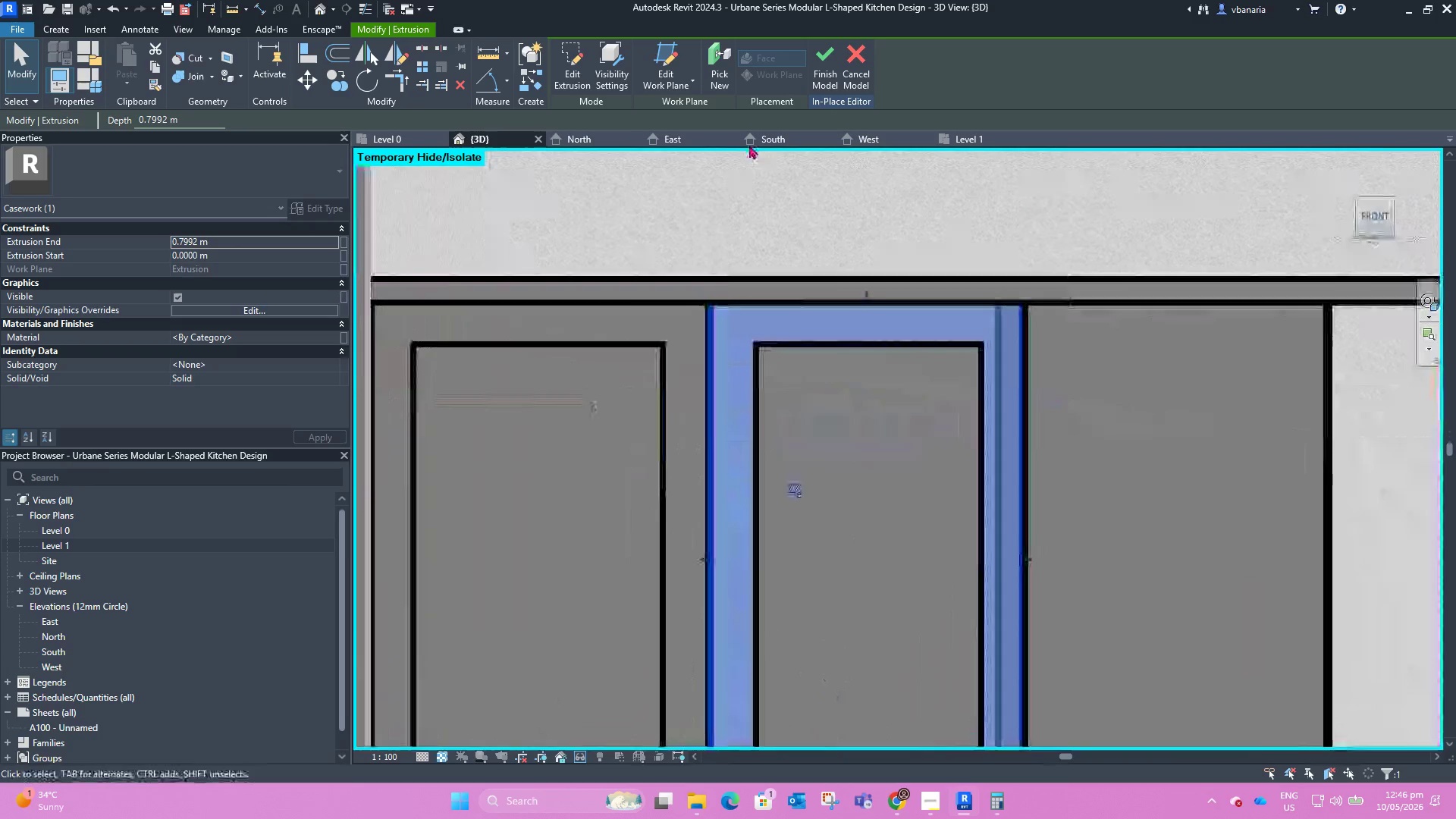 
mouse_move([599, 80])
 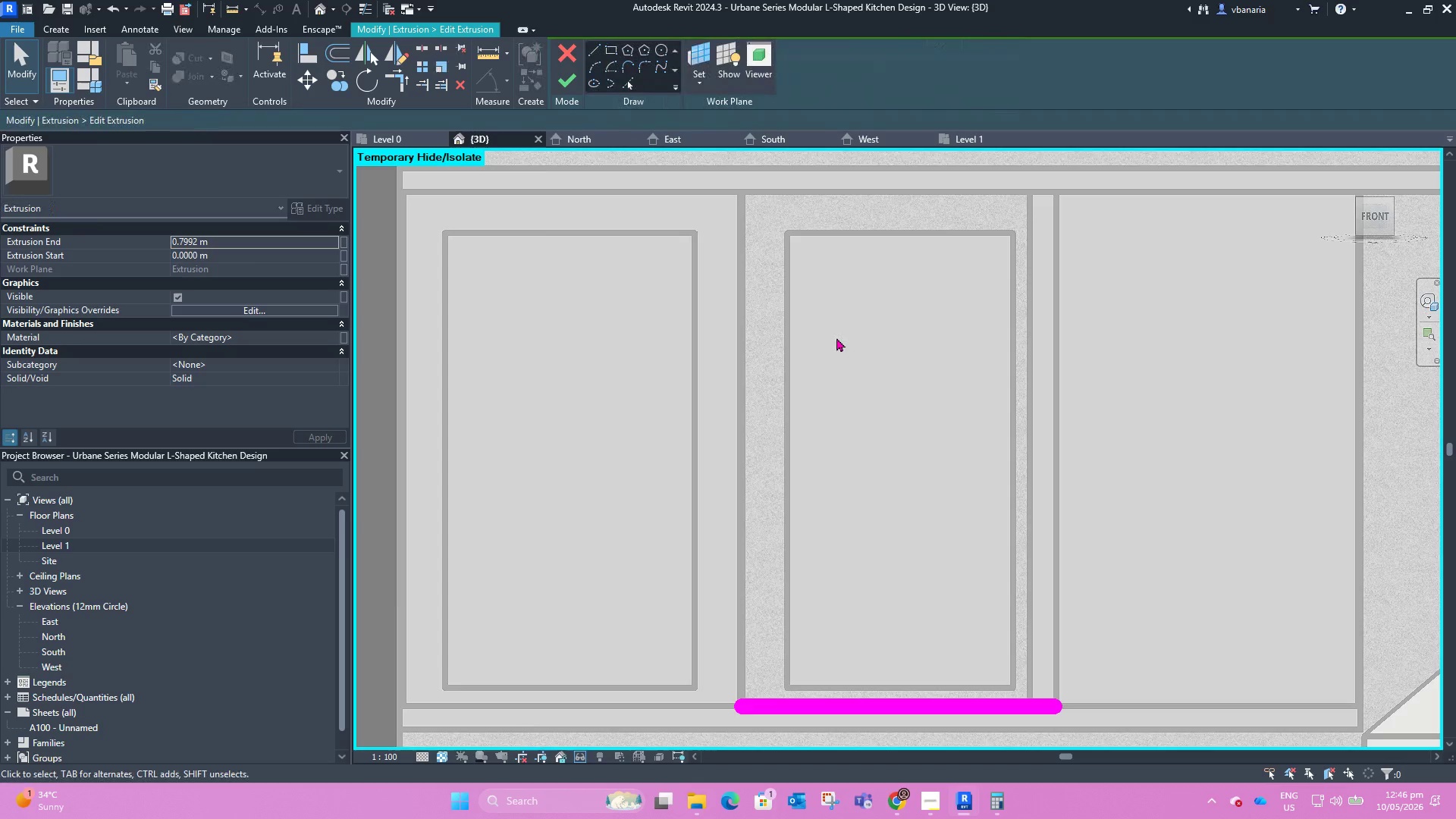 
scroll: coordinate [817, 344], scroll_direction: down, amount: 6.0
 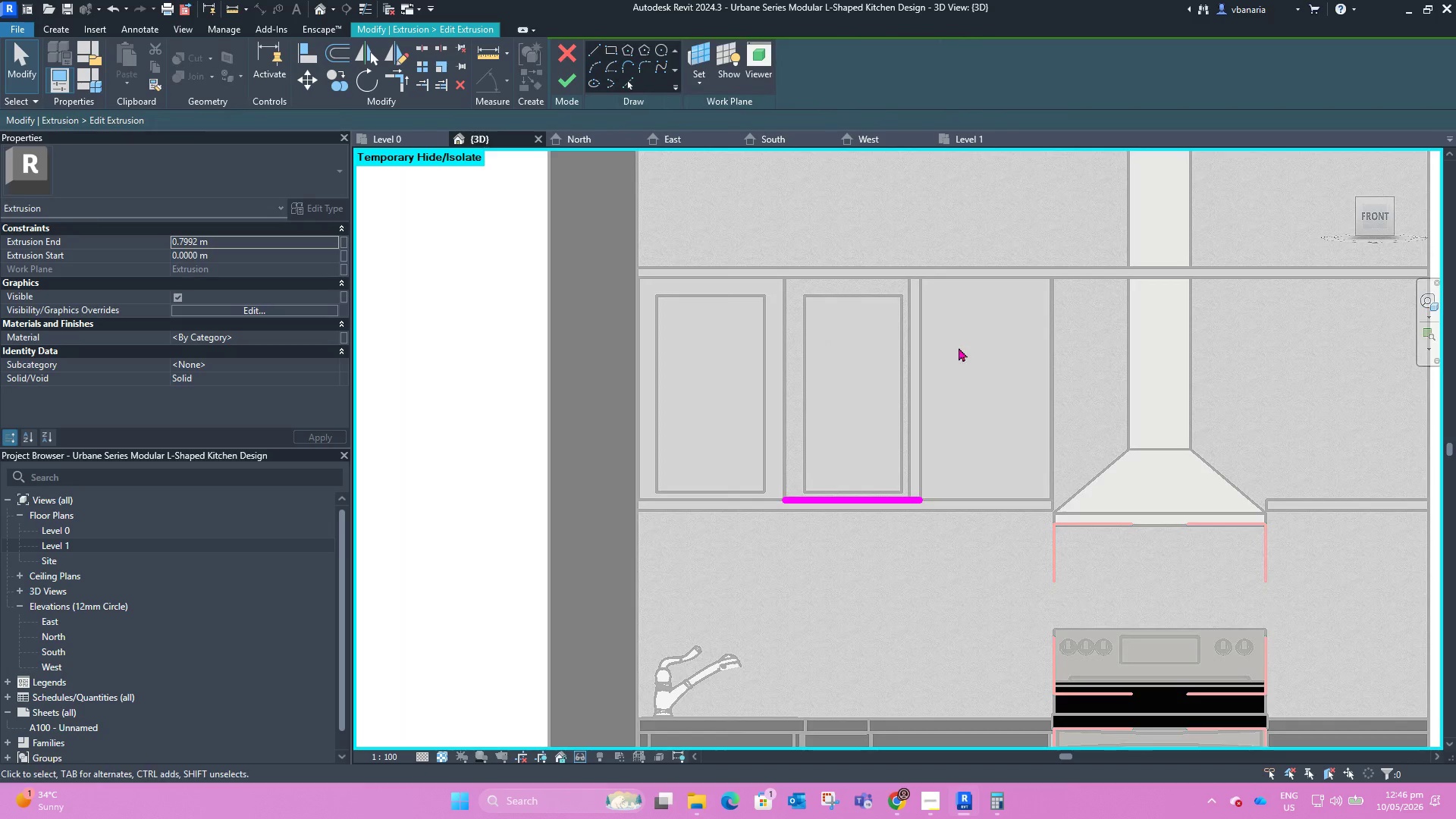 
hold_key(key=ShiftLeft, duration=2.72)
 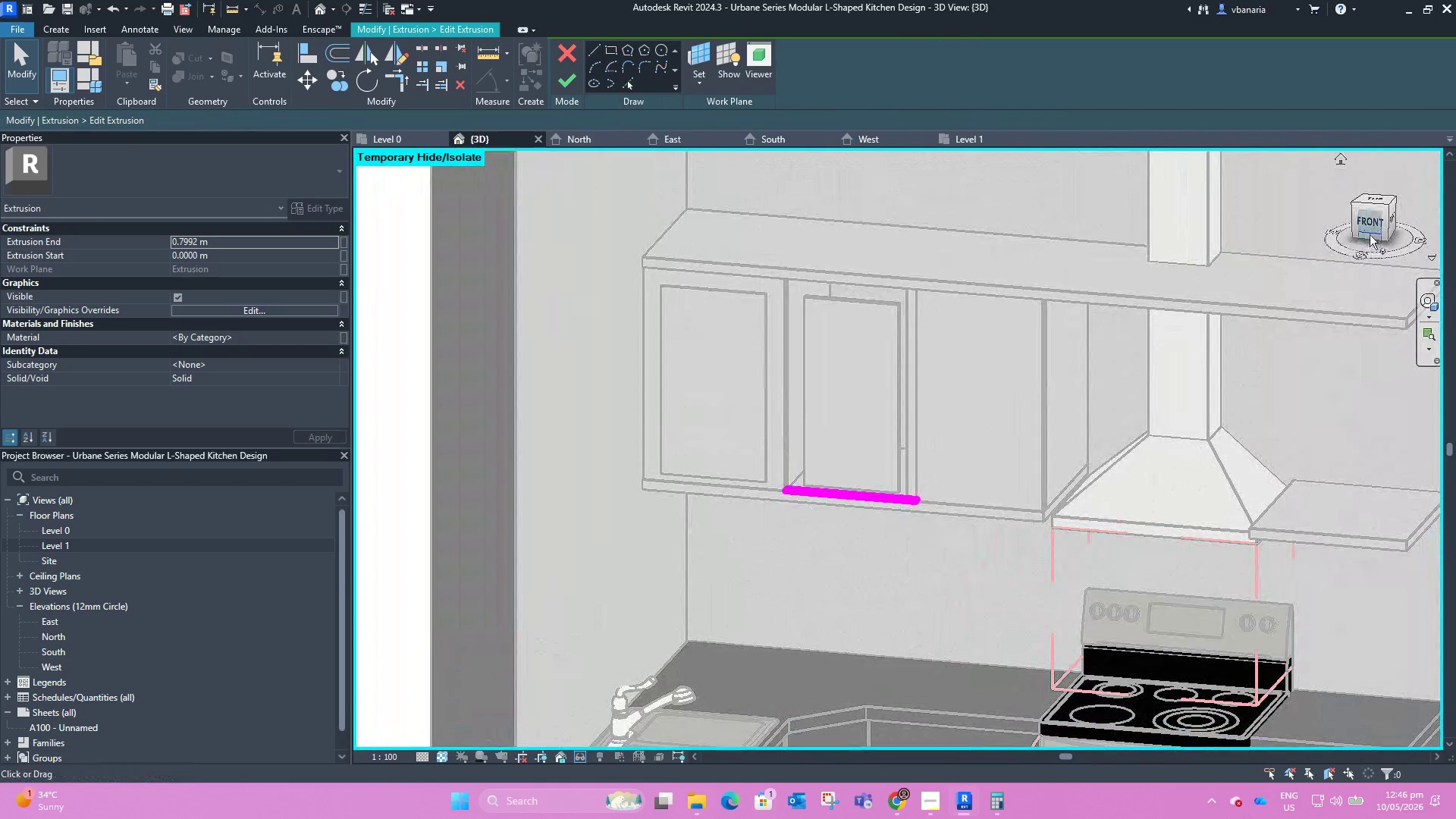 
left_click([1370, 234])
 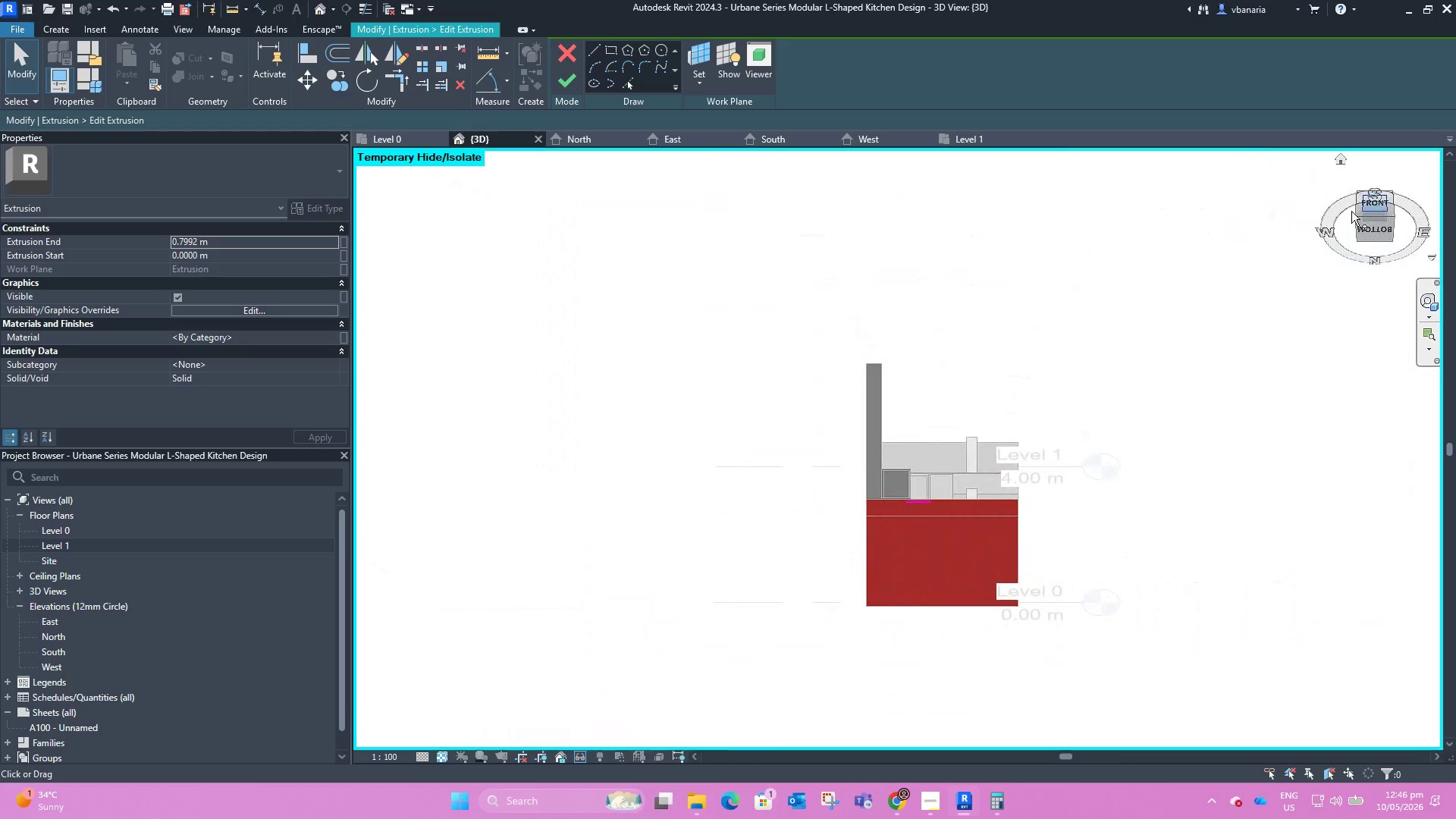 
scroll: coordinate [937, 452], scroll_direction: up, amount: 11.0
 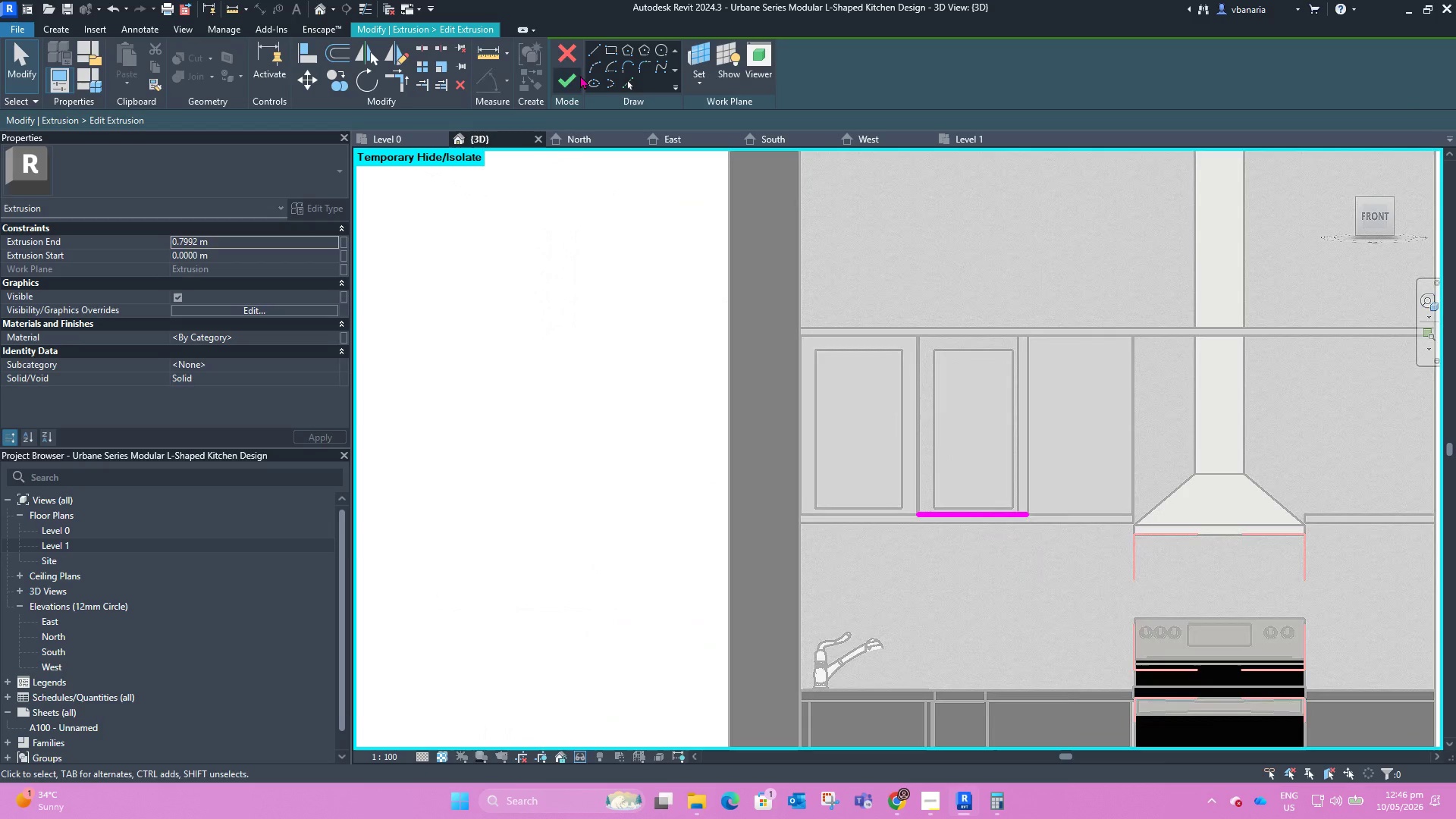 
left_click([576, 75])
 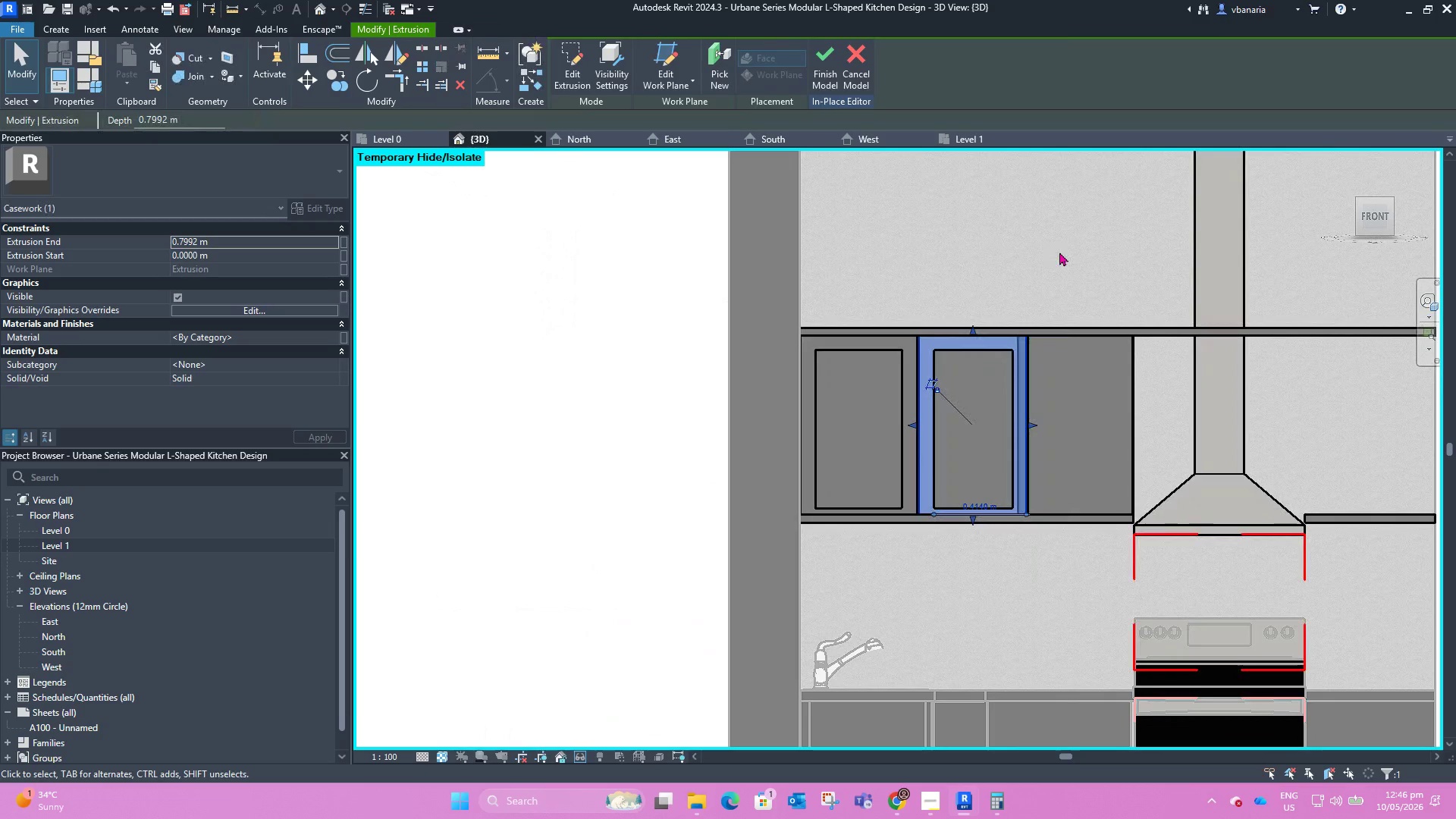 
left_click([1059, 252])
 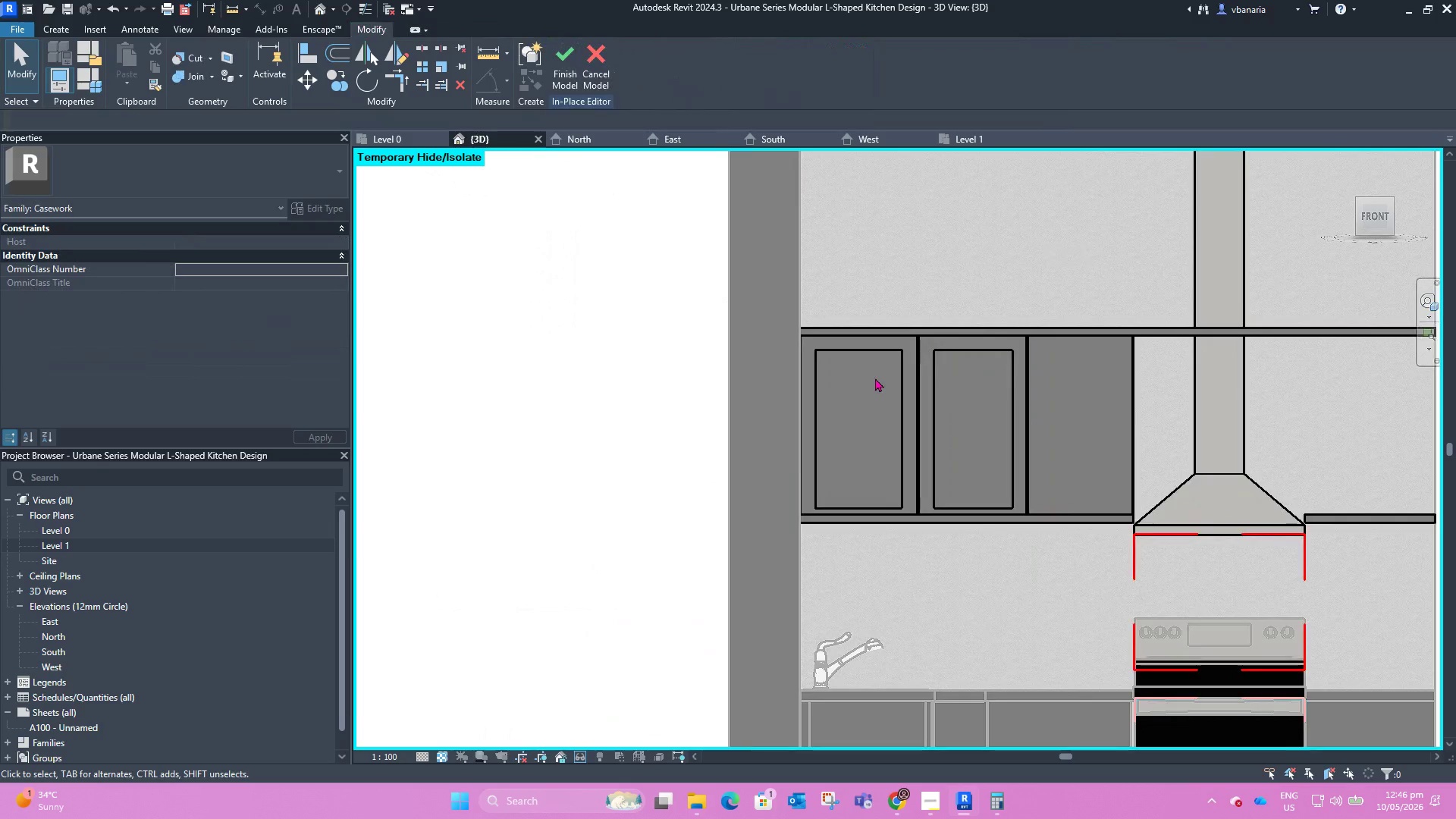 
hold_key(key=ShiftLeft, duration=0.92)
 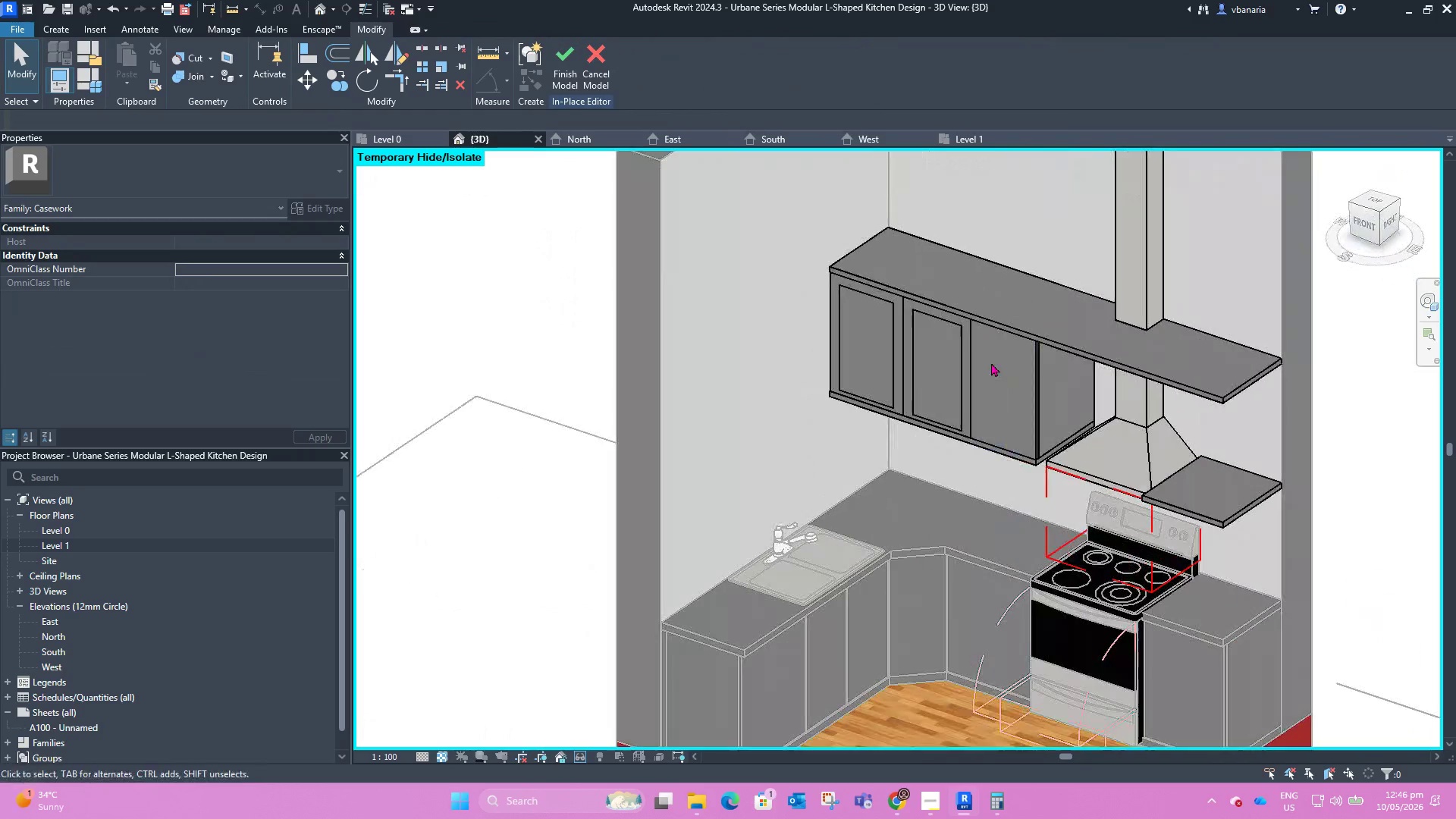 
scroll: coordinate [784, 395], scroll_direction: down, amount: 5.0
 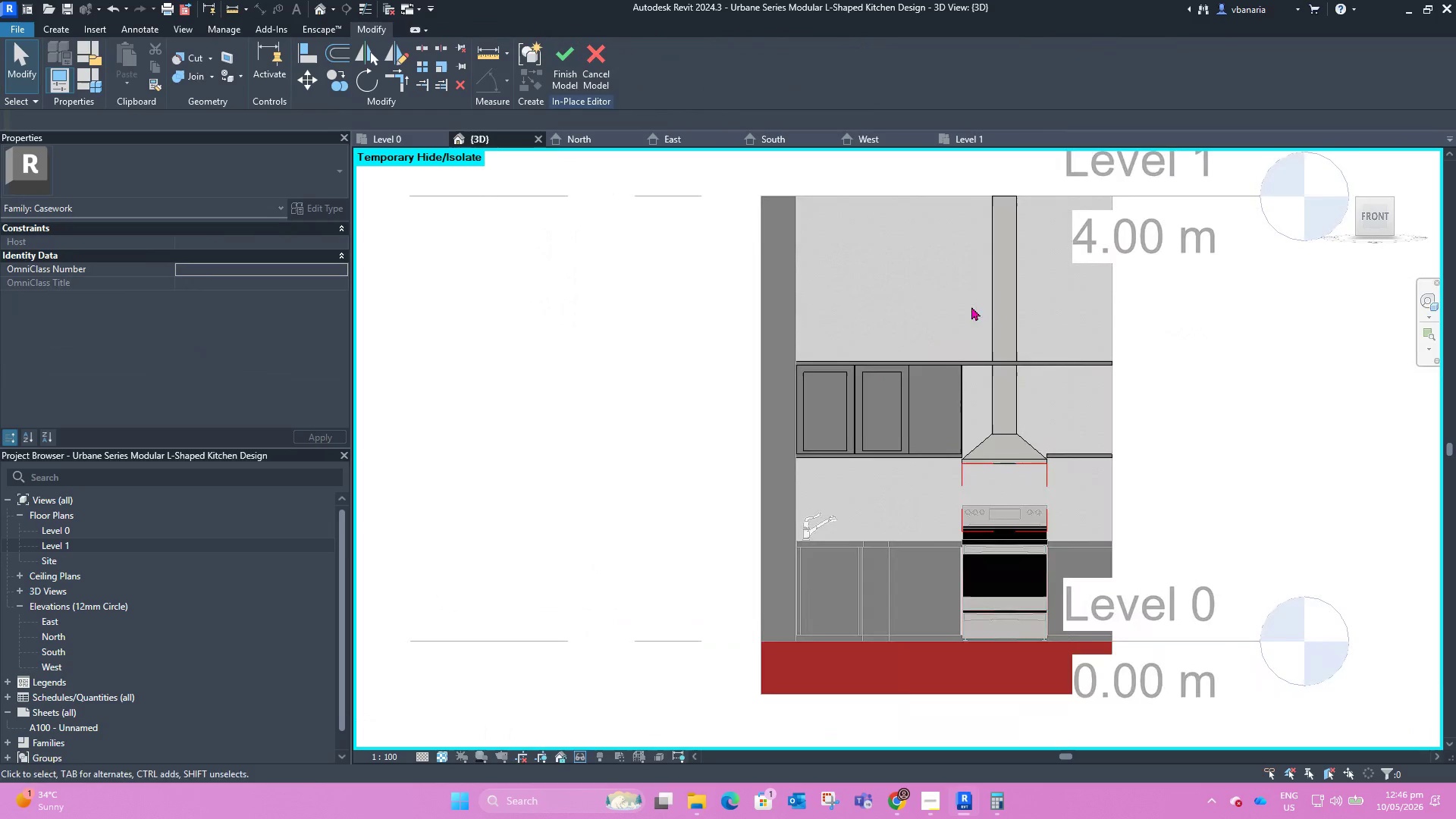 
scroll: coordinate [973, 334], scroll_direction: up, amount: 10.0
 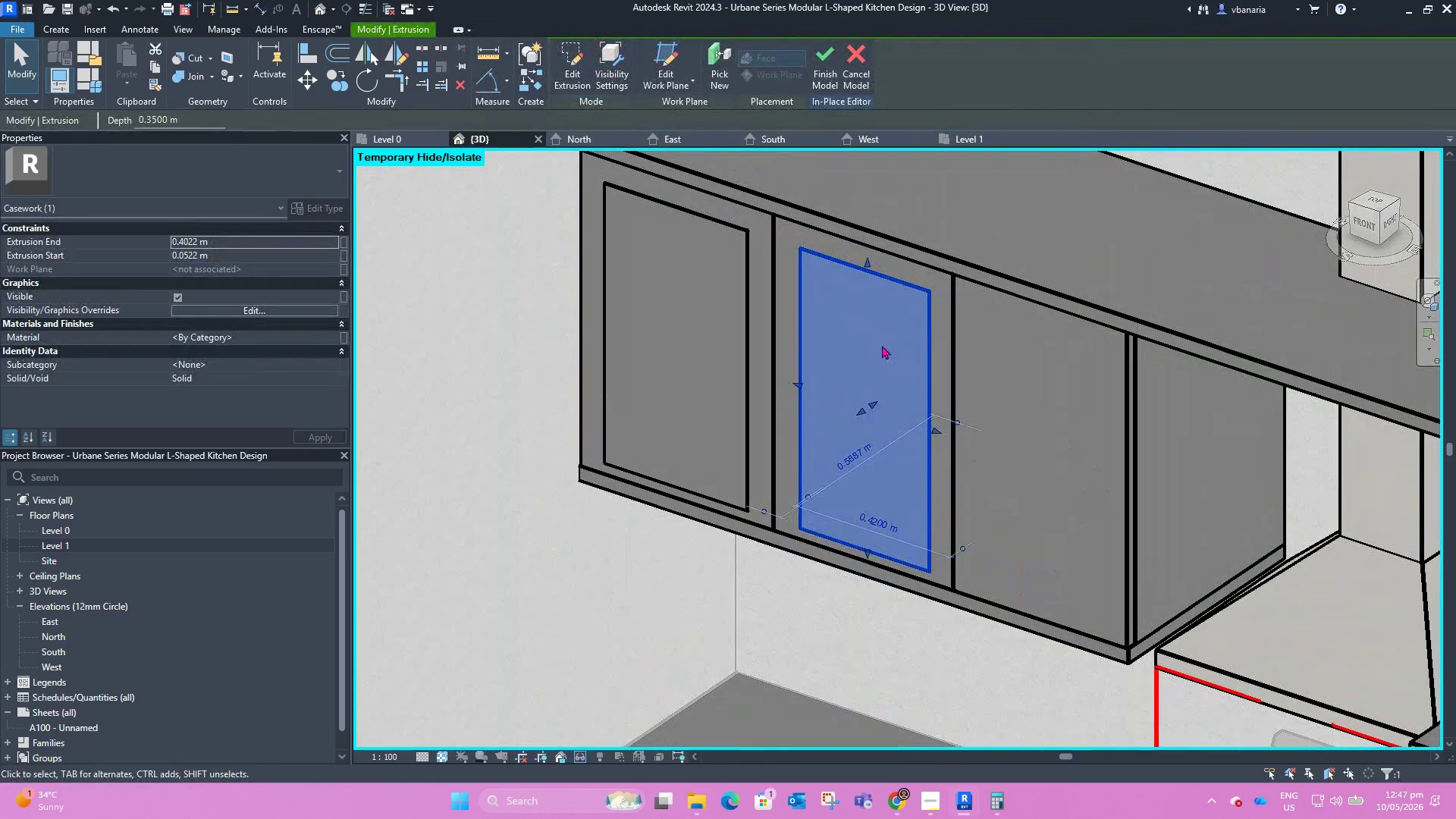 
hold_key(key=ShiftLeft, duration=2.16)
 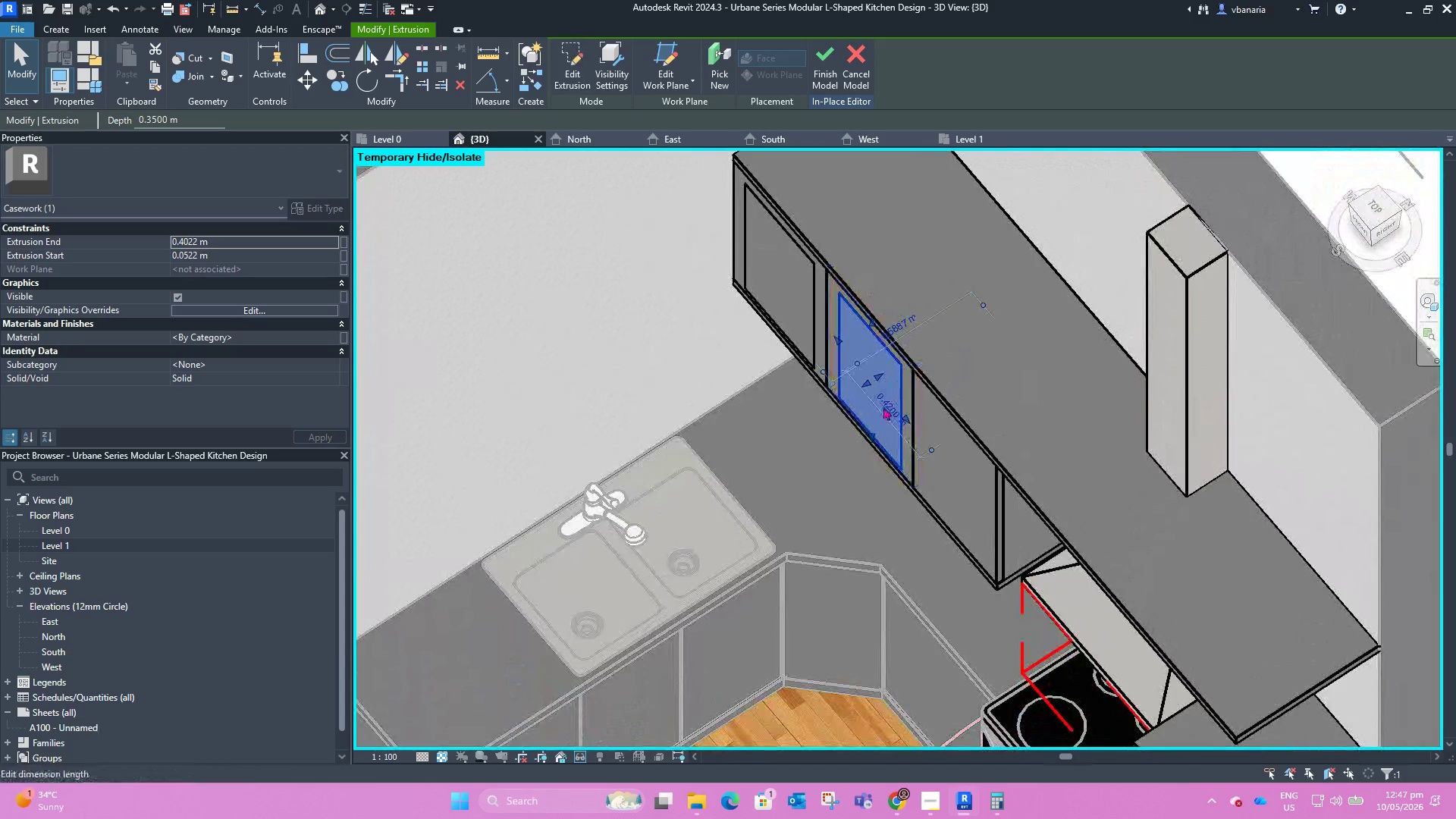 
scroll: coordinate [877, 328], scroll_direction: down, amount: 3.0
 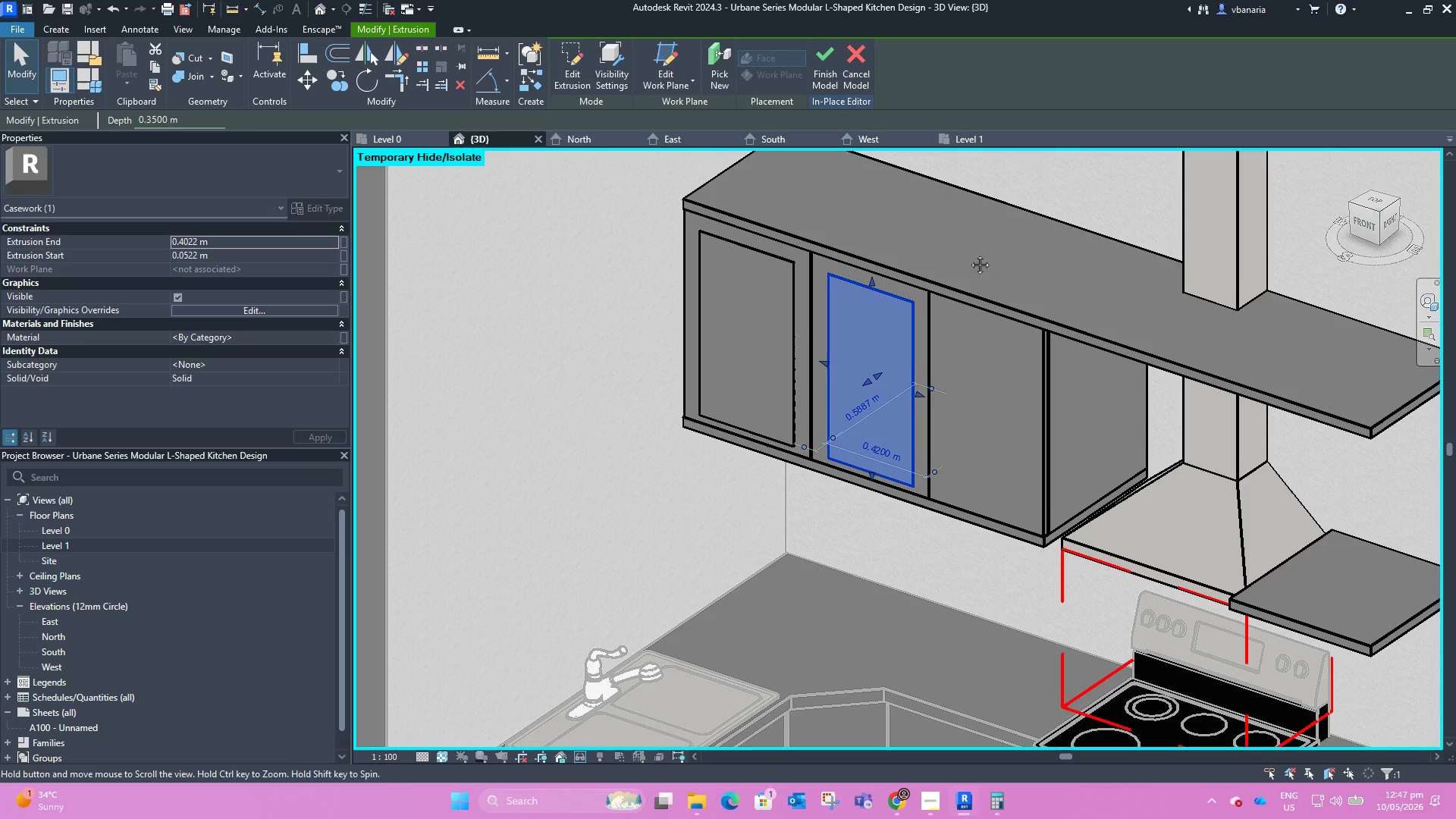 
scroll: coordinate [817, 208], scroll_direction: up, amount: 7.0
 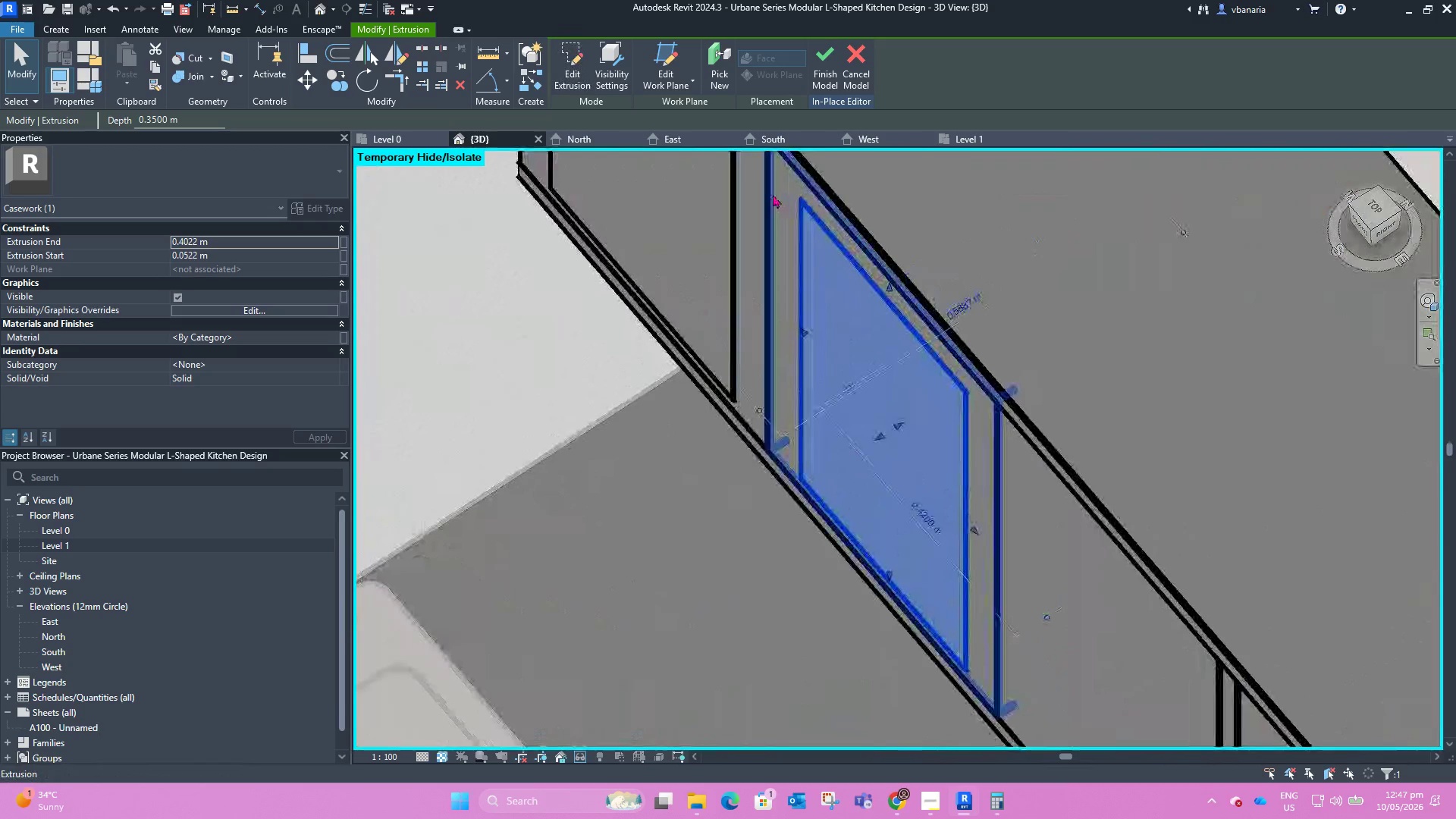 
left_click([773, 194])
 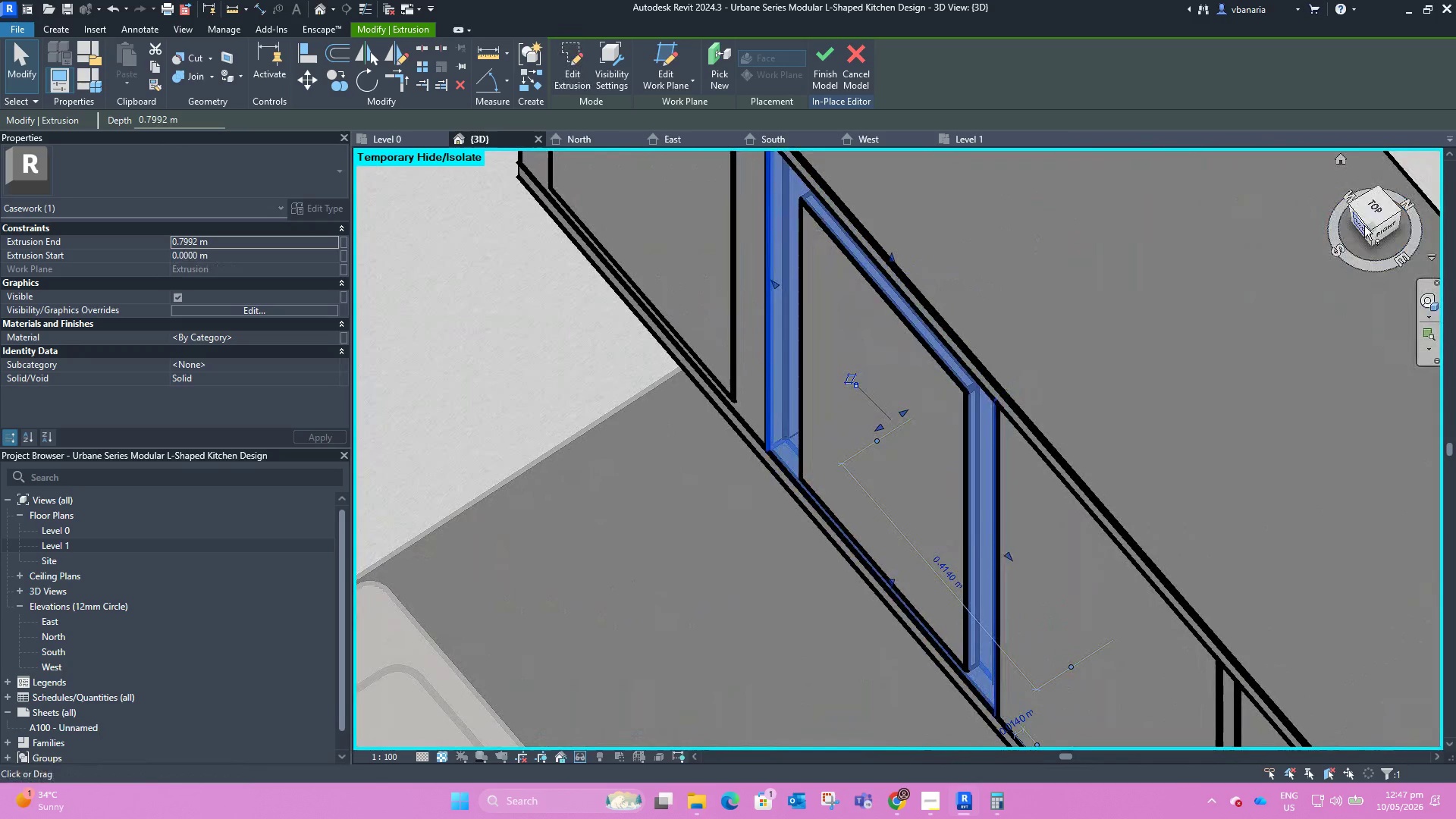 
left_click([1371, 212])
 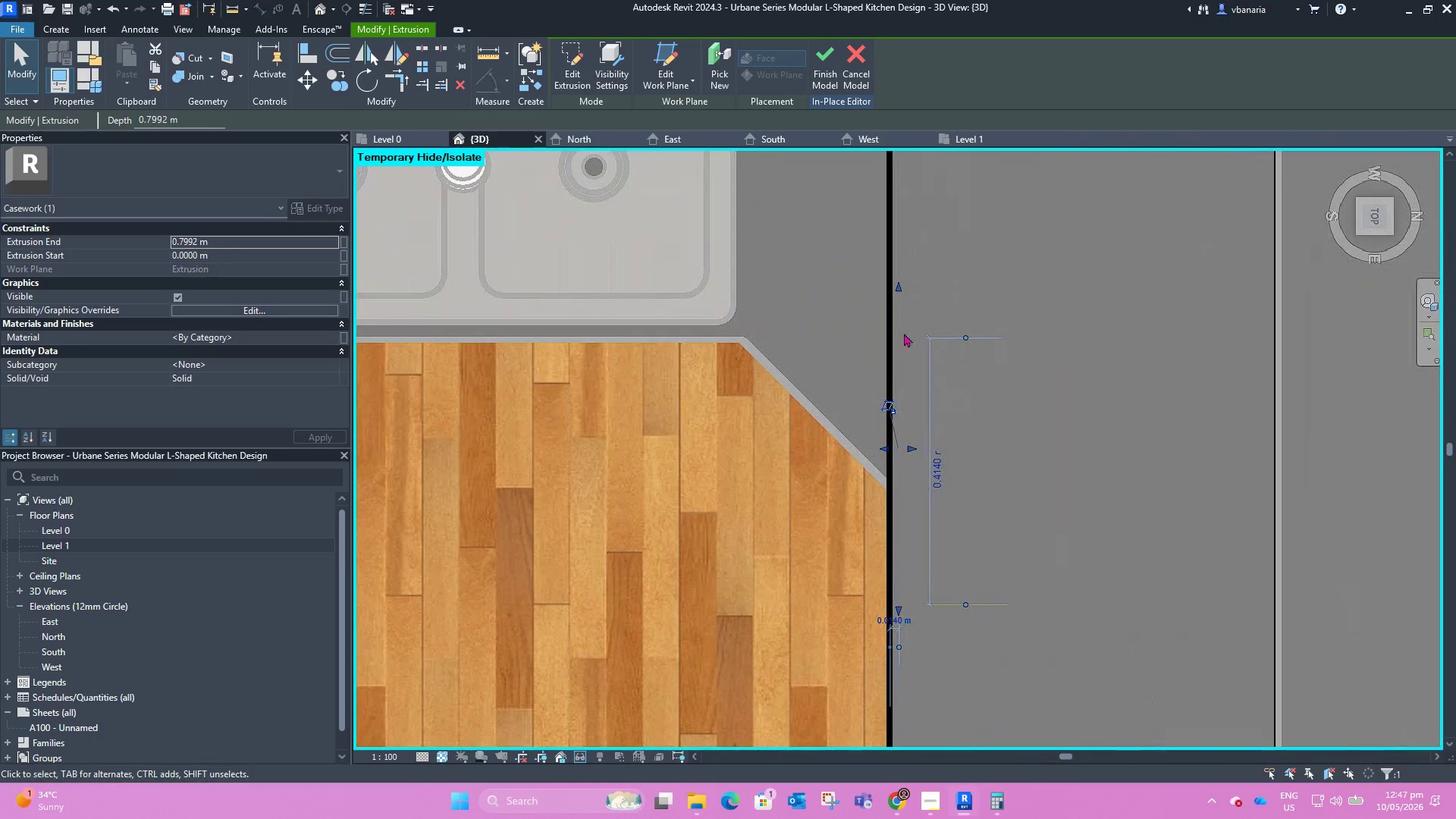 
scroll: coordinate [889, 443], scroll_direction: up, amount: 4.0
 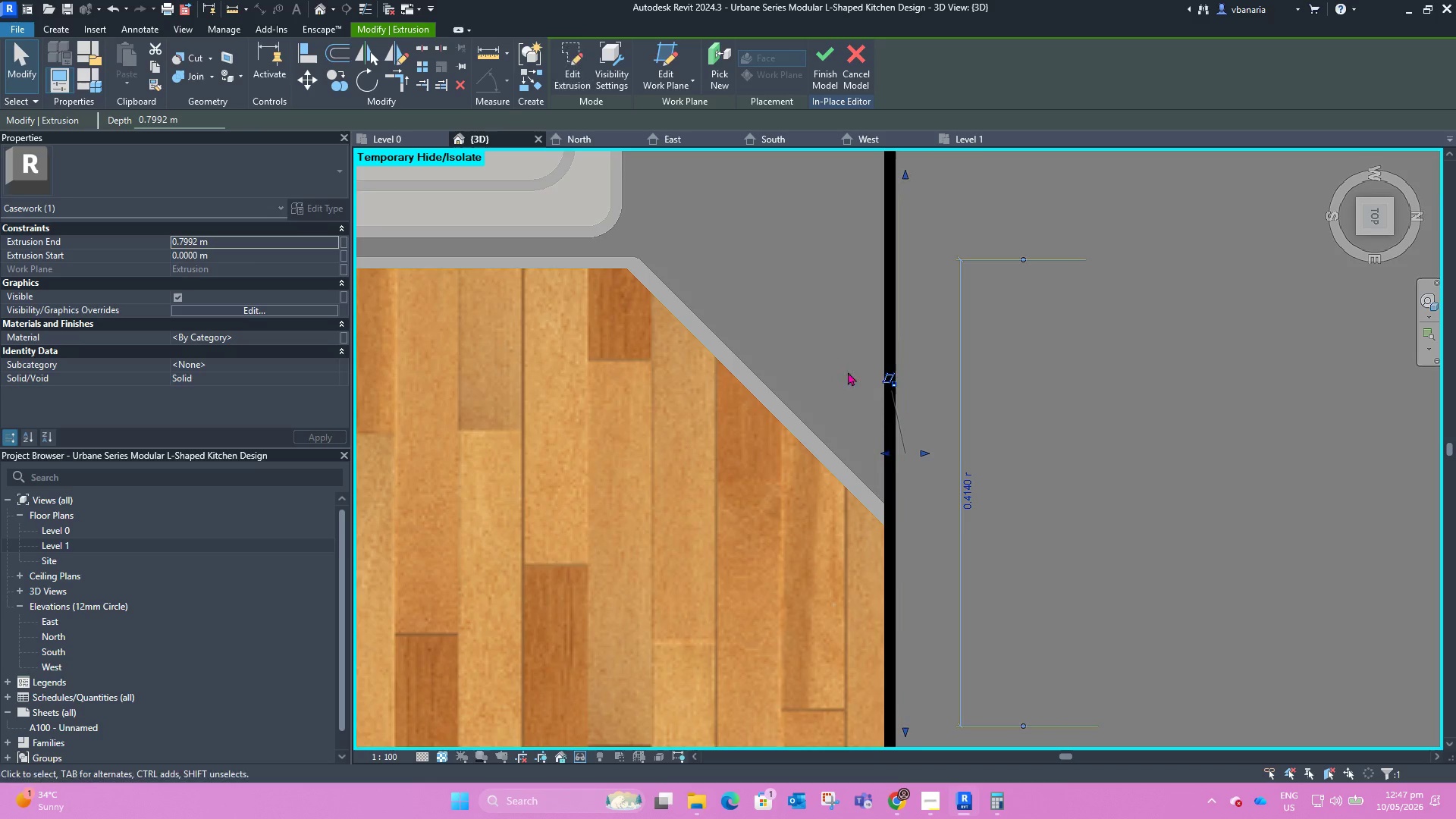 
scroll: coordinate [770, 241], scroll_direction: down, amount: 9.0
 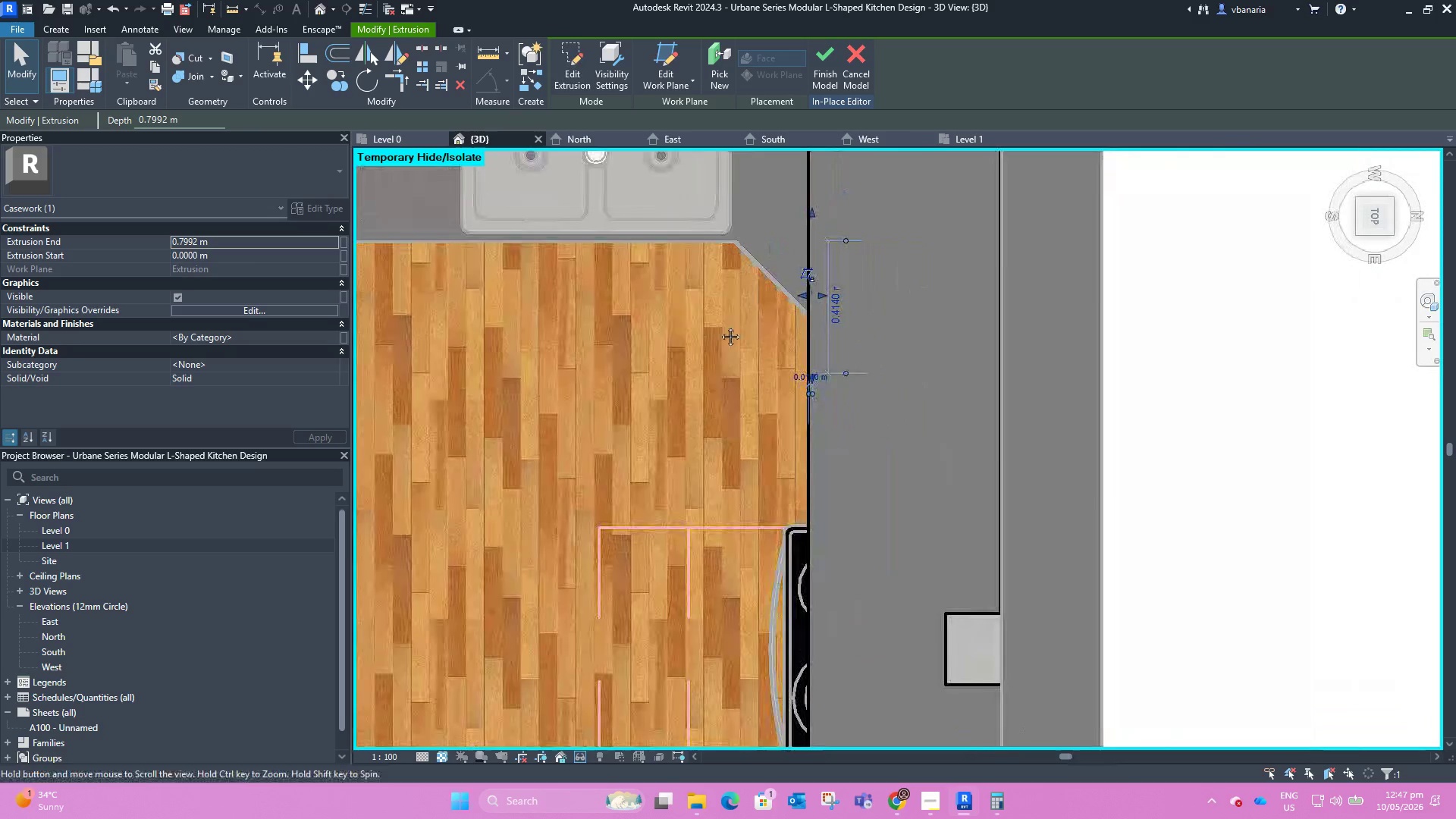 
hold_key(key=ShiftLeft, duration=1.97)
 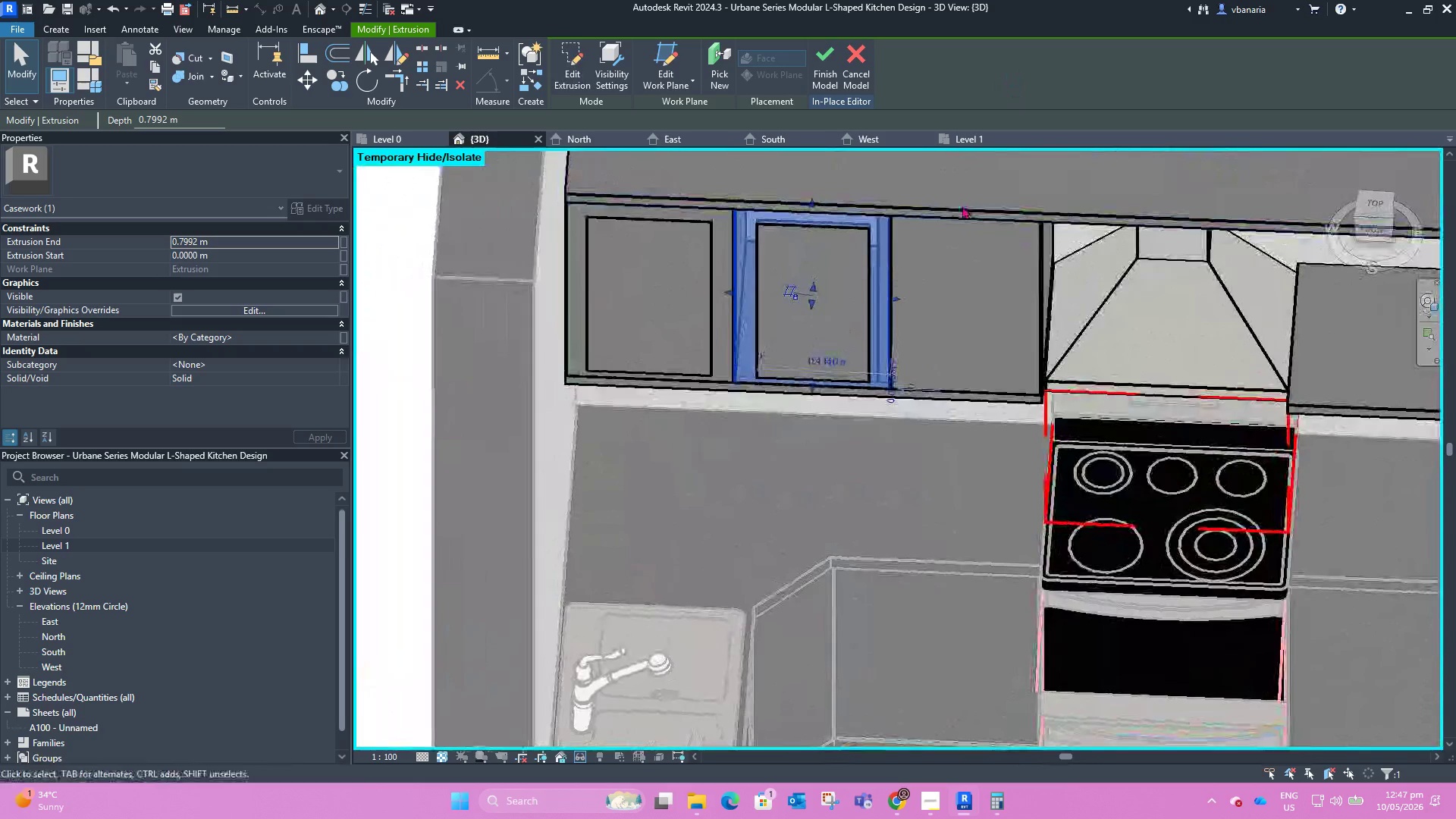 
scroll: coordinate [912, 230], scroll_direction: up, amount: 4.0
 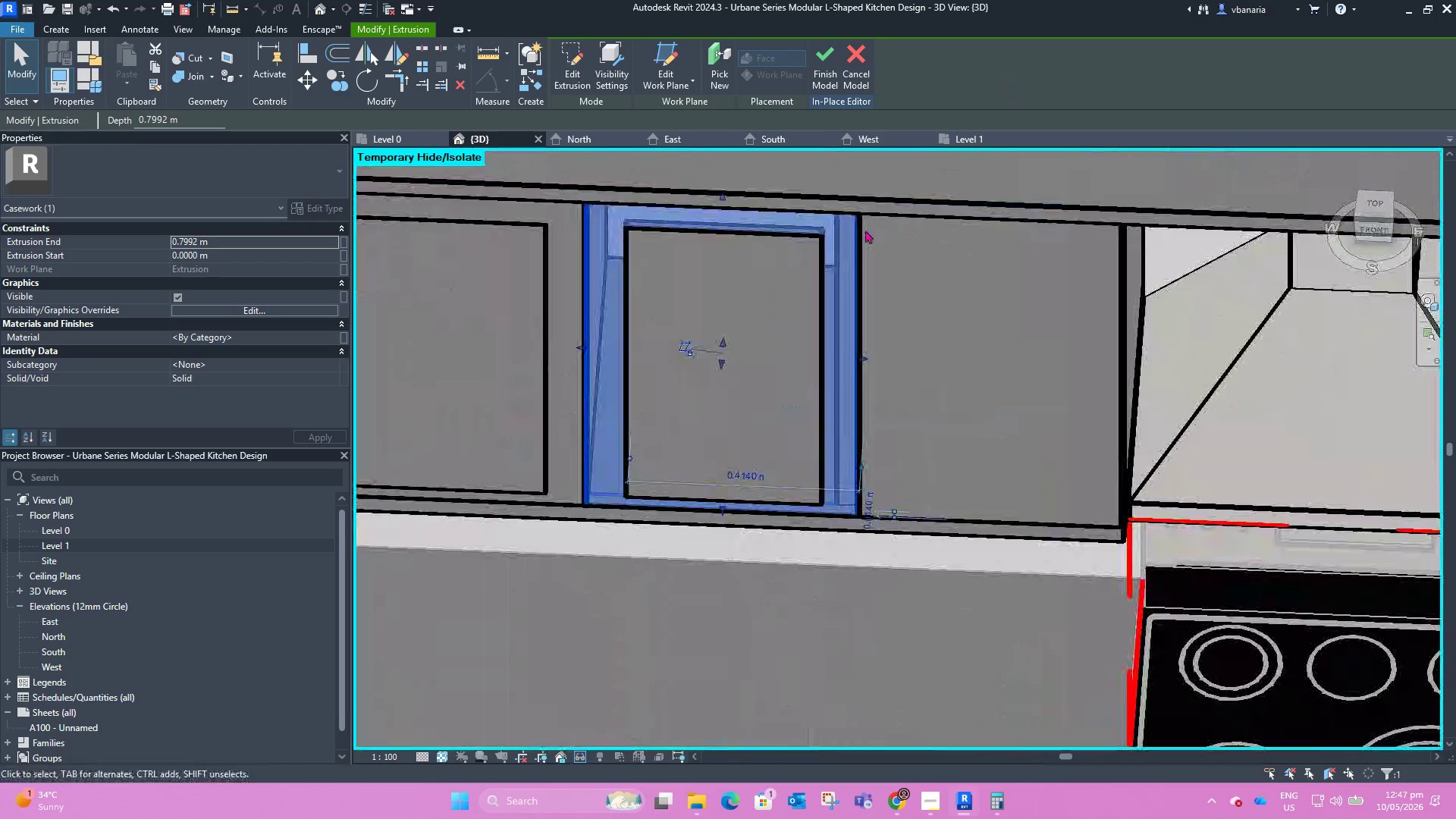 
scroll: coordinate [726, 284], scroll_direction: down, amount: 6.0
 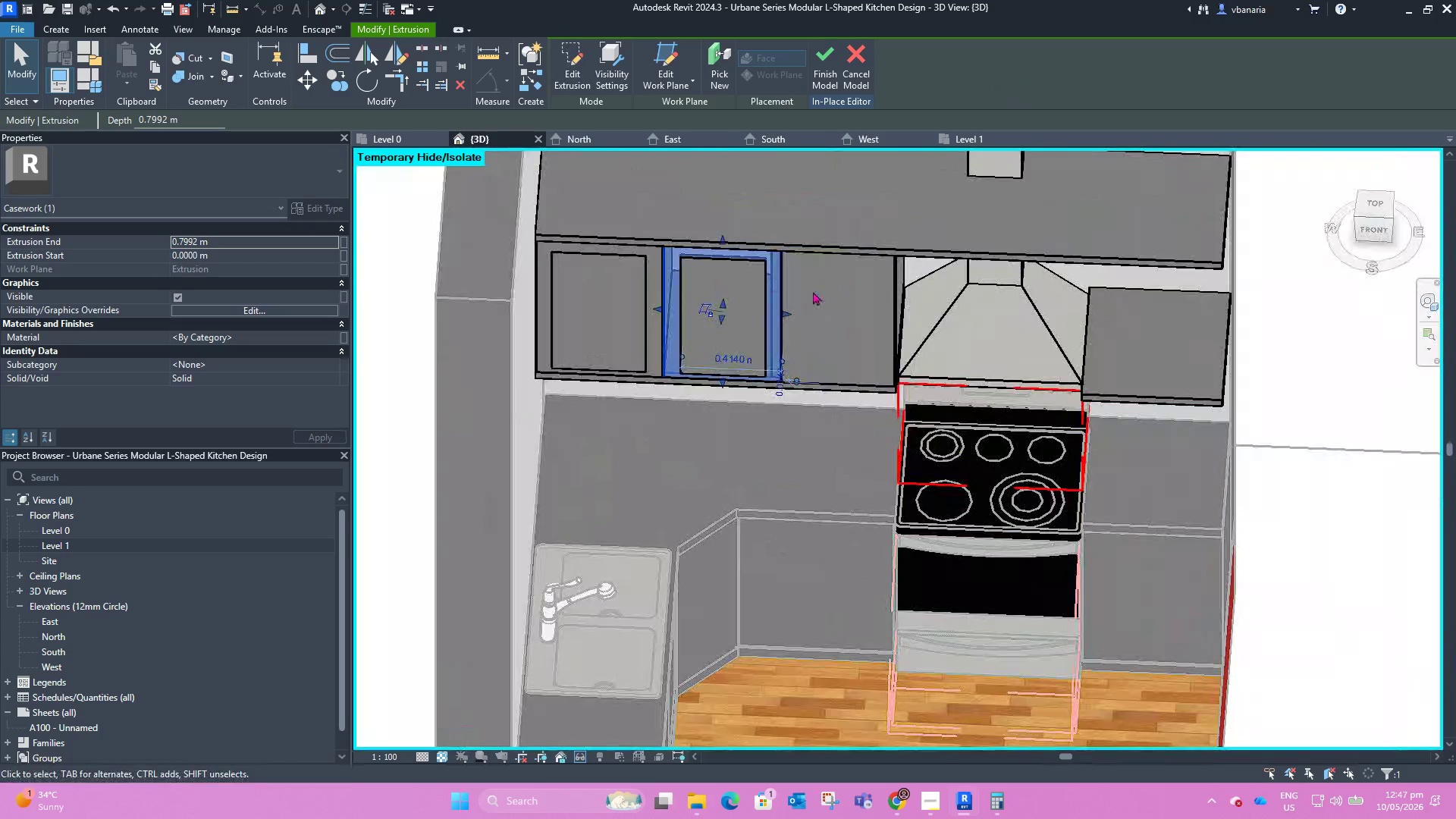 
scroll: coordinate [744, 265], scroll_direction: up, amount: 4.0
 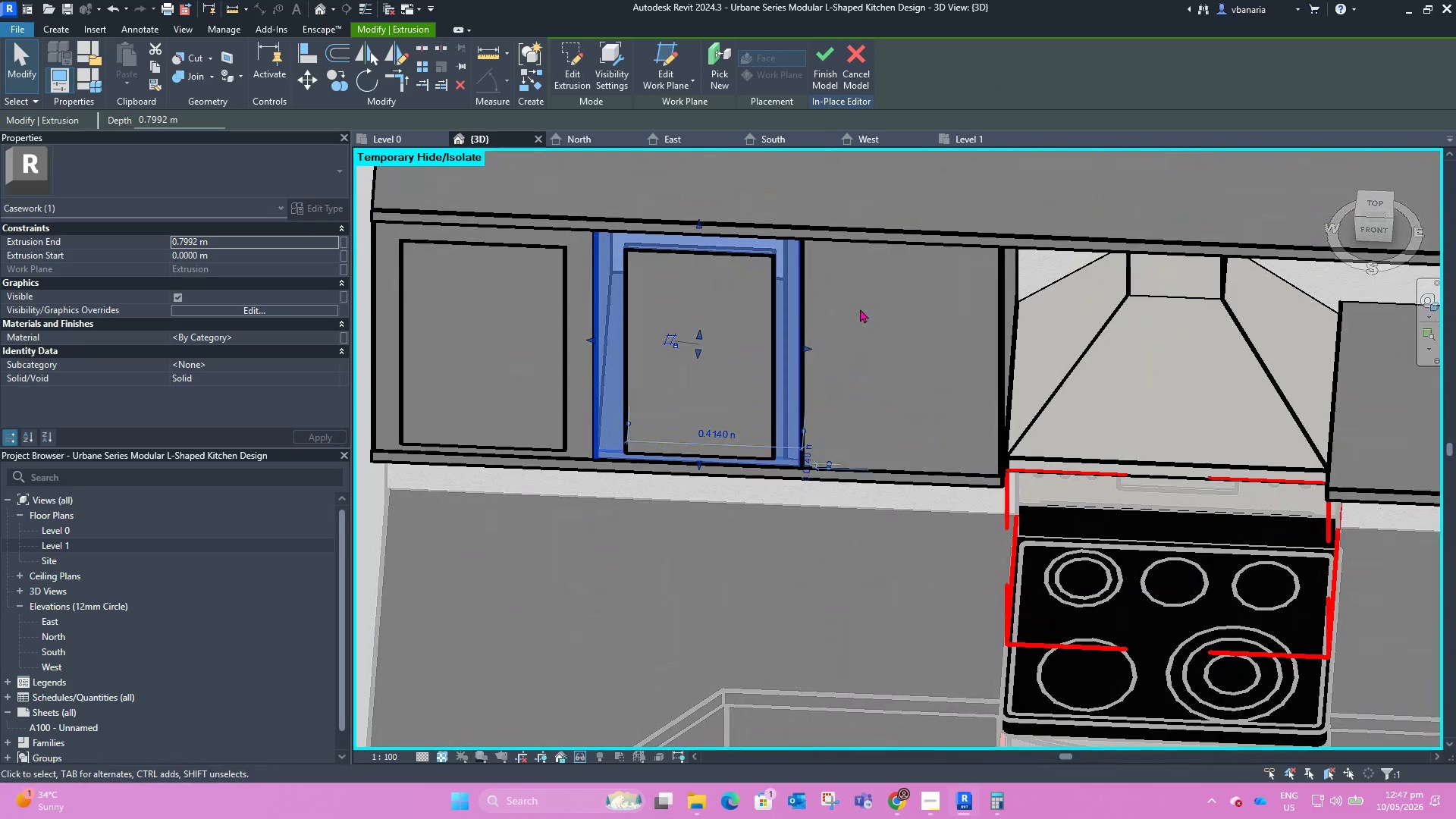 
scroll: coordinate [847, 309], scroll_direction: down, amount: 6.0
 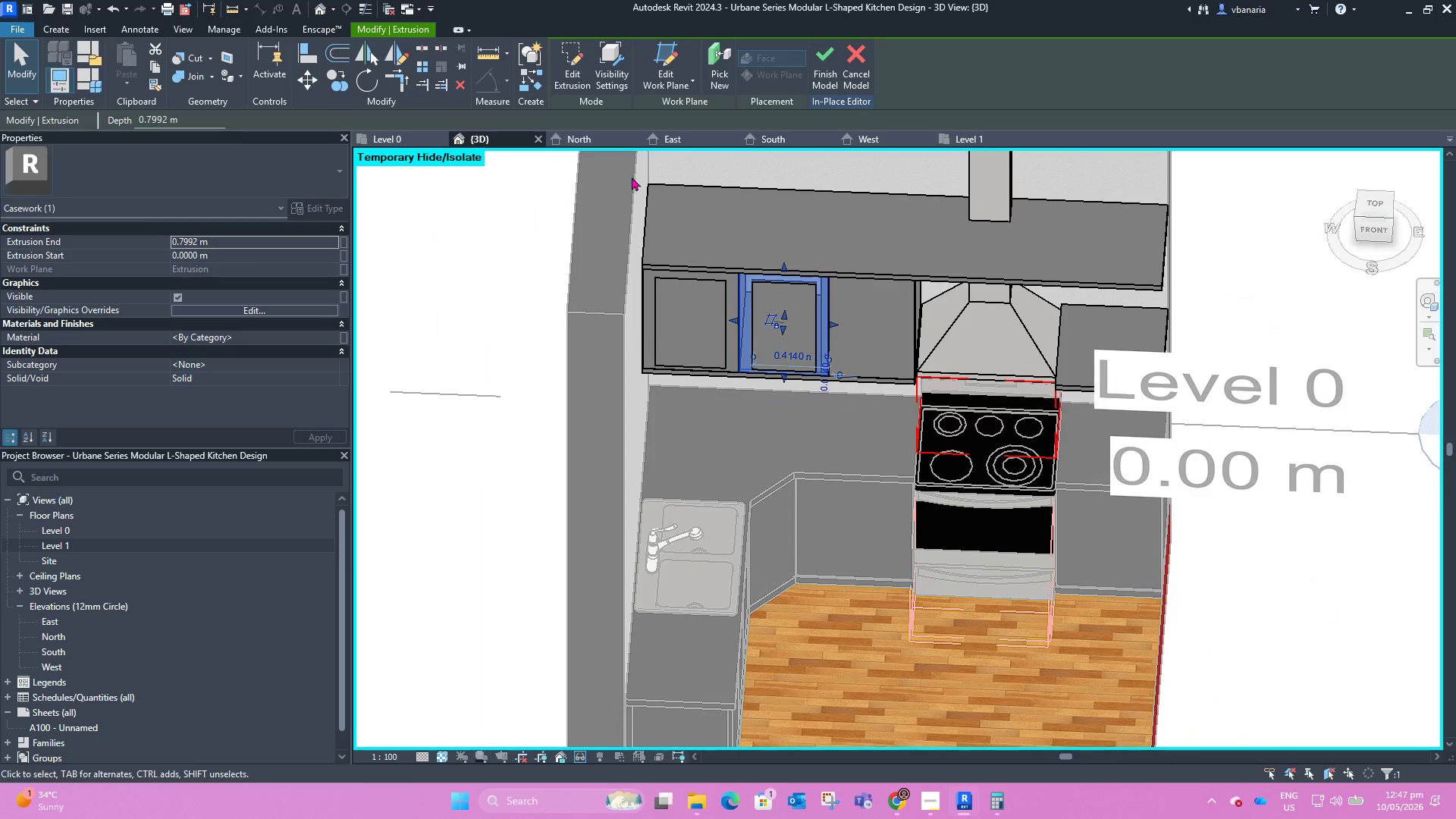 
left_click([831, 238])
 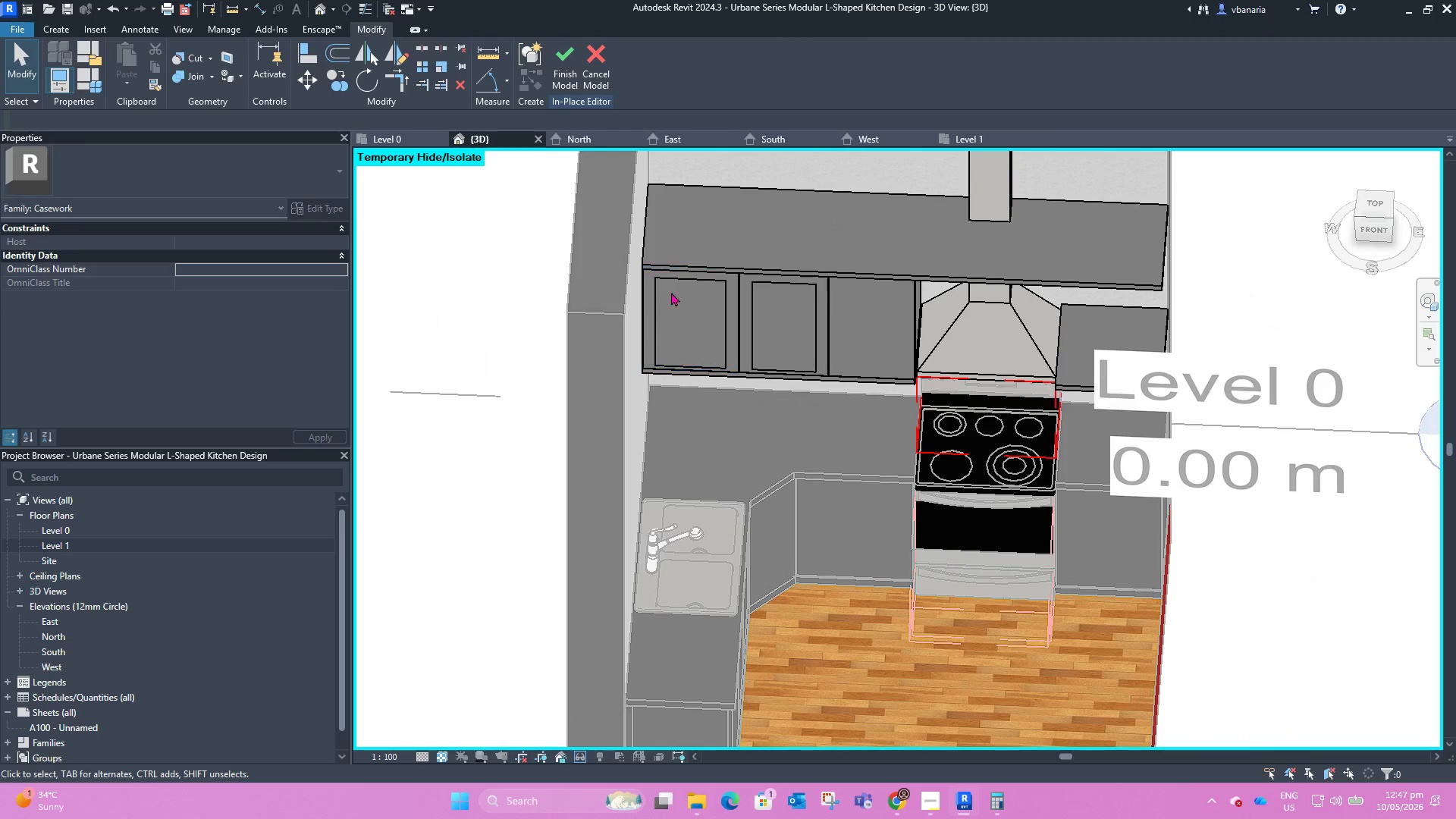 
left_click([681, 276])
 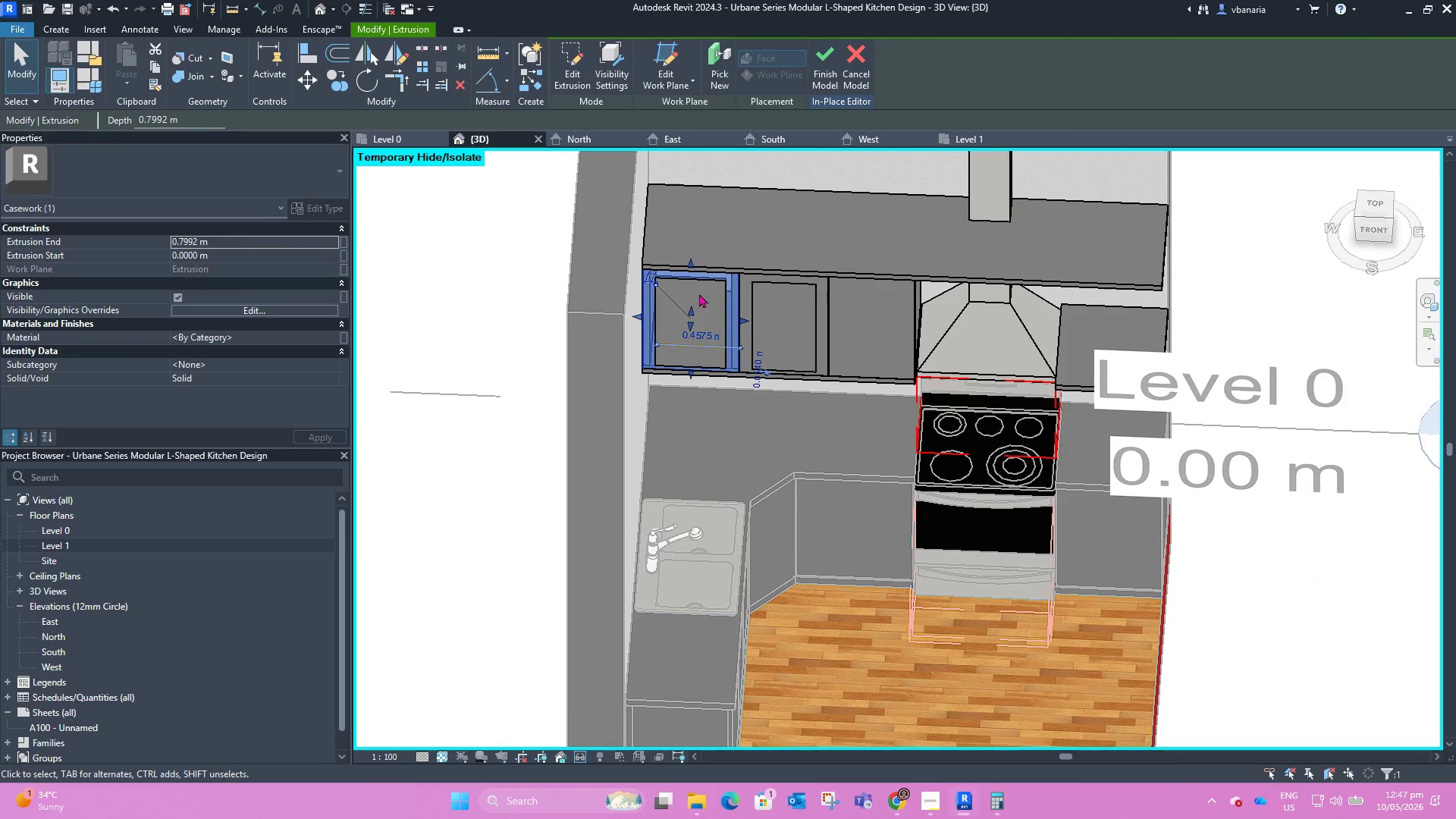 
left_click([710, 289])
 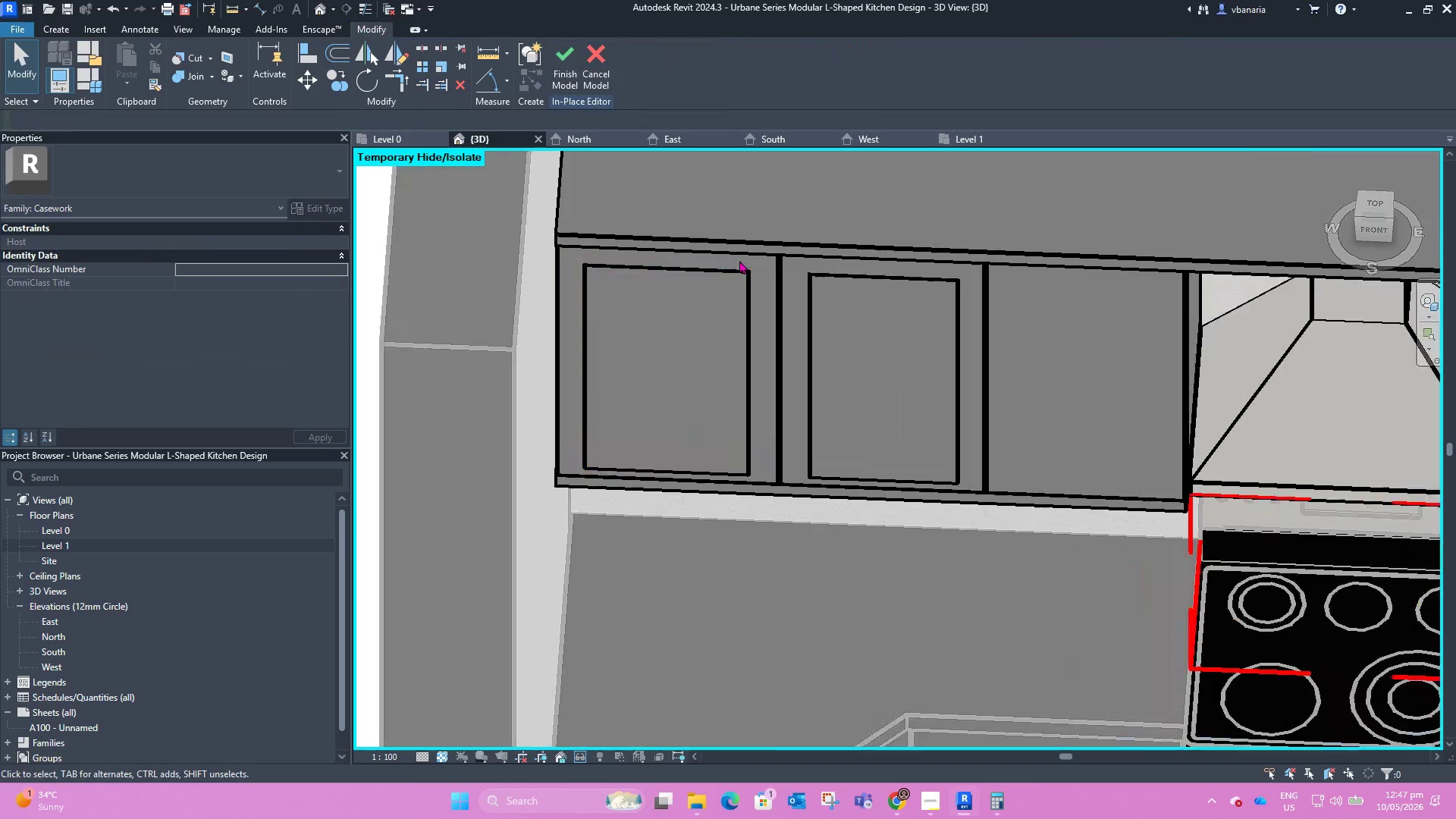 
scroll: coordinate [704, 291], scroll_direction: up, amount: 5.0
 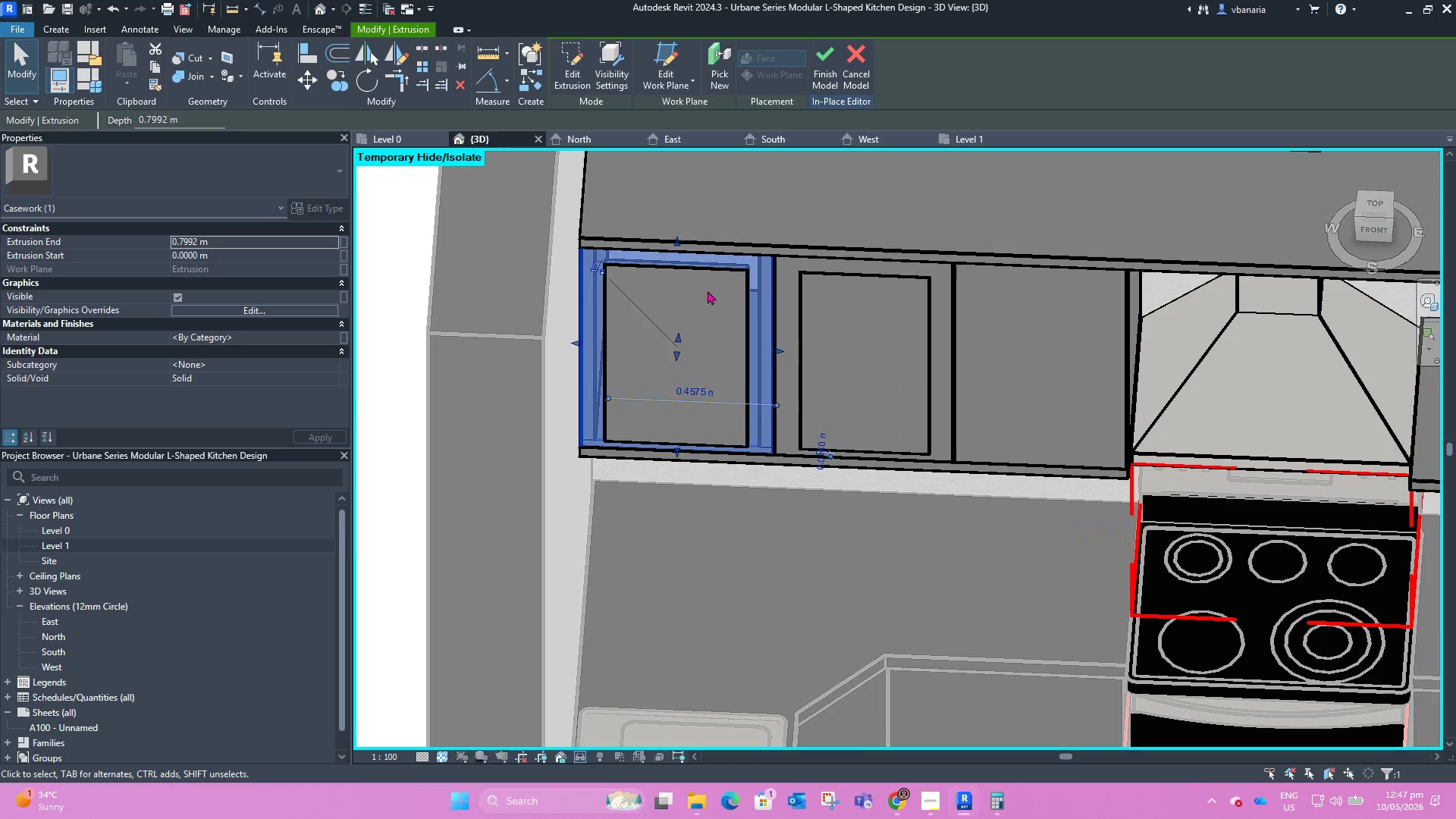 
left_click([738, 281])
 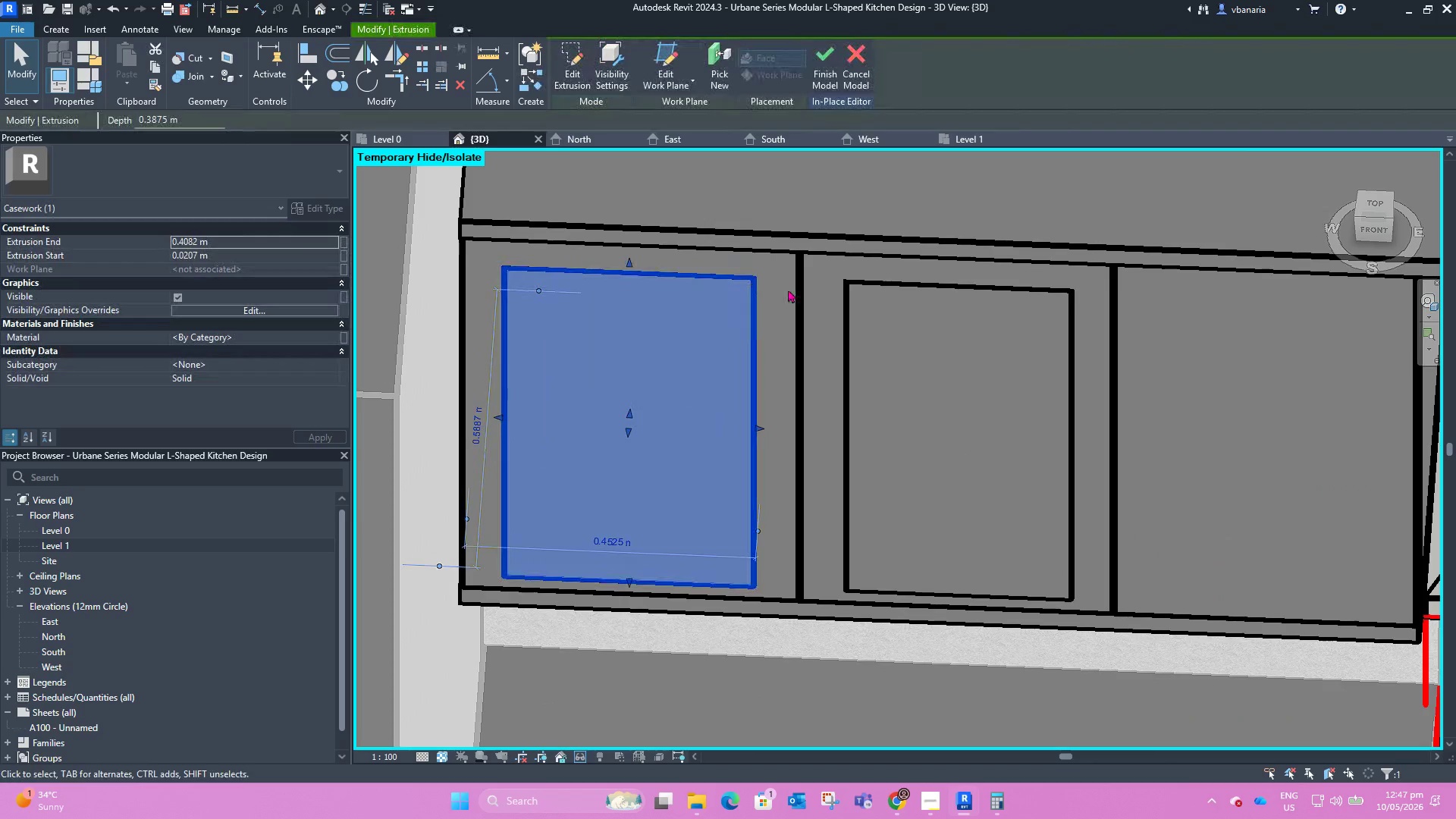 
scroll: coordinate [739, 260], scroll_direction: up, amount: 4.0
 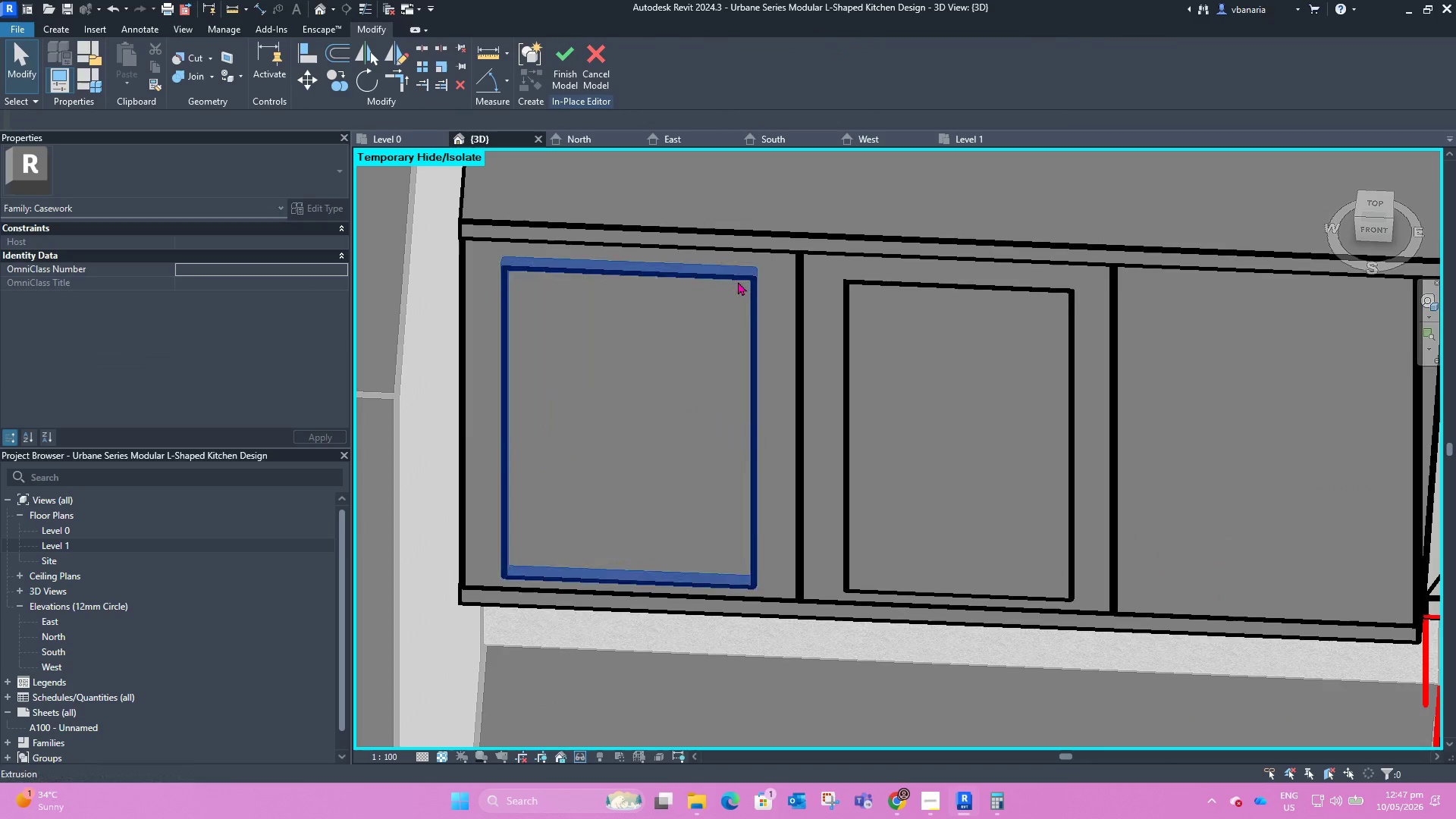 
left_click([788, 289])
 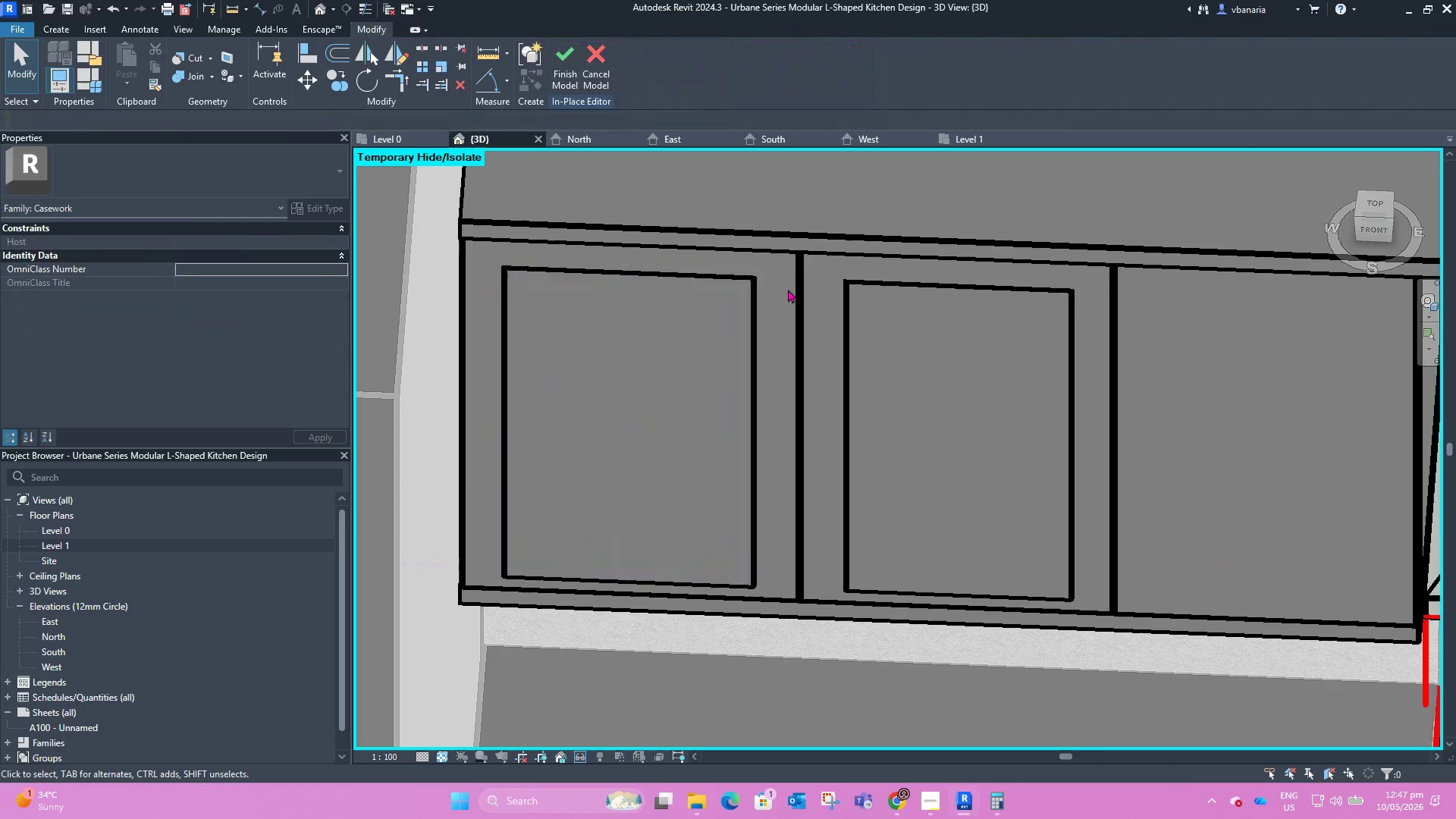 
hold_key(key=ShiftLeft, duration=1.34)
 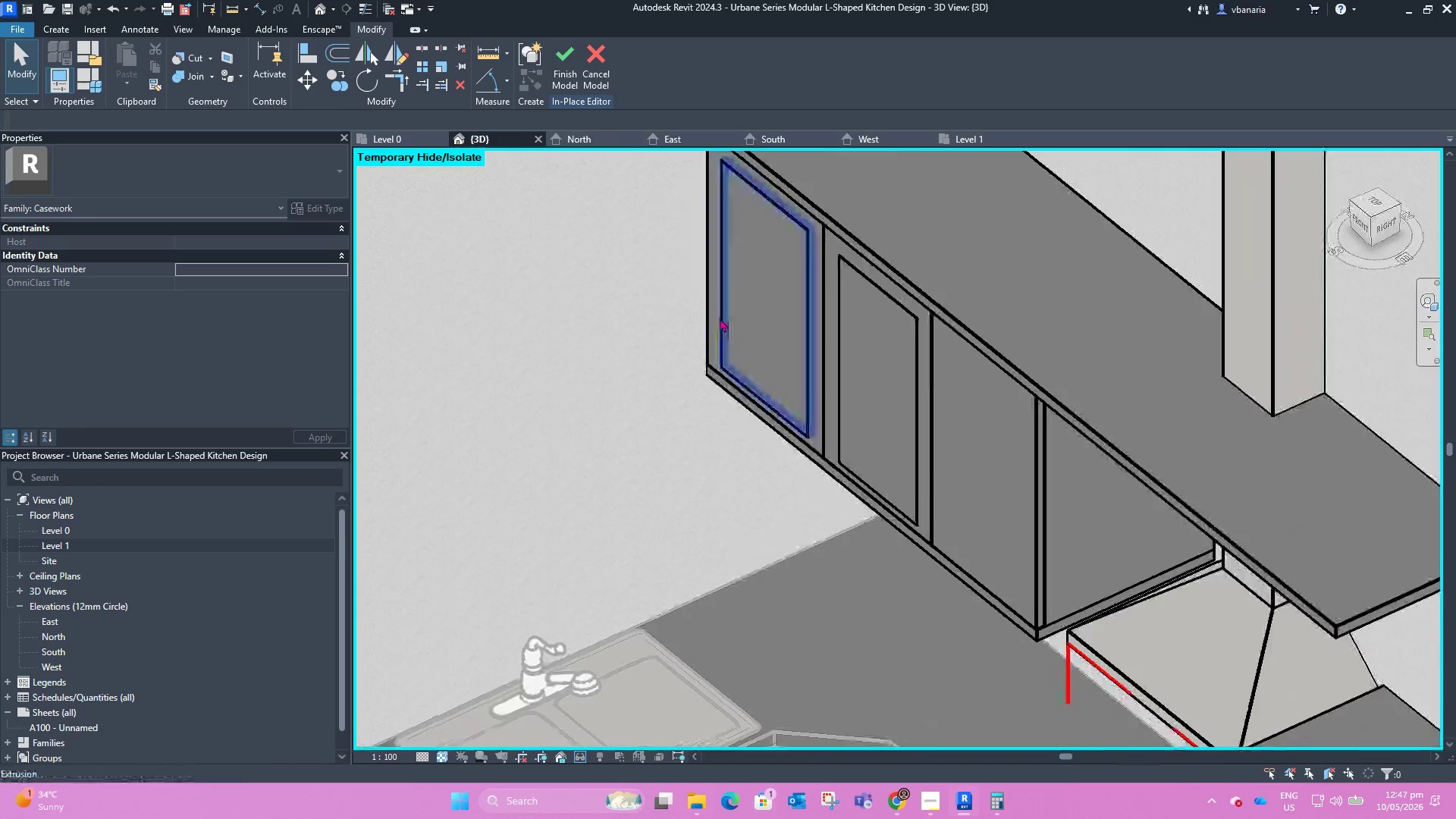 
scroll: coordinate [787, 335], scroll_direction: down, amount: 4.0
 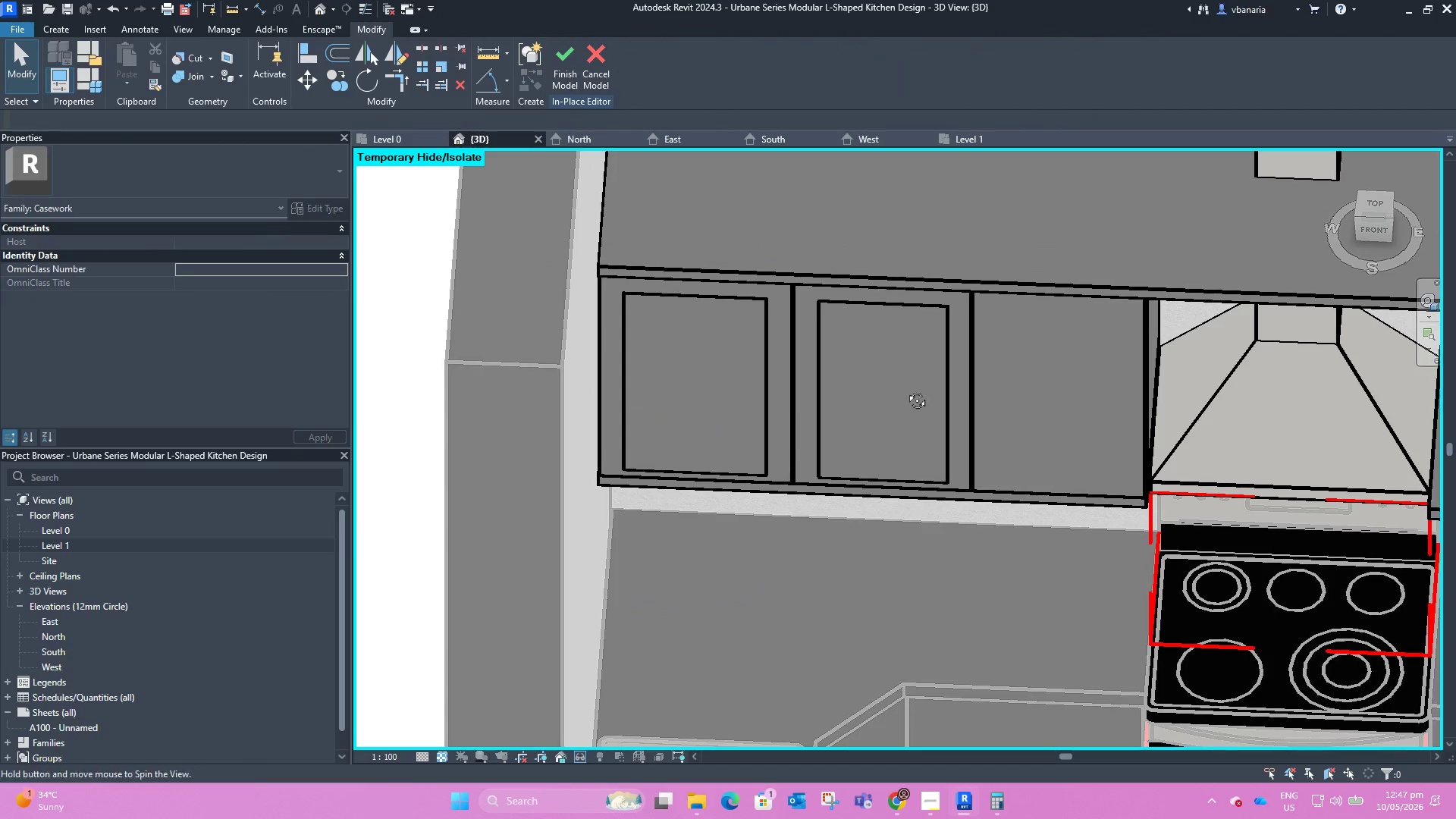 
scroll: coordinate [714, 341], scroll_direction: up, amount: 8.0
 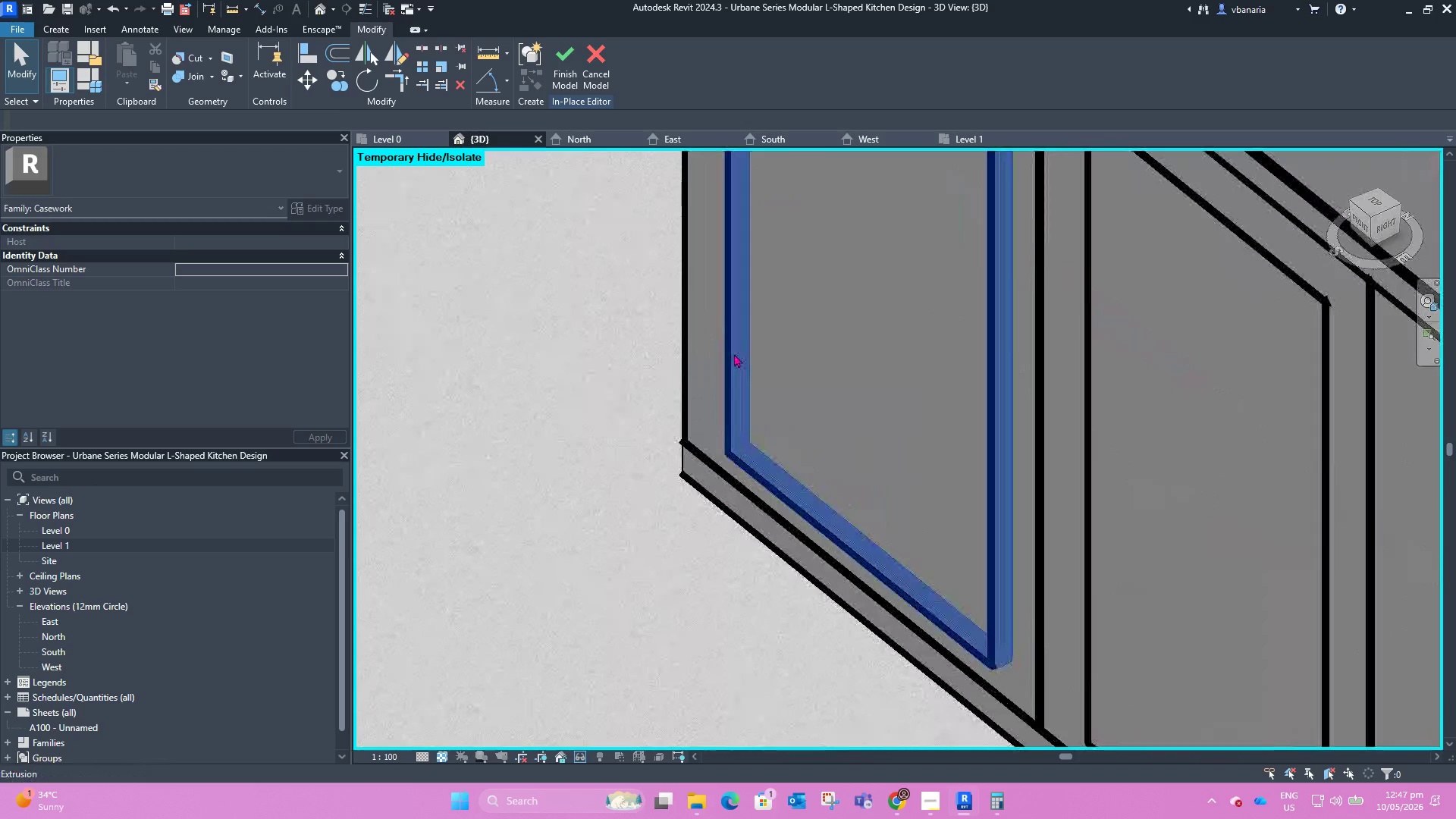 
left_click([734, 353])
 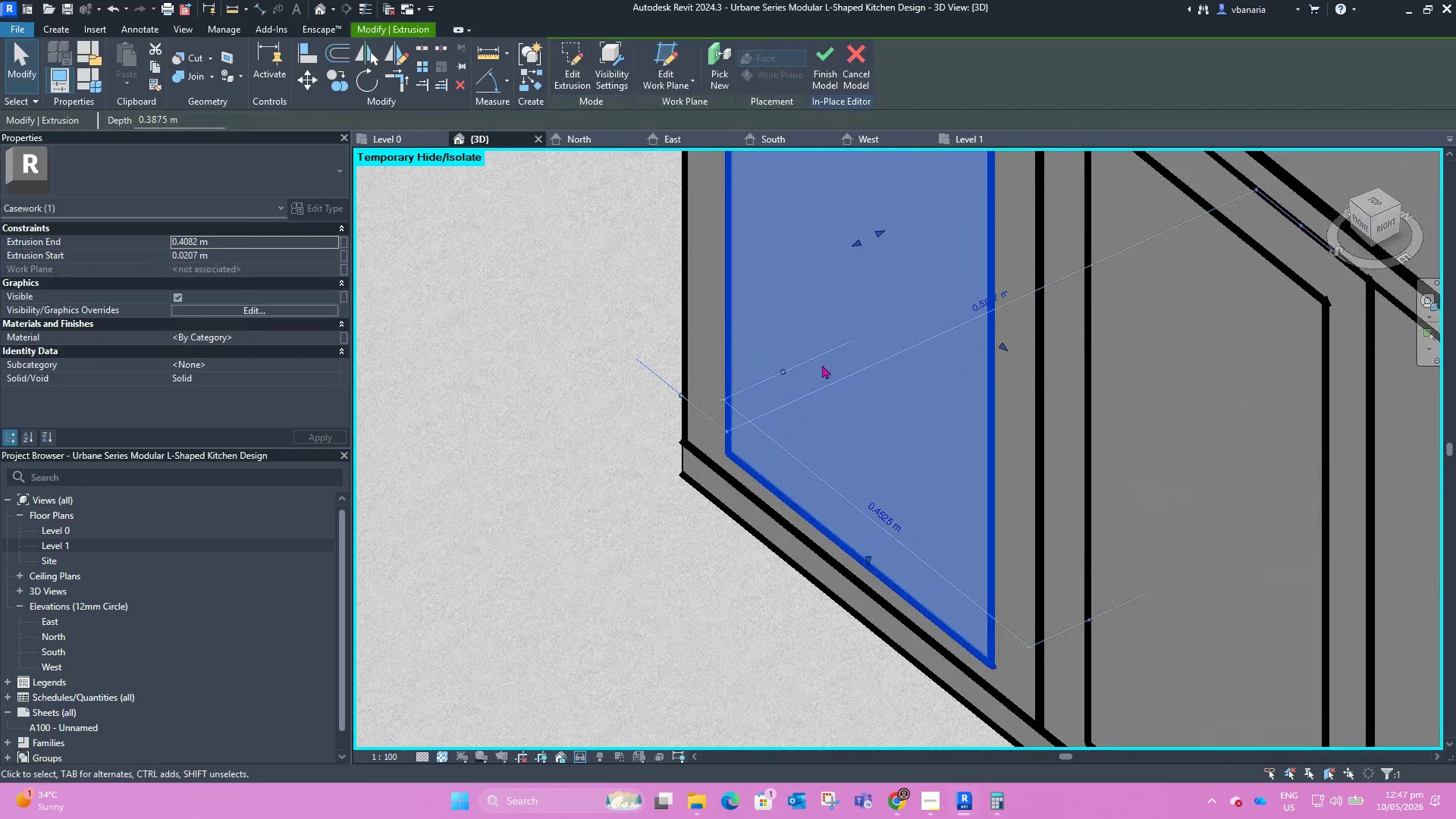 
scroll: coordinate [814, 447], scroll_direction: down, amount: 4.0
 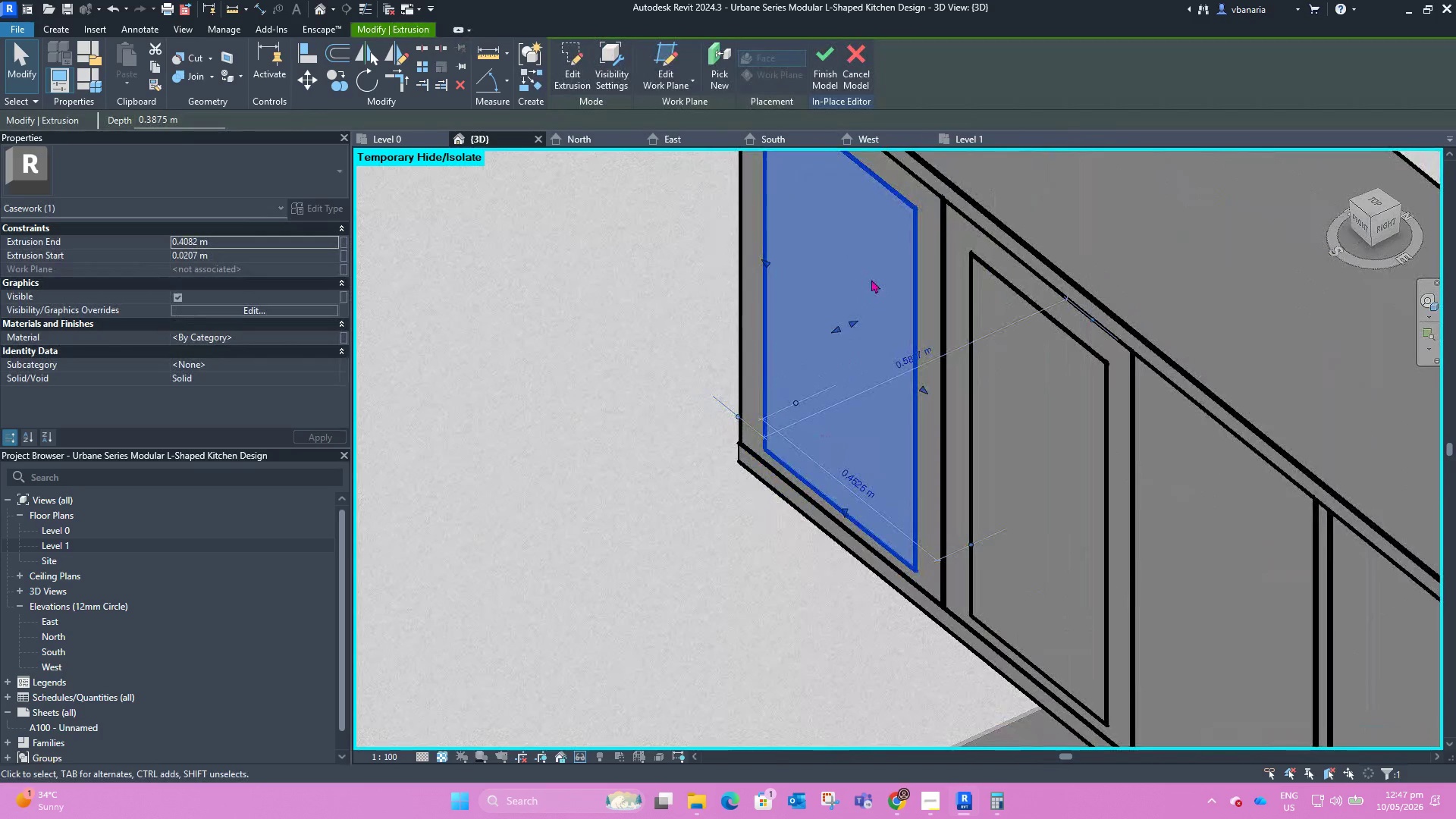 
left_click([871, 279])
 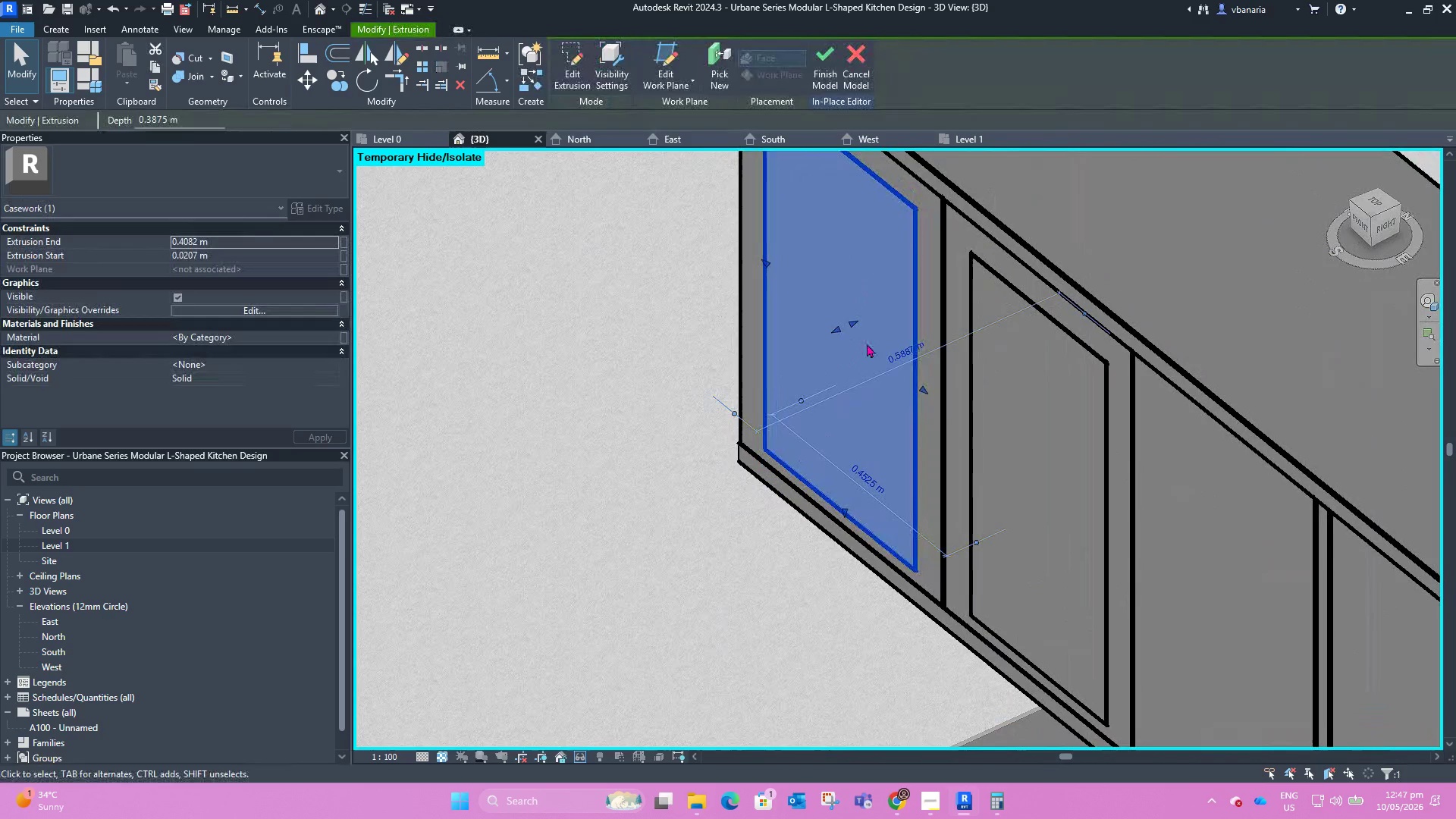 
scroll: coordinate [780, 454], scroll_direction: down, amount: 5.0
 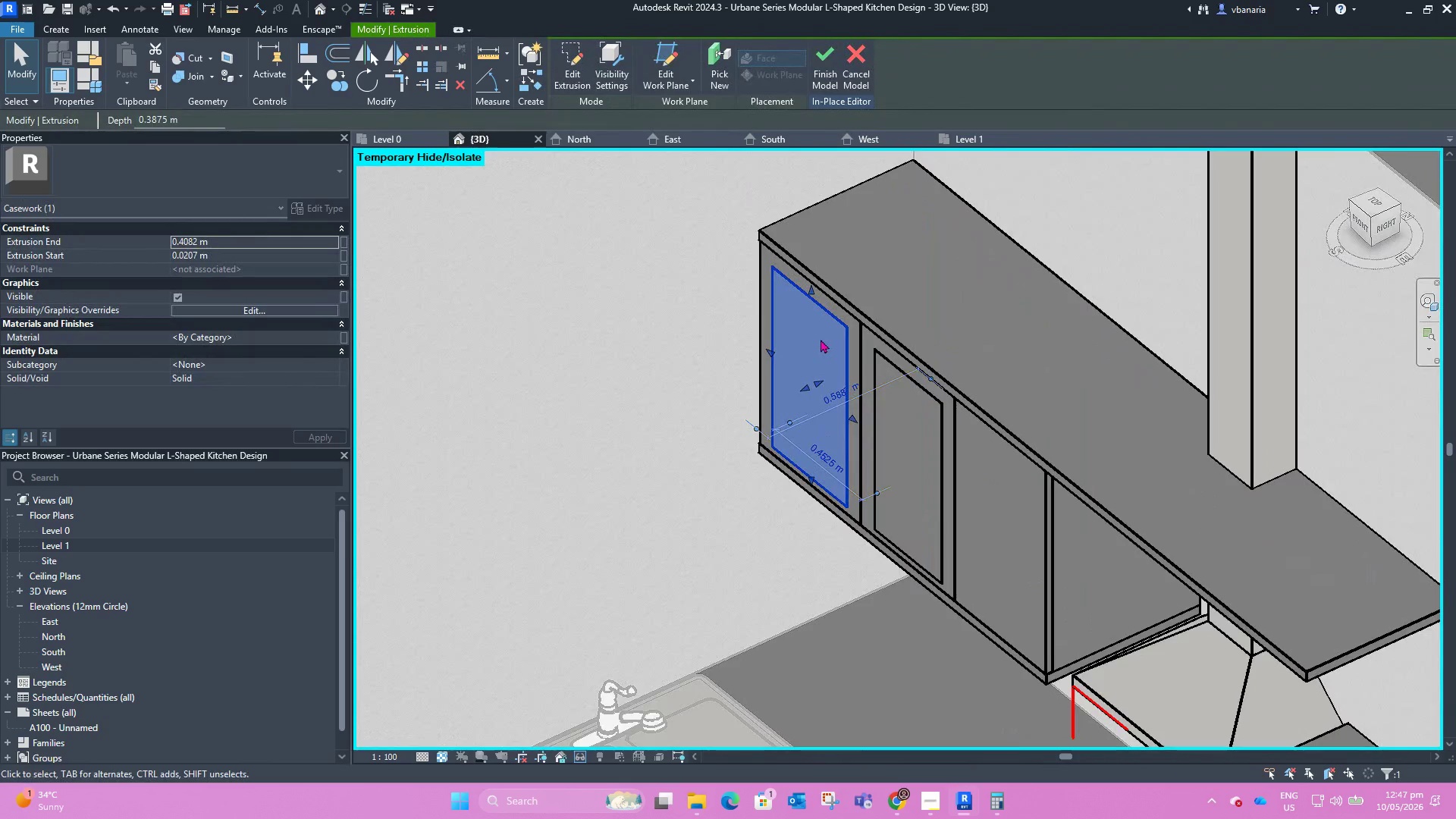 
scroll: coordinate [773, 401], scroll_direction: up, amount: 4.0
 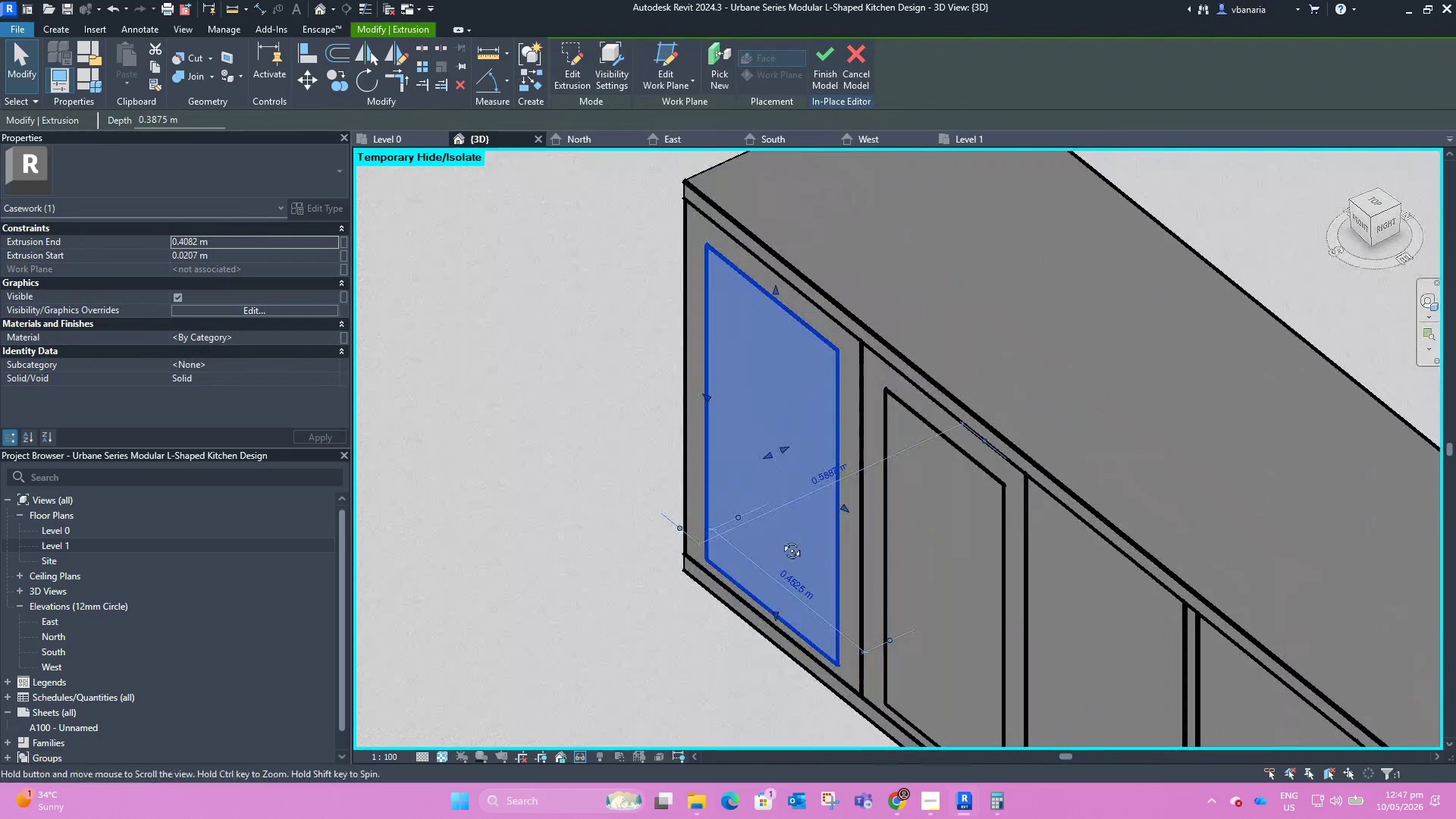 
hold_key(key=ShiftLeft, duration=2.78)
 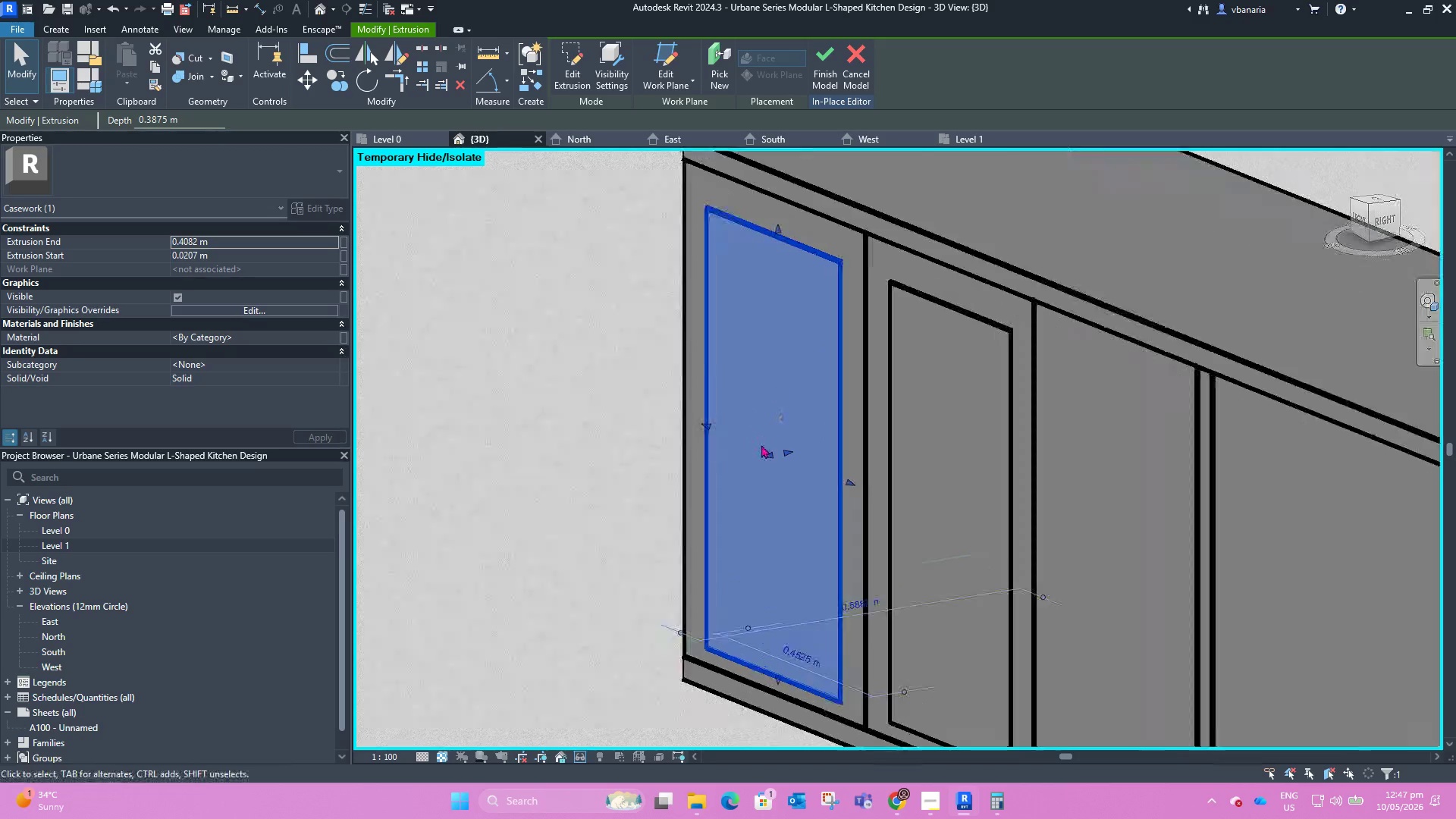 
scroll: coordinate [761, 447], scroll_direction: up, amount: 5.0
 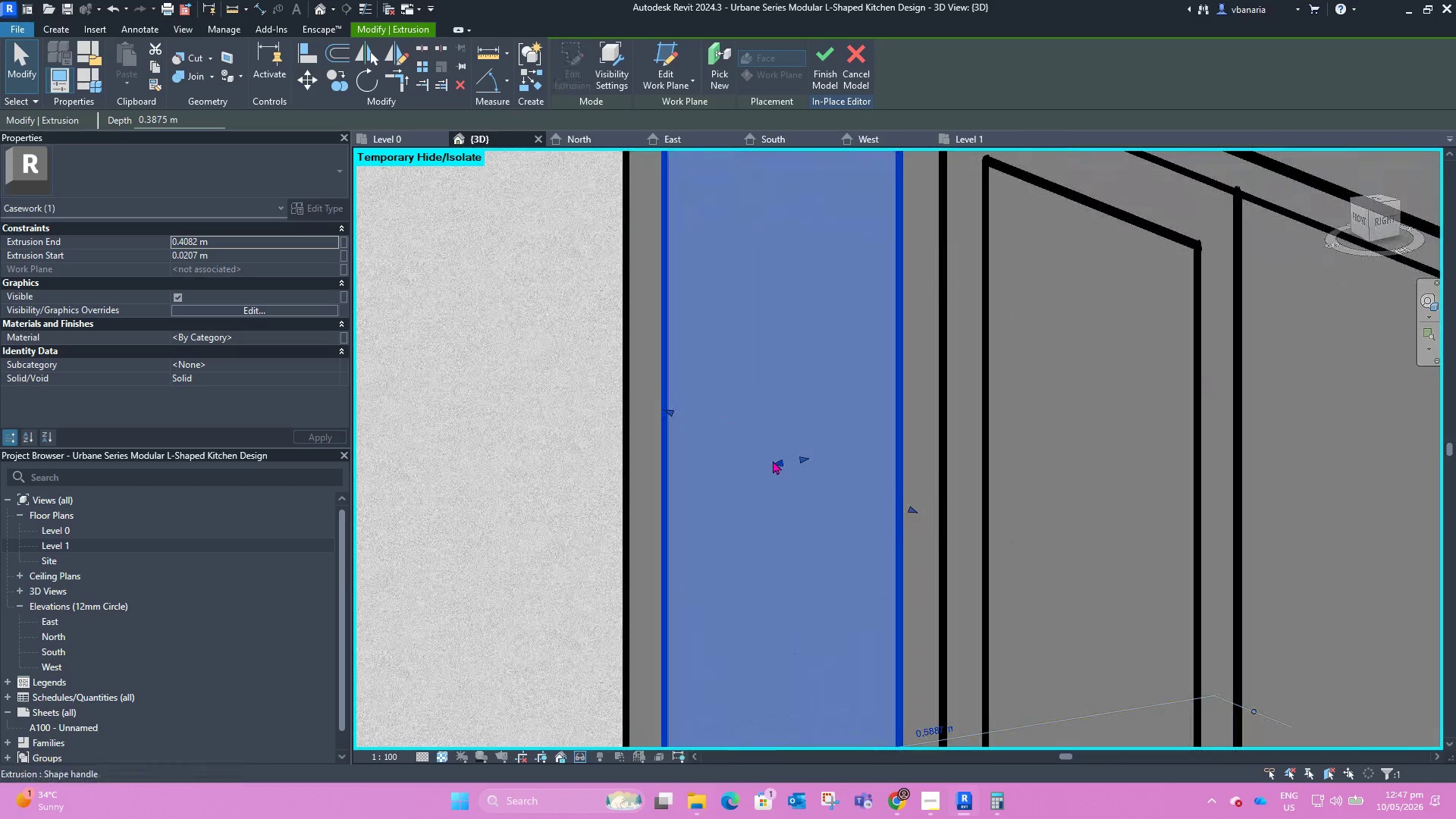 
left_click_drag(start_coordinate=[773, 460], to_coordinate=[776, 464])
 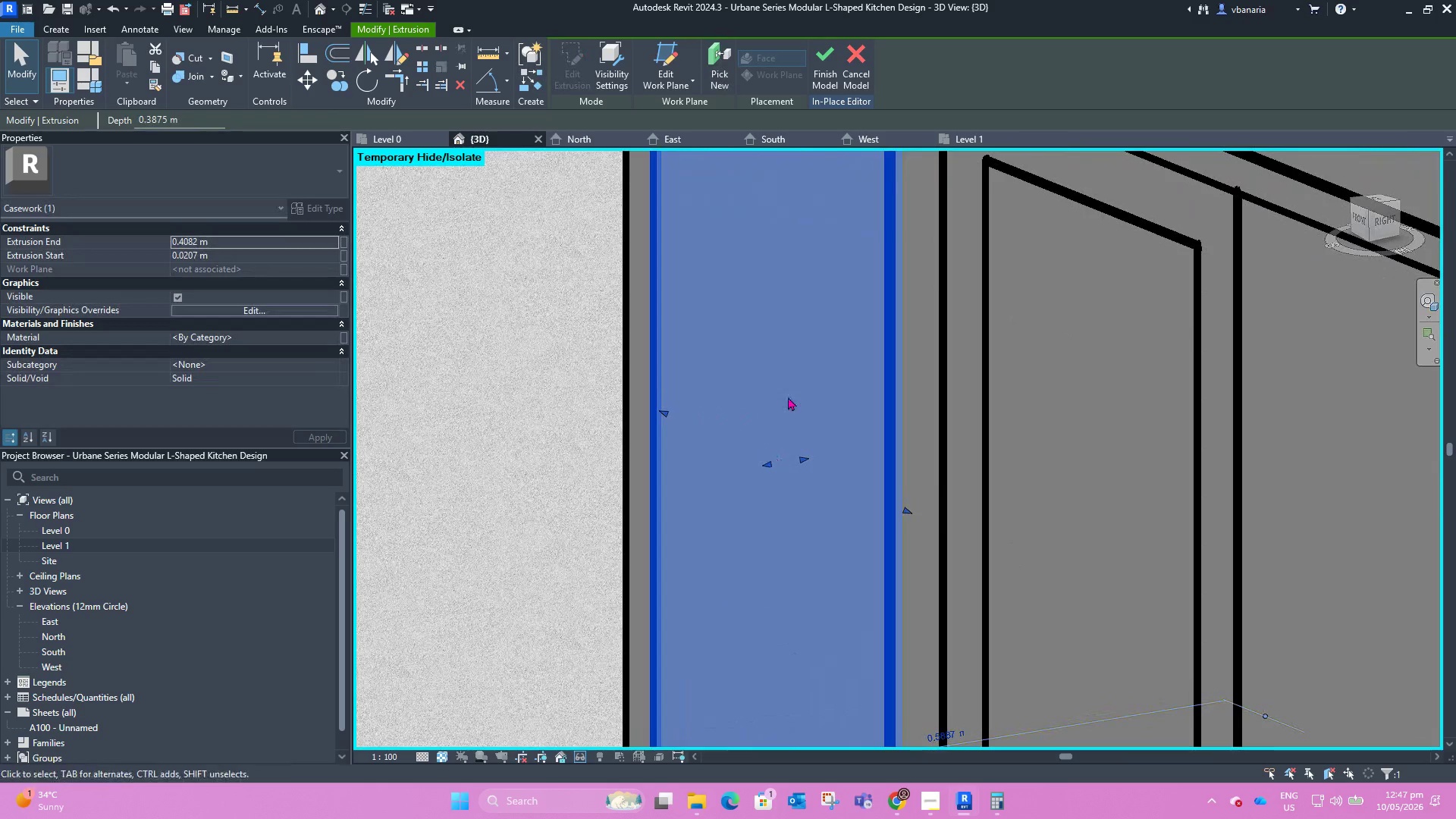 
scroll: coordinate [729, 398], scroll_direction: down, amount: 10.0
 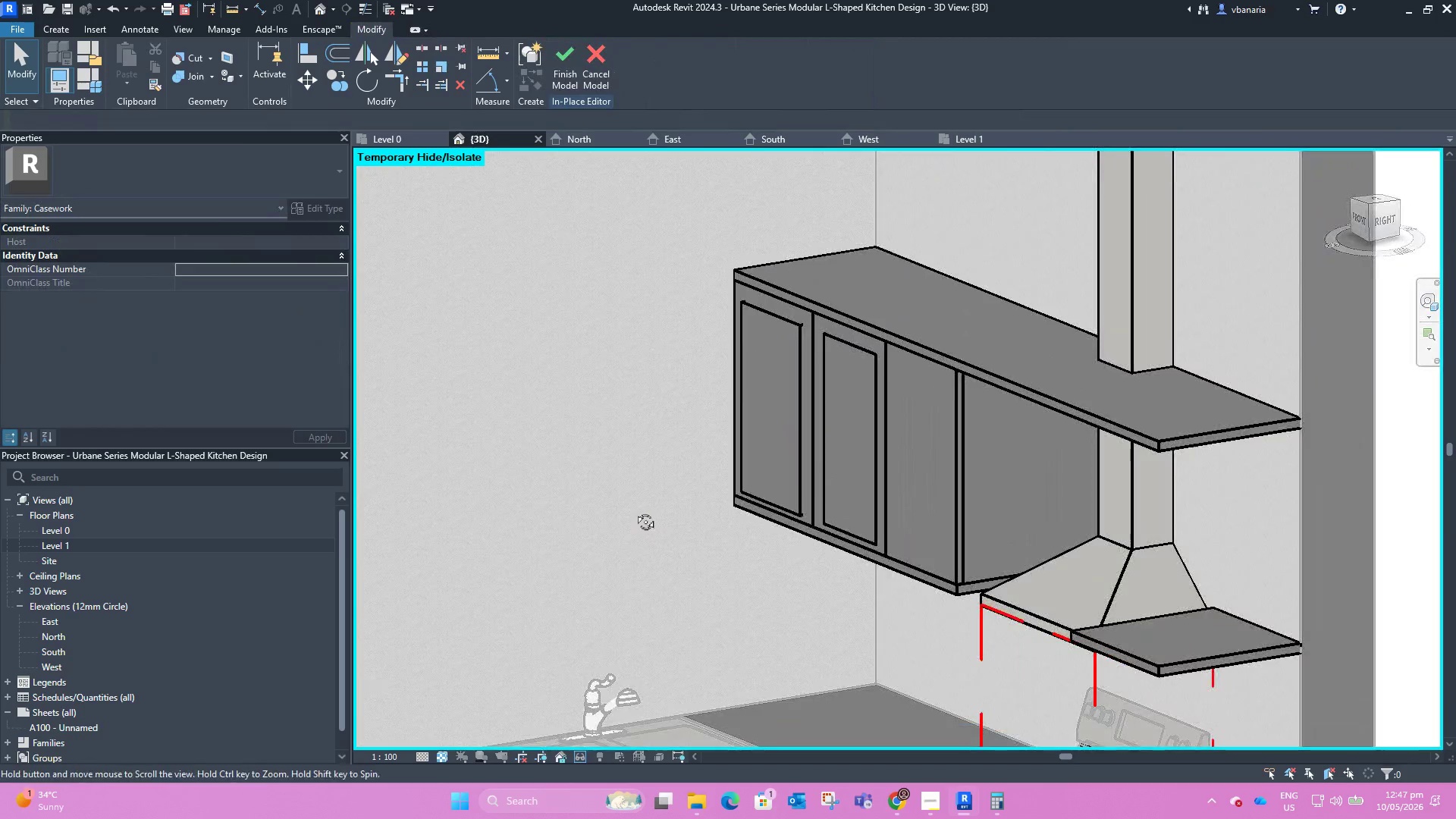 
hold_key(key=ShiftLeft, duration=5.52)
 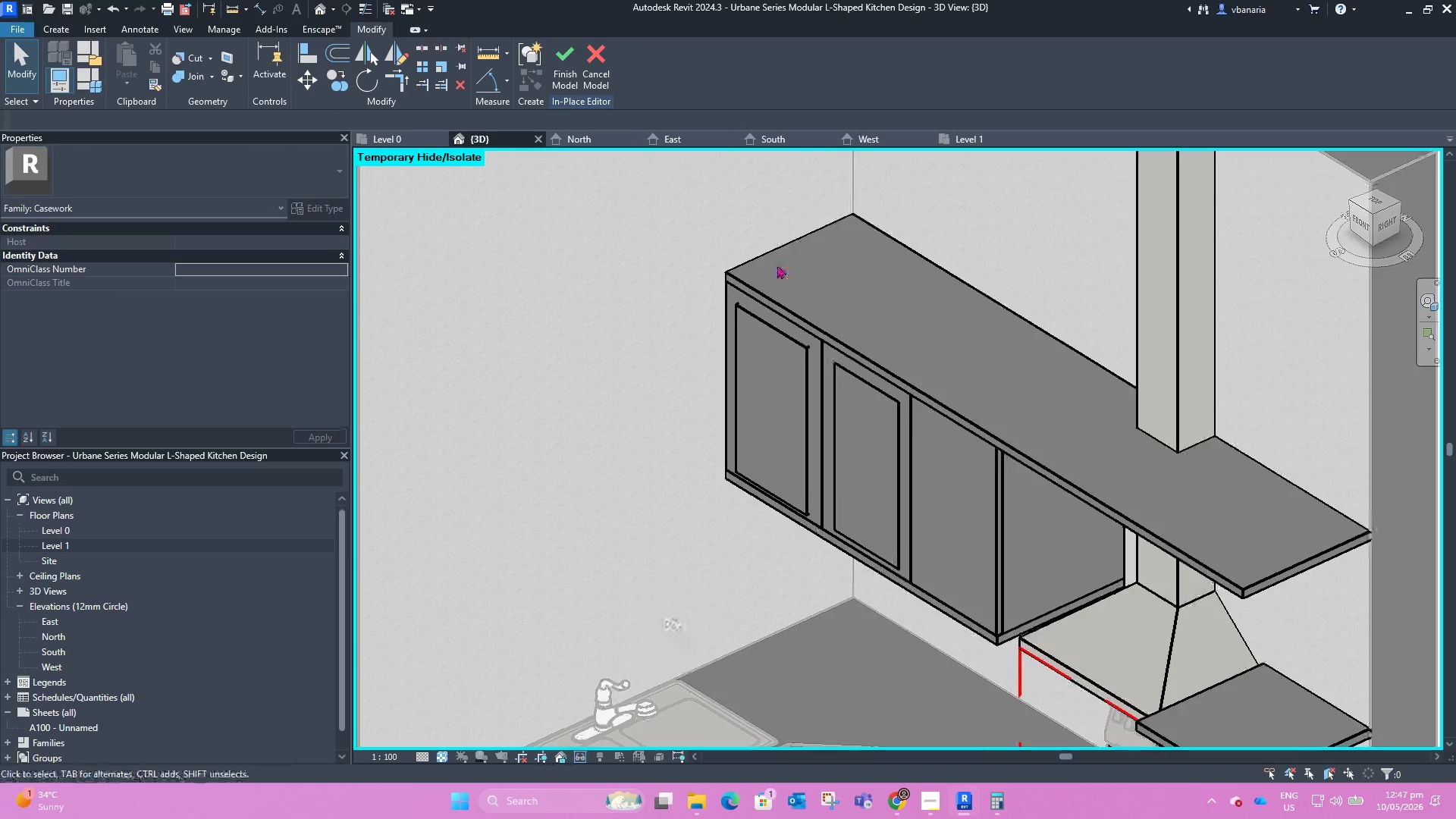 
scroll: coordinate [733, 360], scroll_direction: up, amount: 8.0
 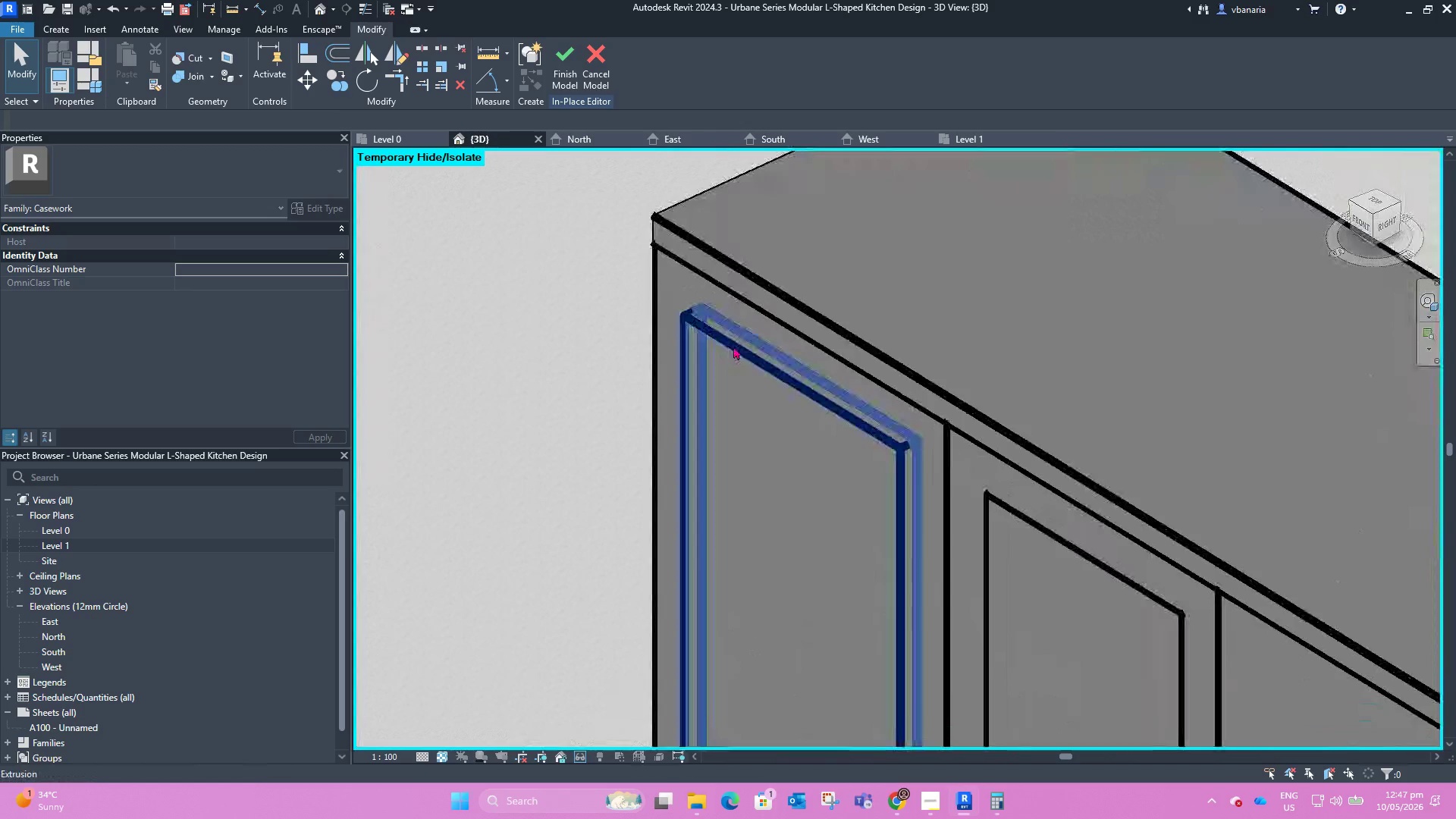 
left_click([733, 346])
 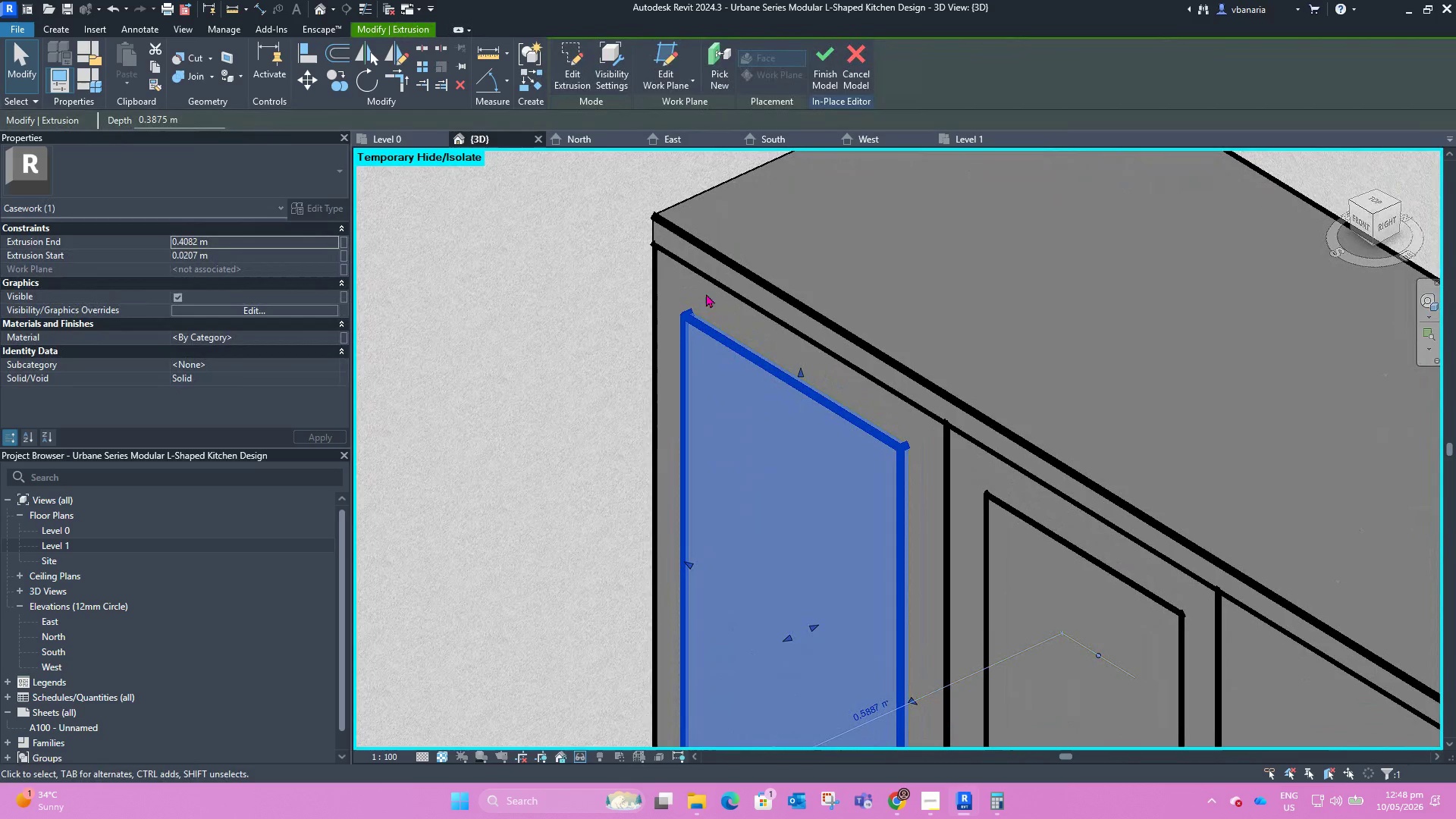 
left_click([706, 278])
 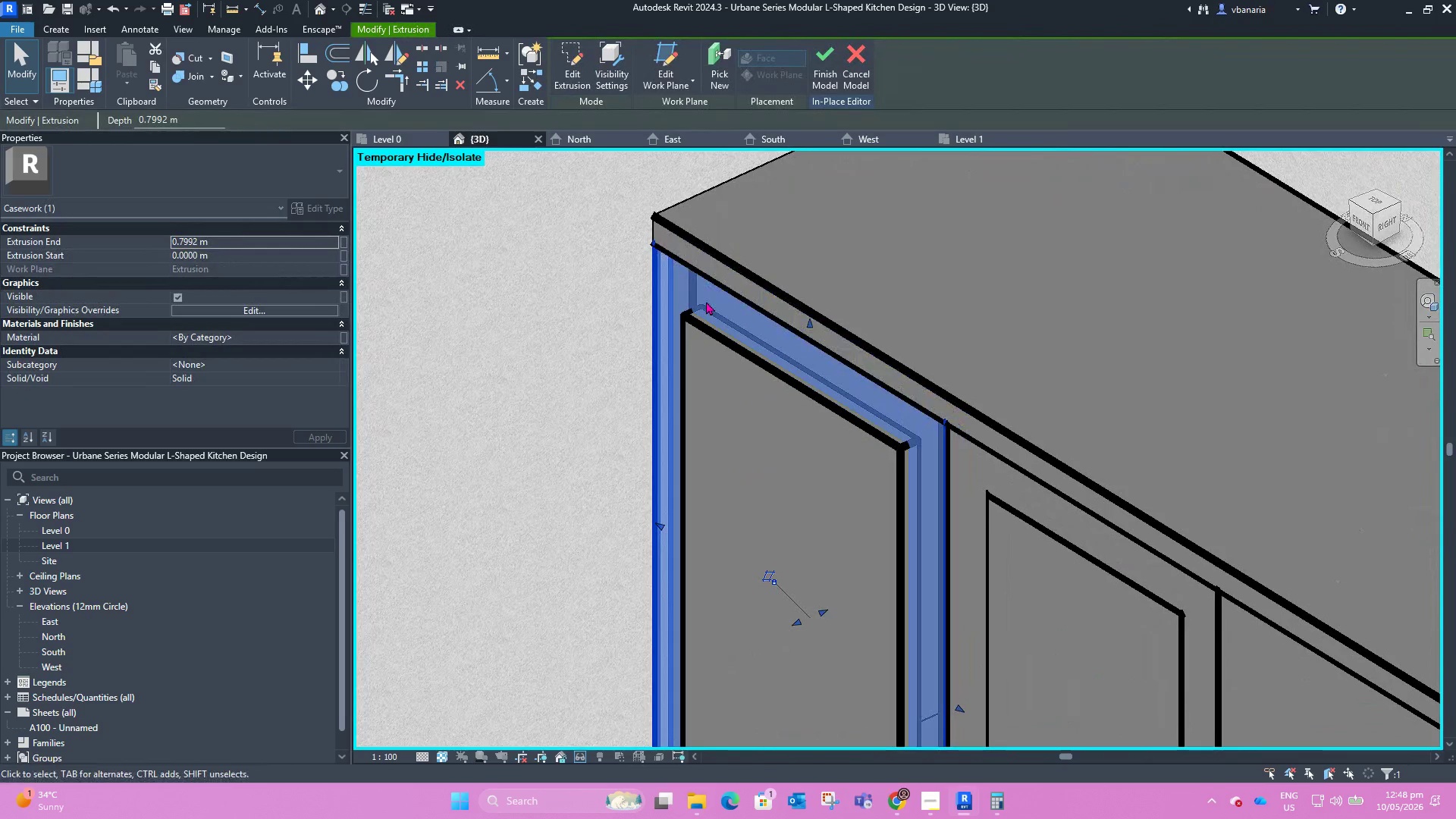 
left_click([706, 302])
 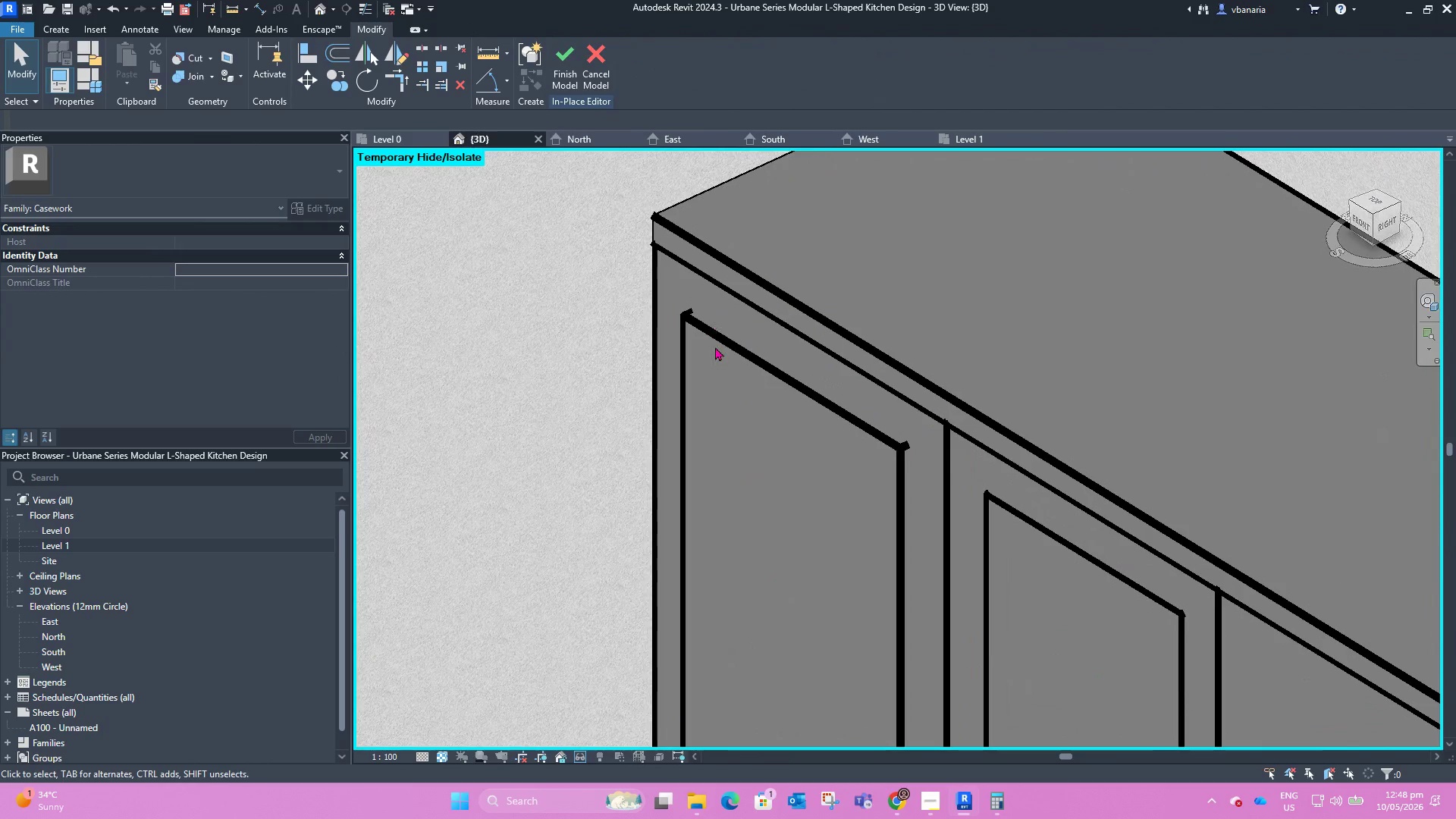 
scroll: coordinate [753, 332], scroll_direction: down, amount: 5.0
 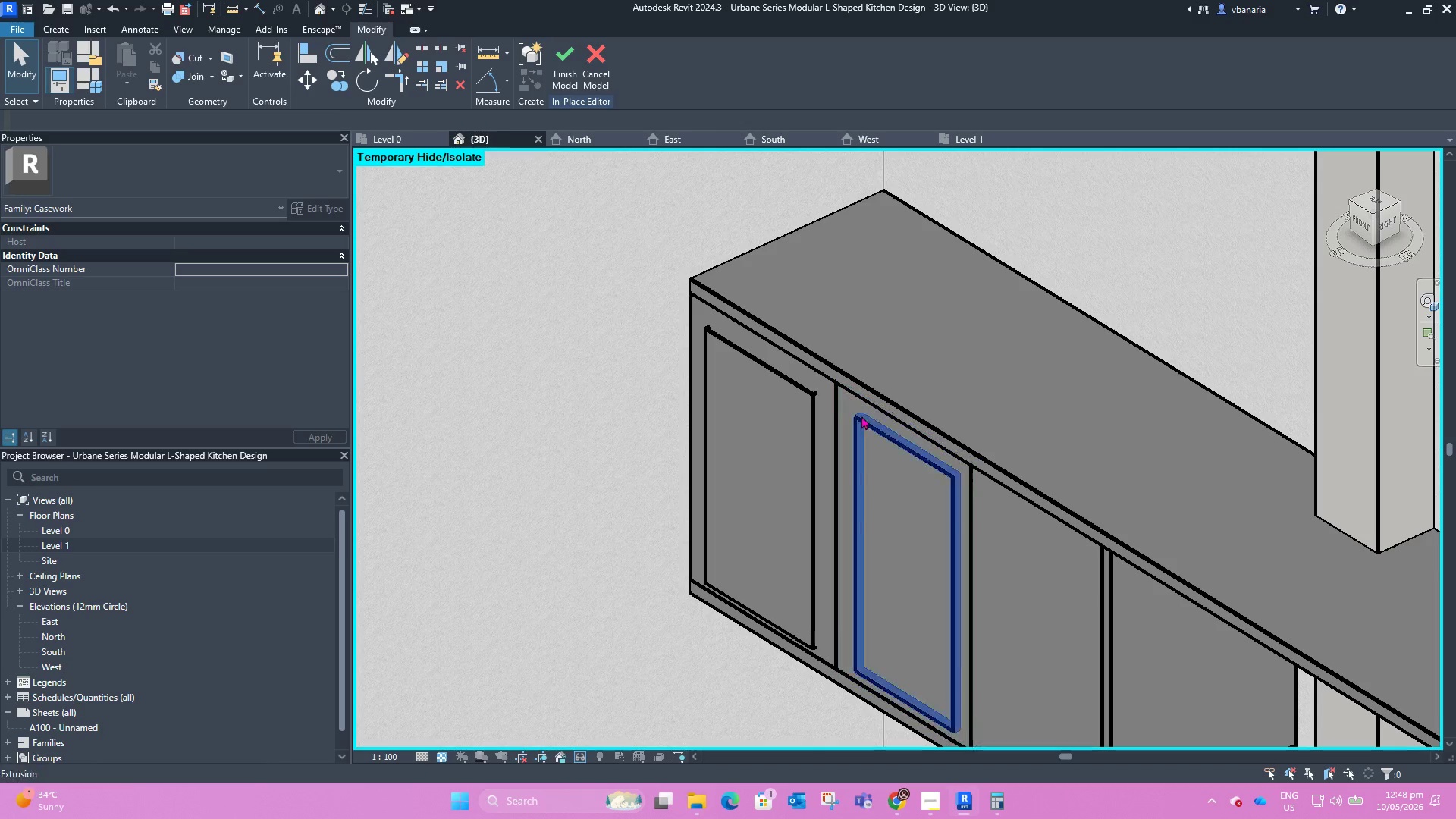 
left_click([810, 391])
 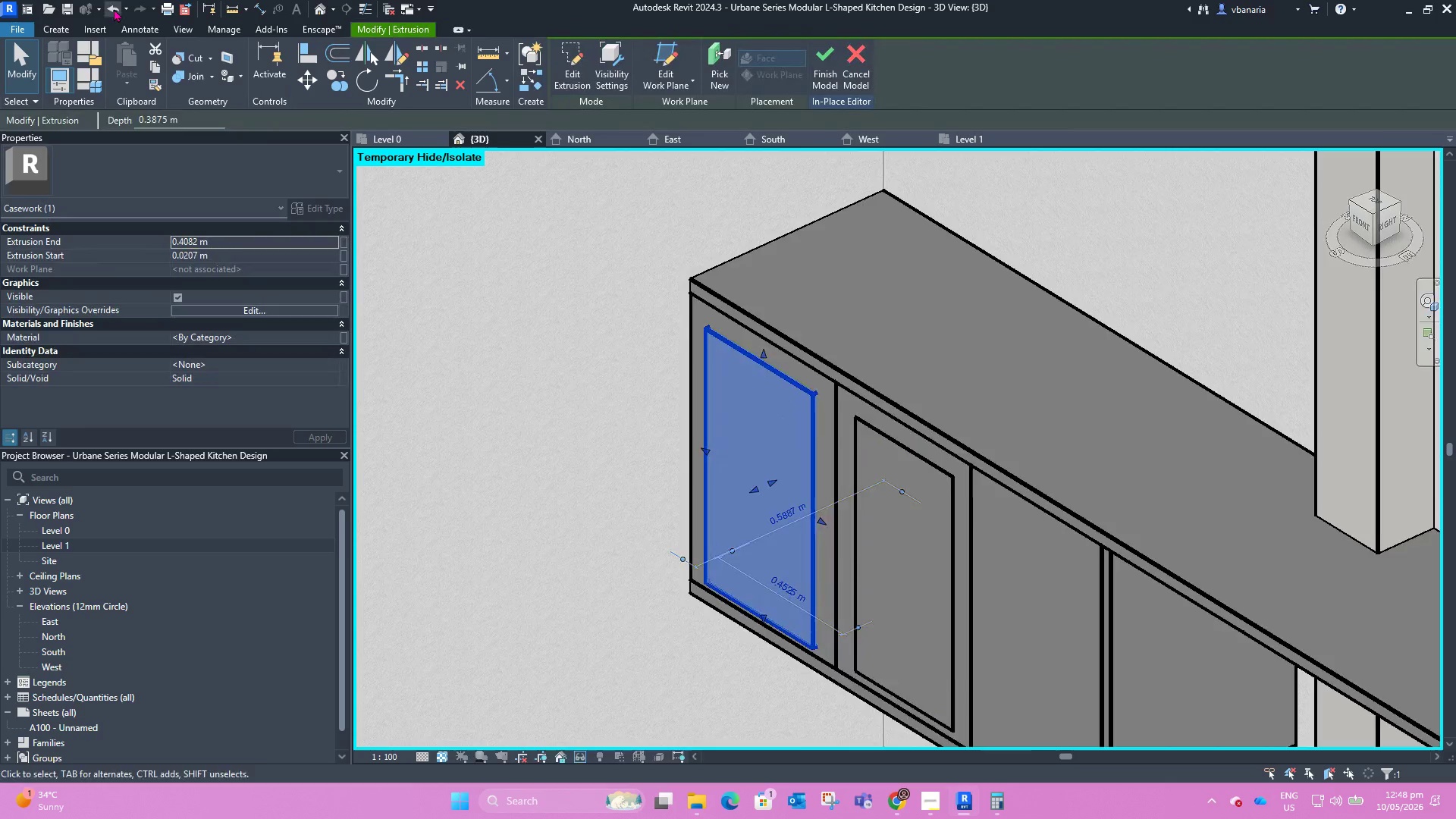 
left_click([112, 8])
 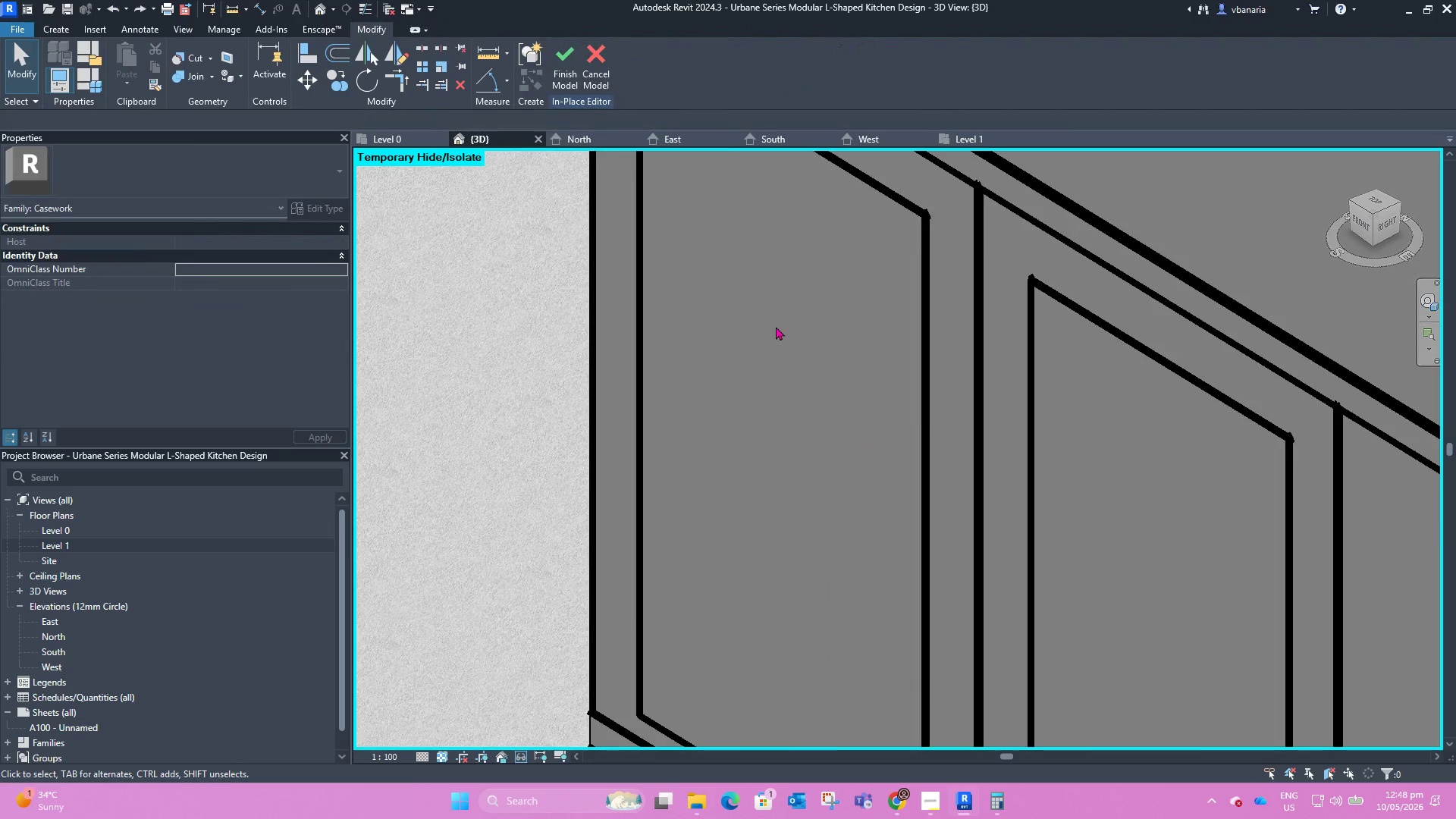 
scroll: coordinate [758, 369], scroll_direction: down, amount: 6.0
 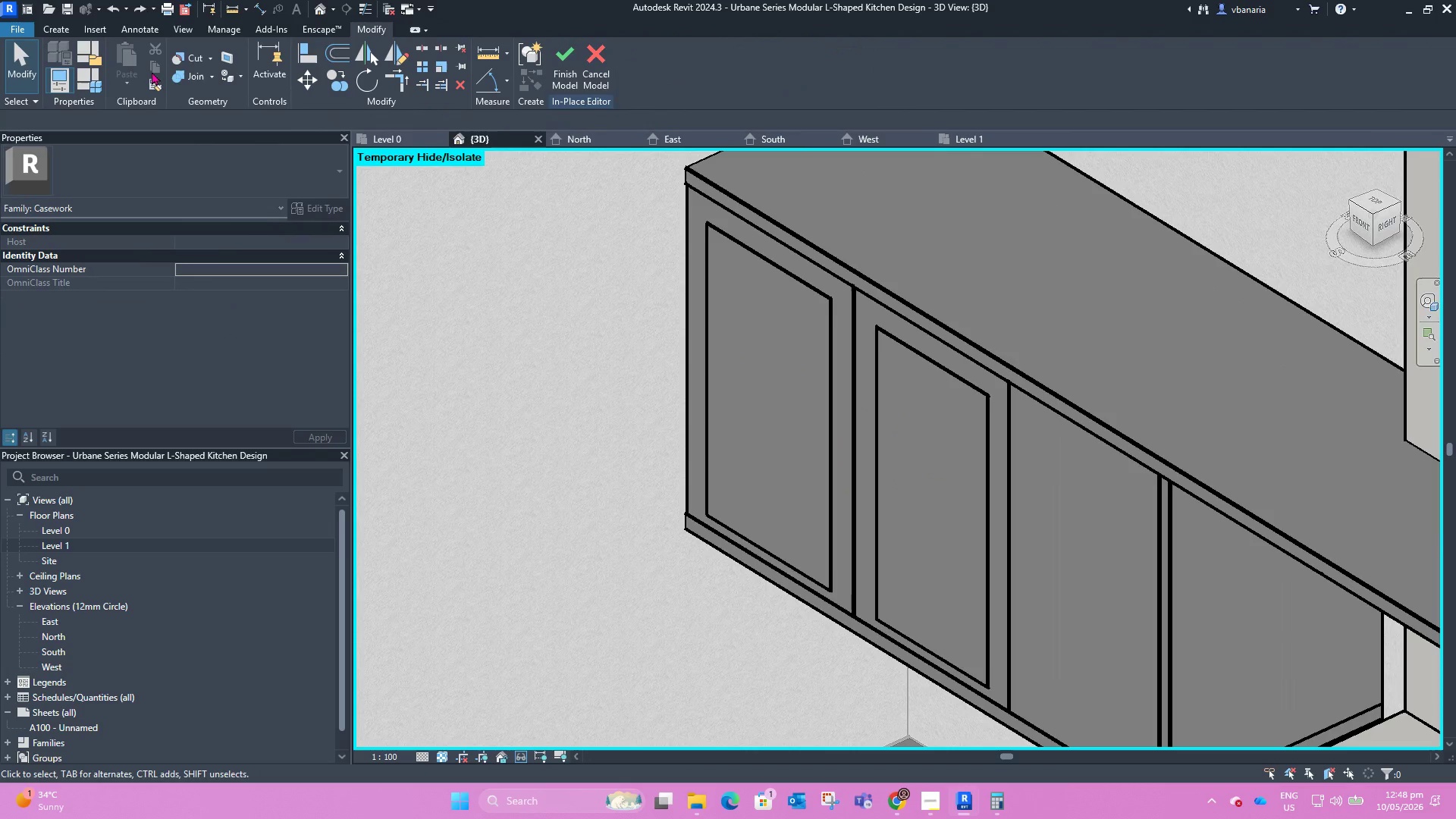 
left_click([61, 23])
 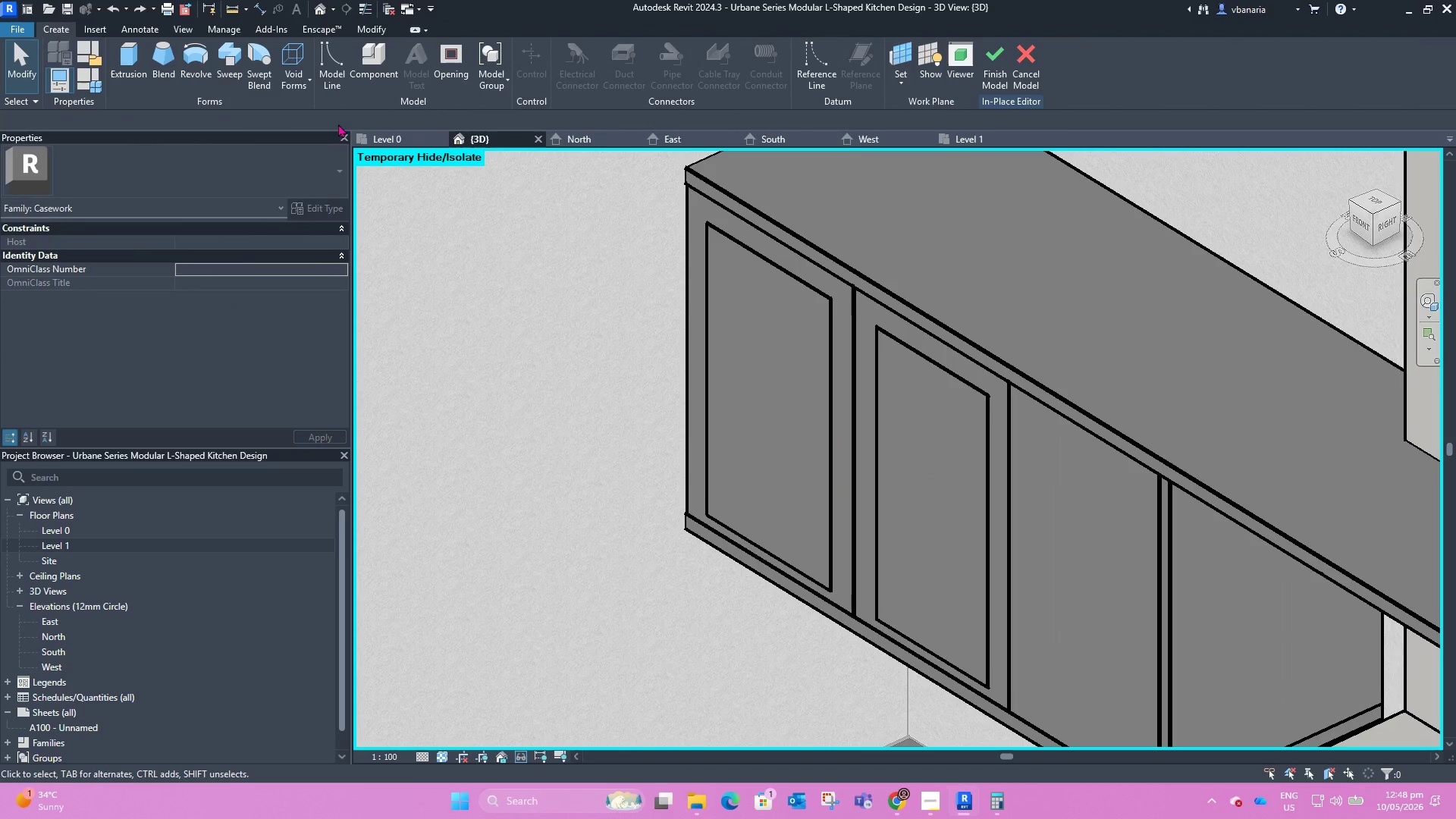 
left_click([451, 53])
 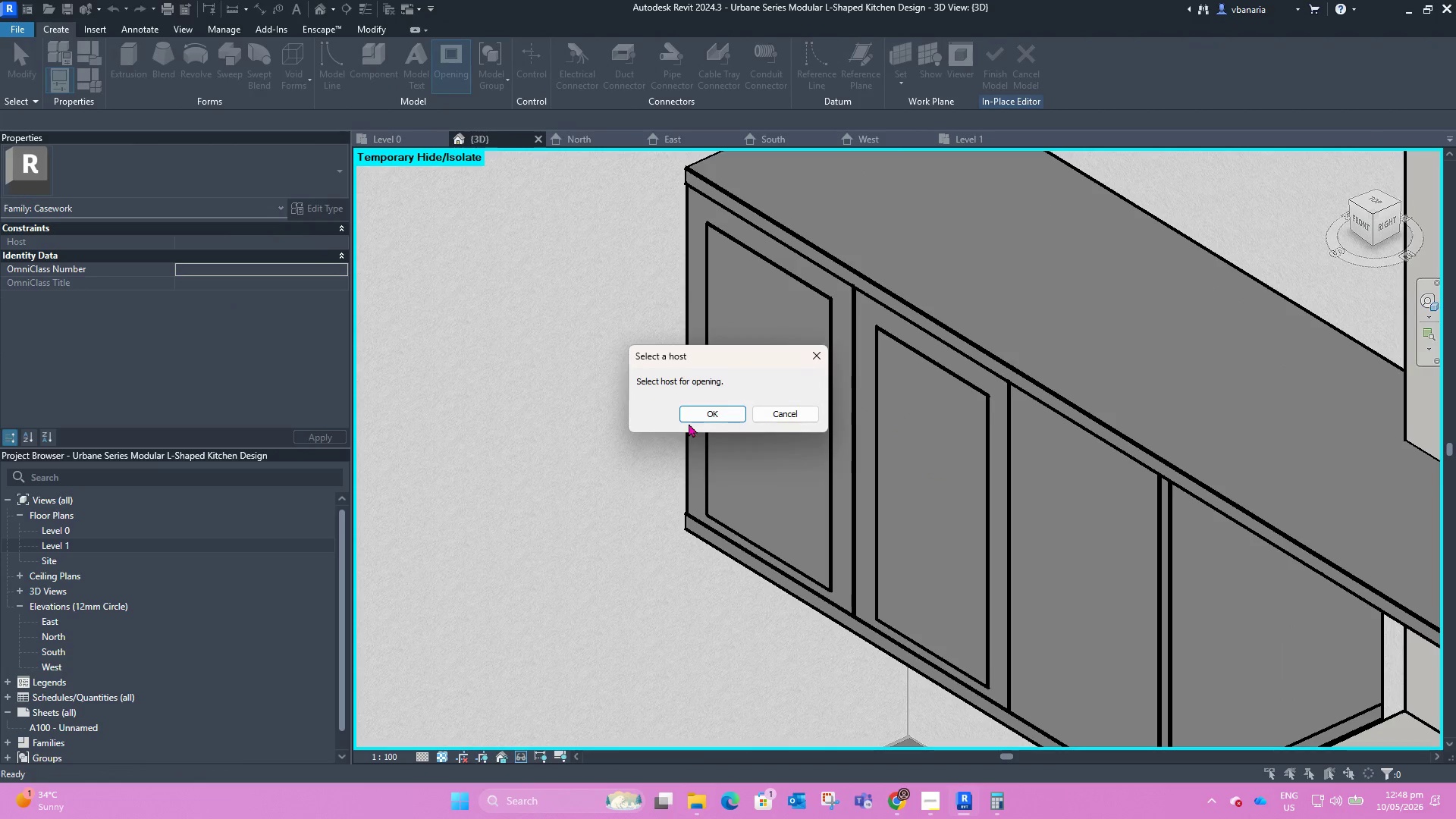 
left_click([702, 408])
 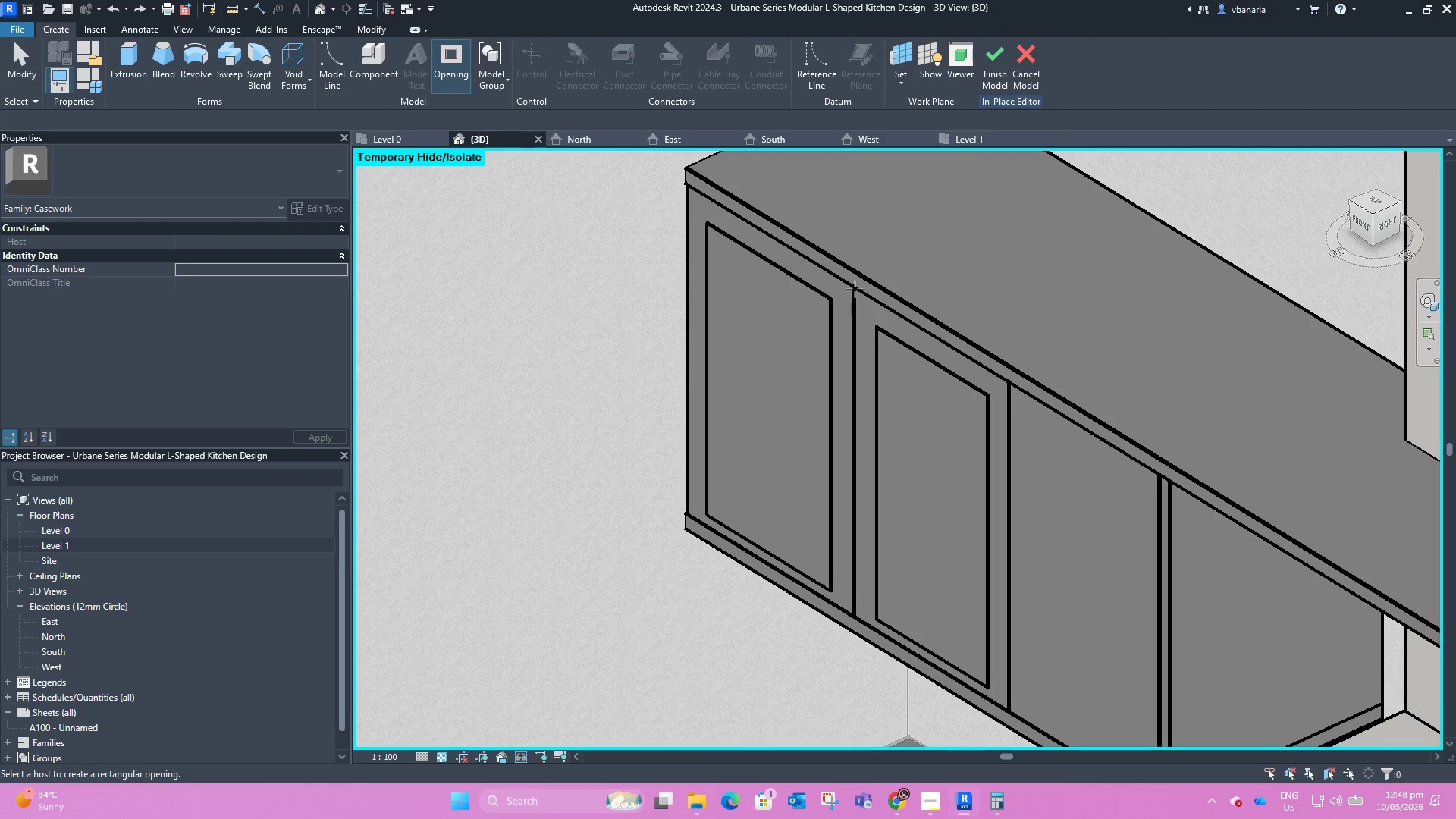 
scroll: coordinate [751, 366], scroll_direction: down, amount: 6.0
 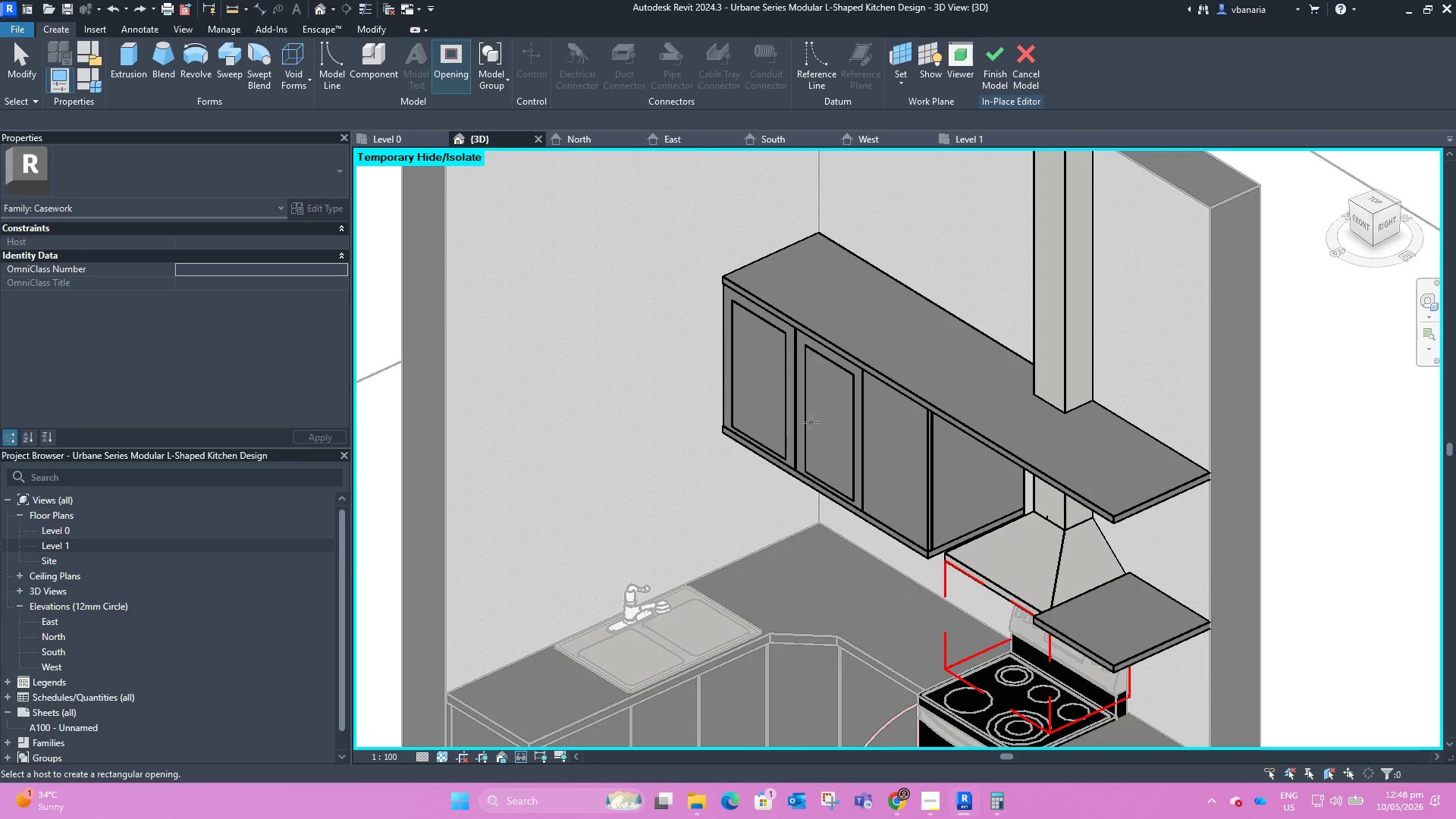 
hold_key(key=ShiftLeft, duration=0.83)
 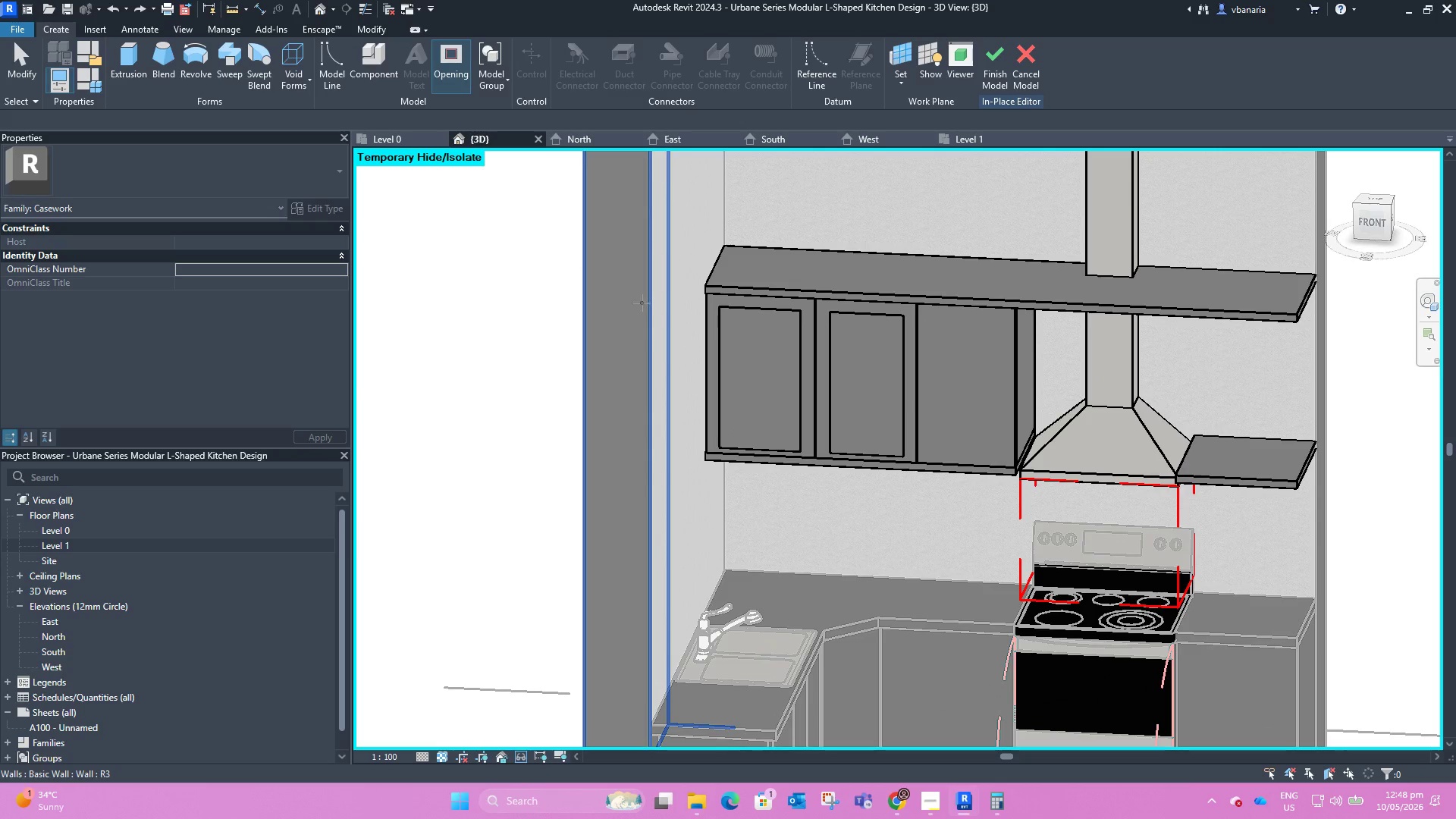 
wait(6.34)
 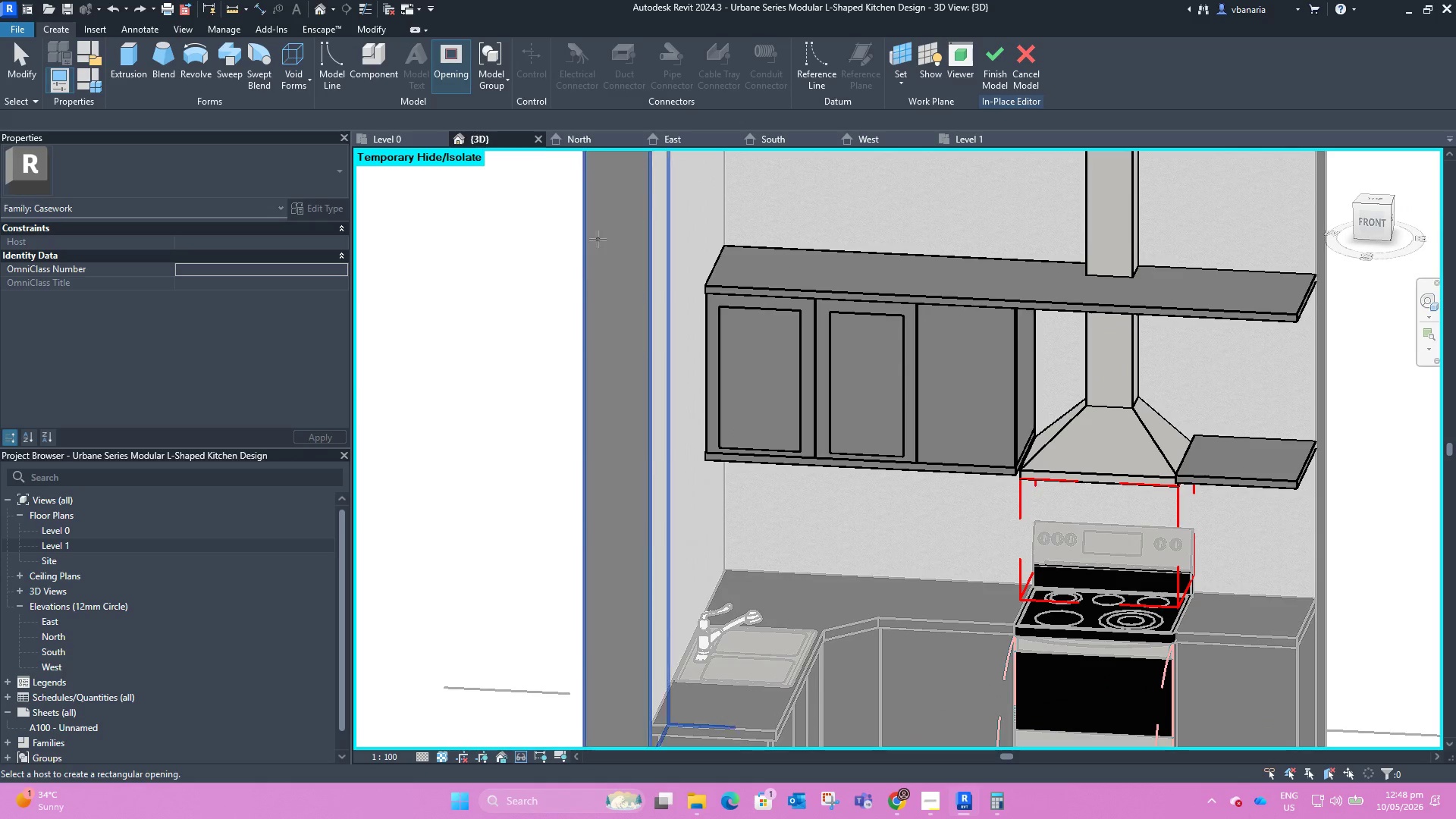 
left_click_drag(start_coordinate=[642, 303], to_coordinate=[566, 47])
 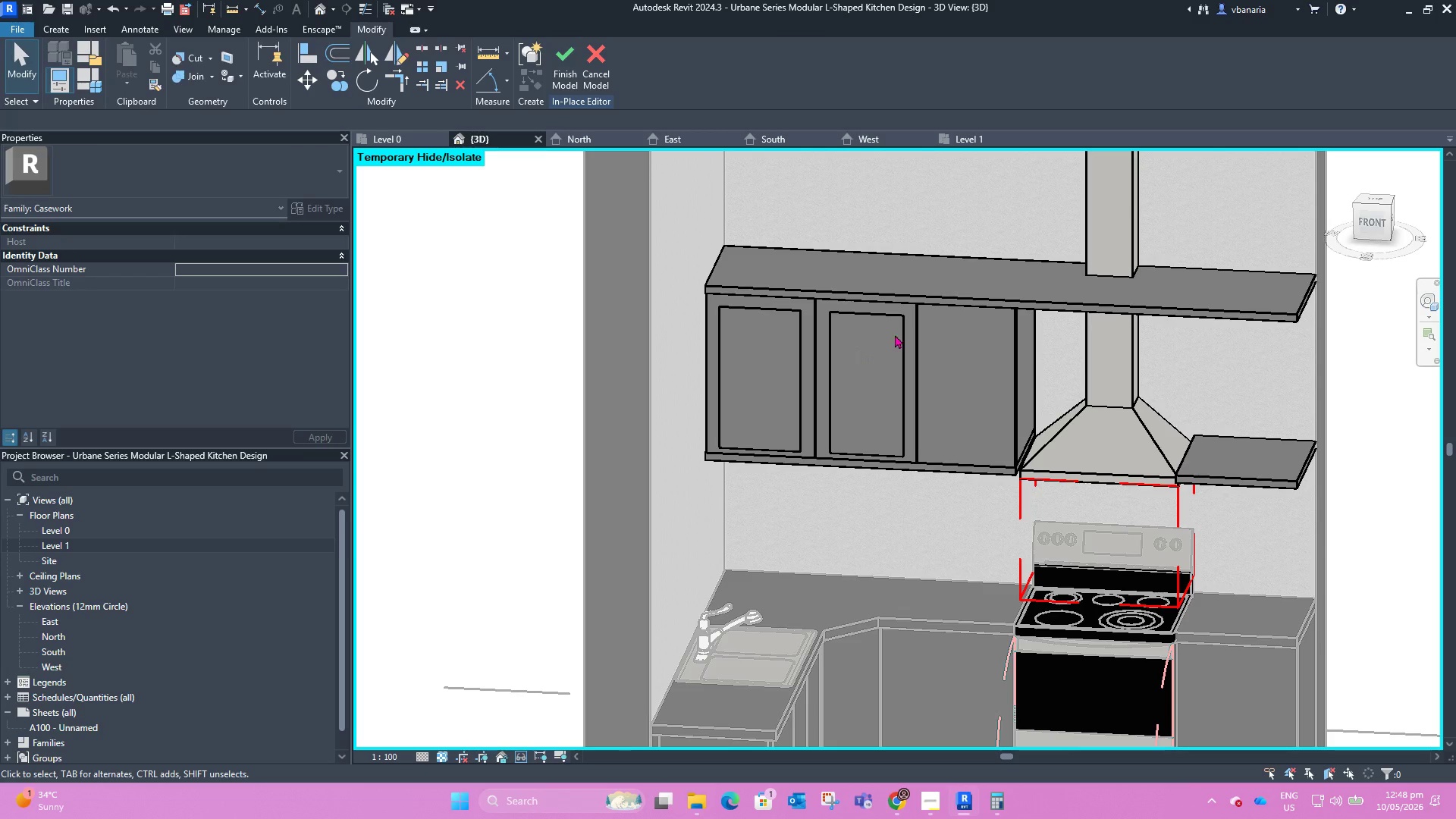 
left_click([566, 47])
 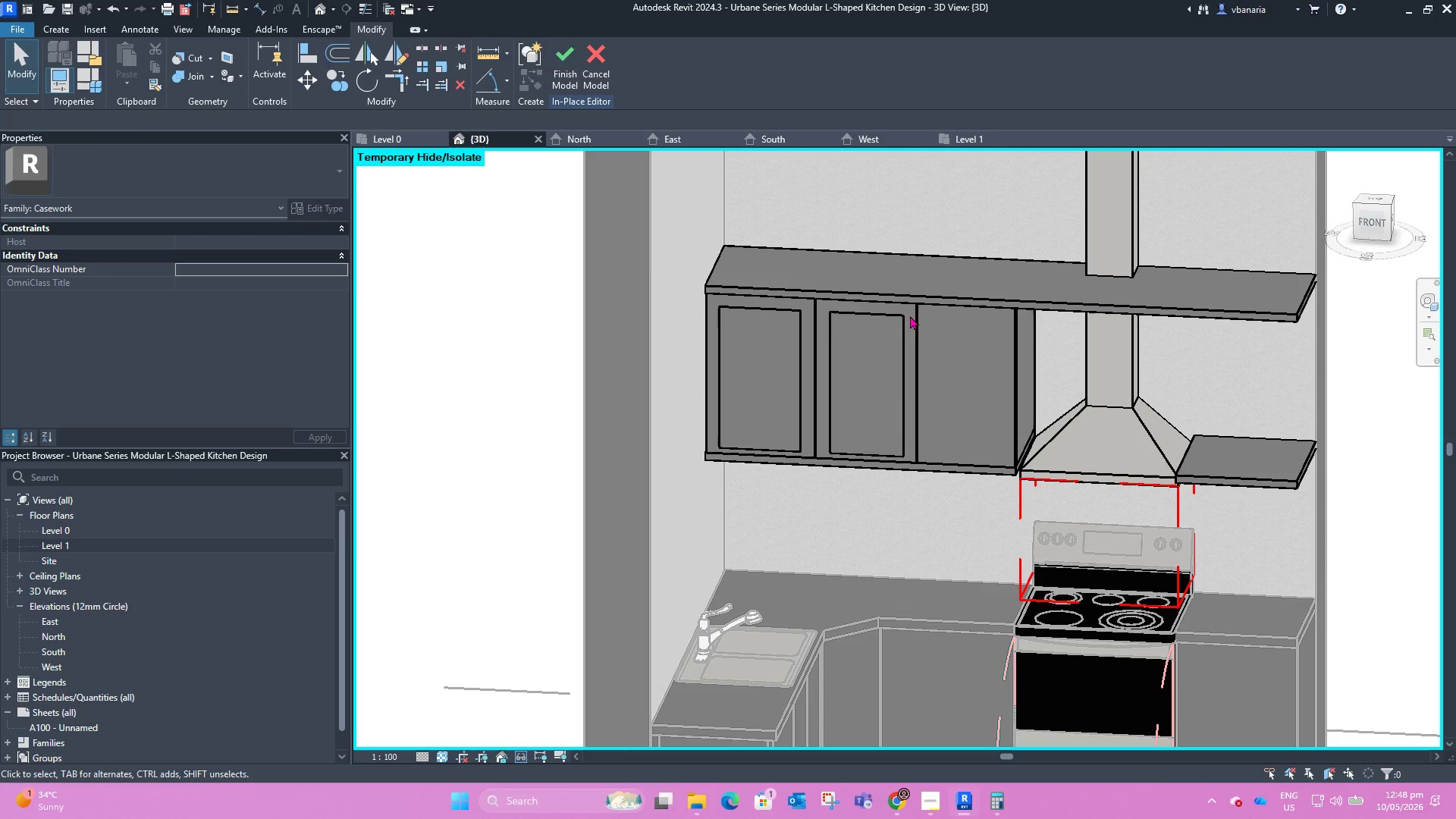 
left_click([914, 315])
 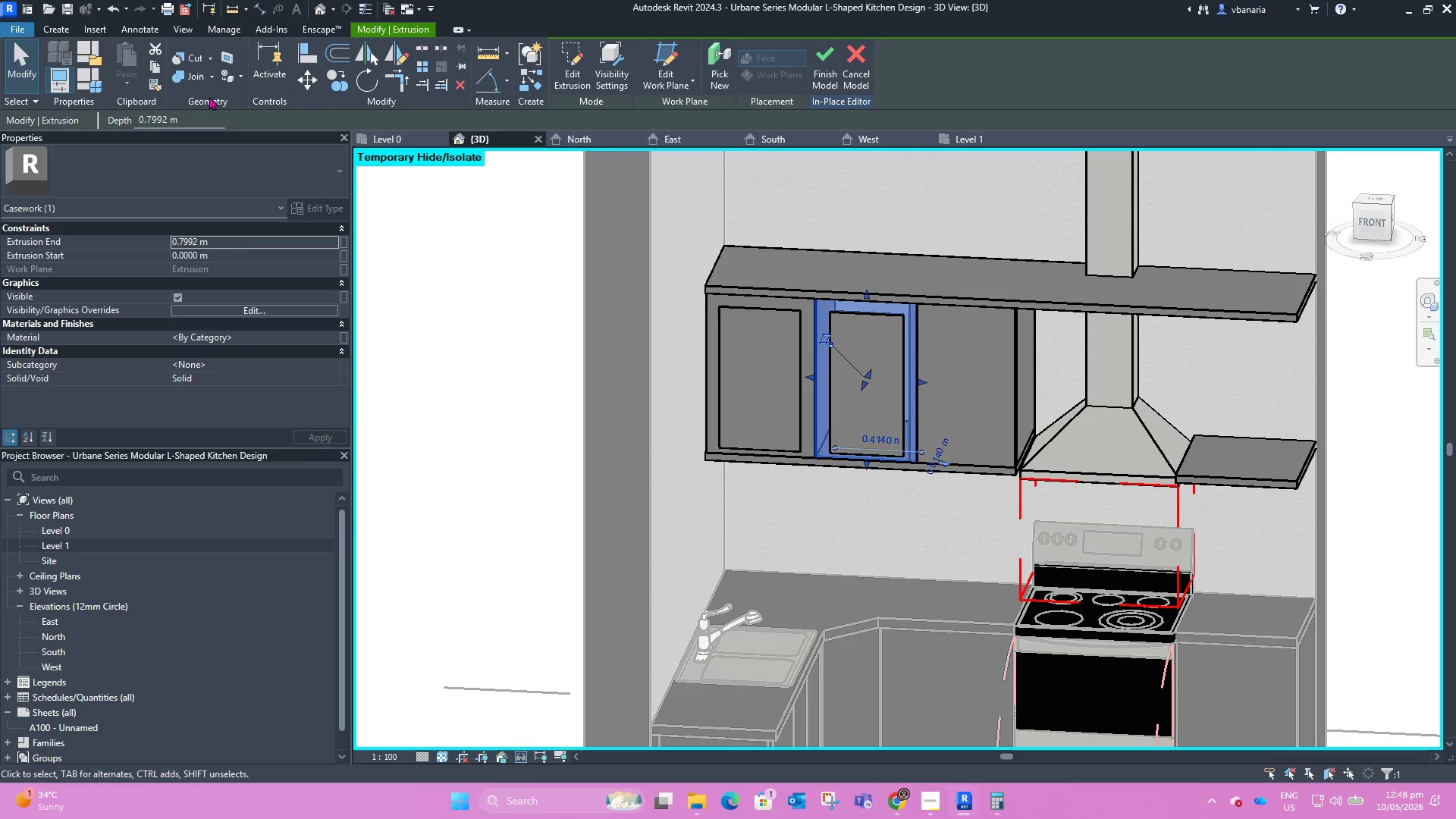 
wait(6.09)
 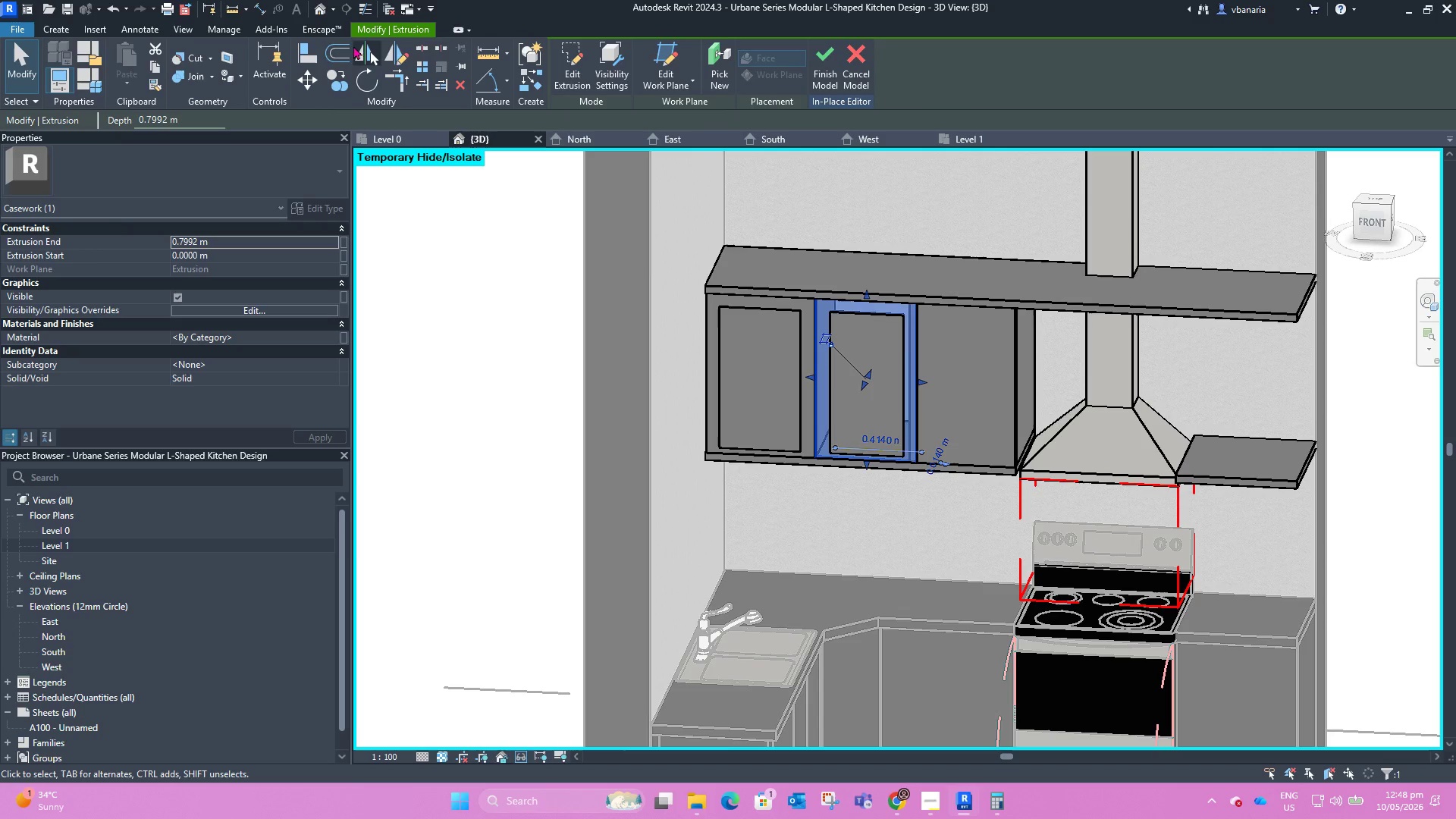 
left_click([63, 27])
 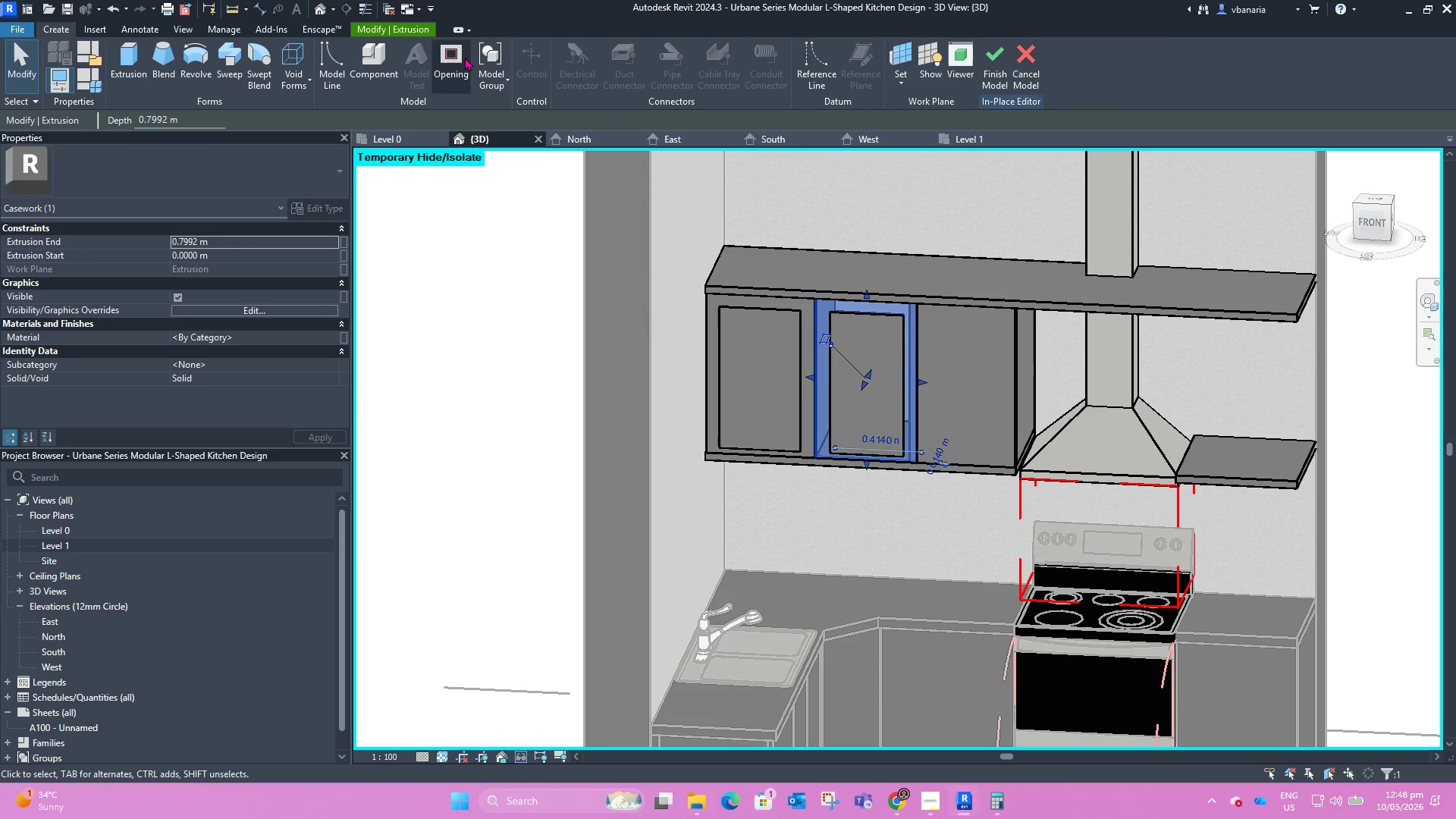 
left_click([453, 58])
 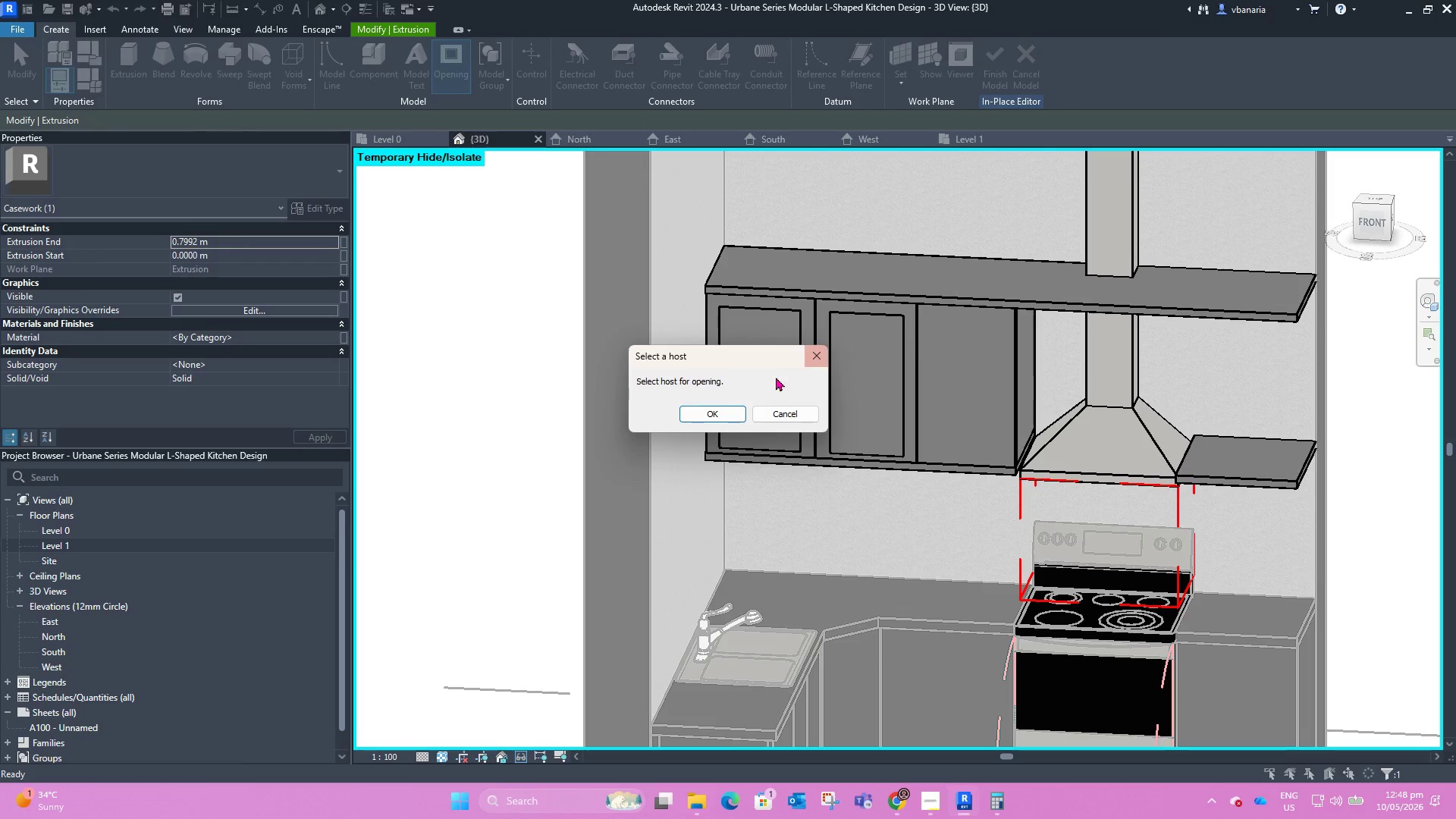 
left_click([716, 410])
 